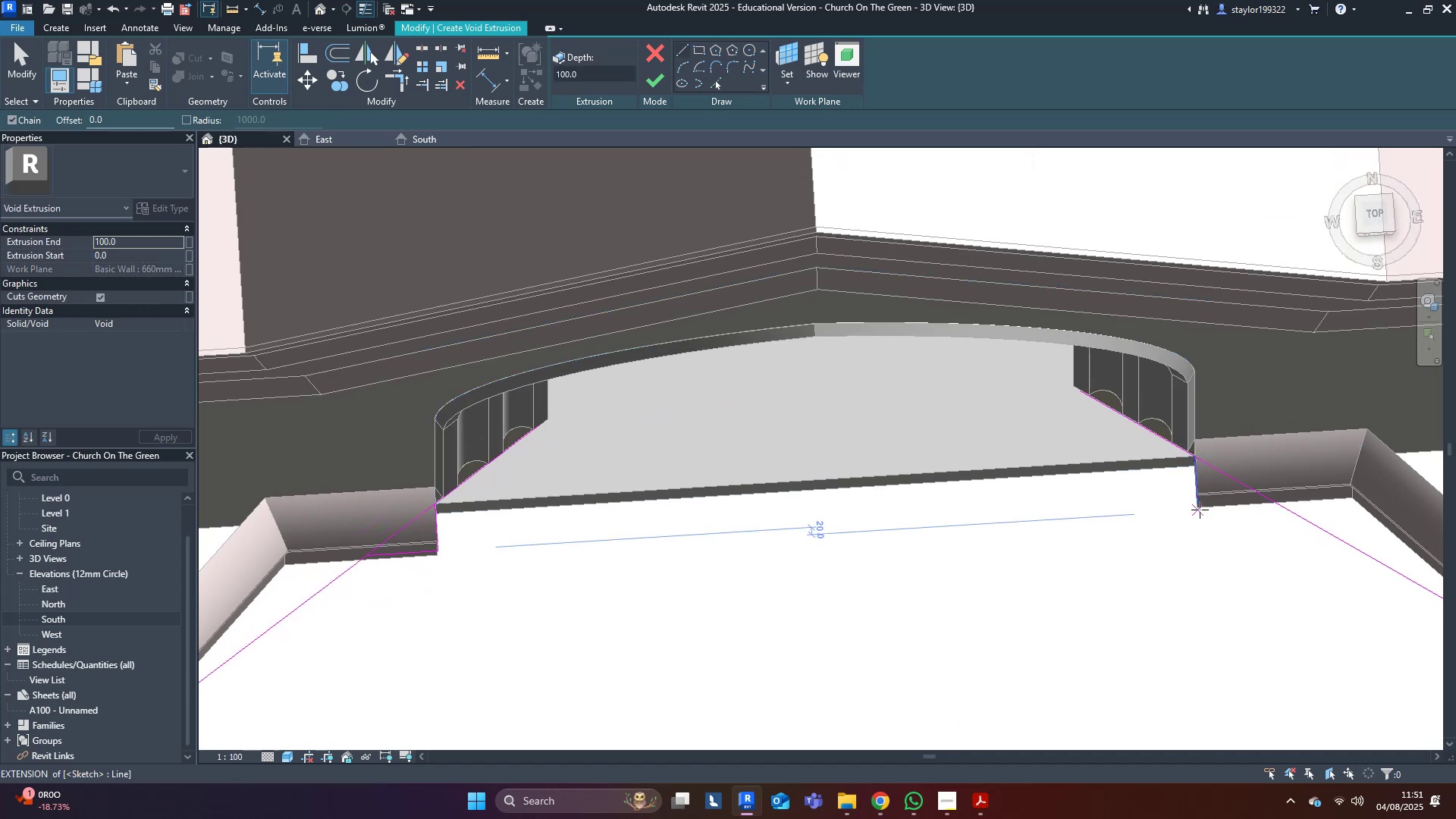 
left_click([1199, 507])
 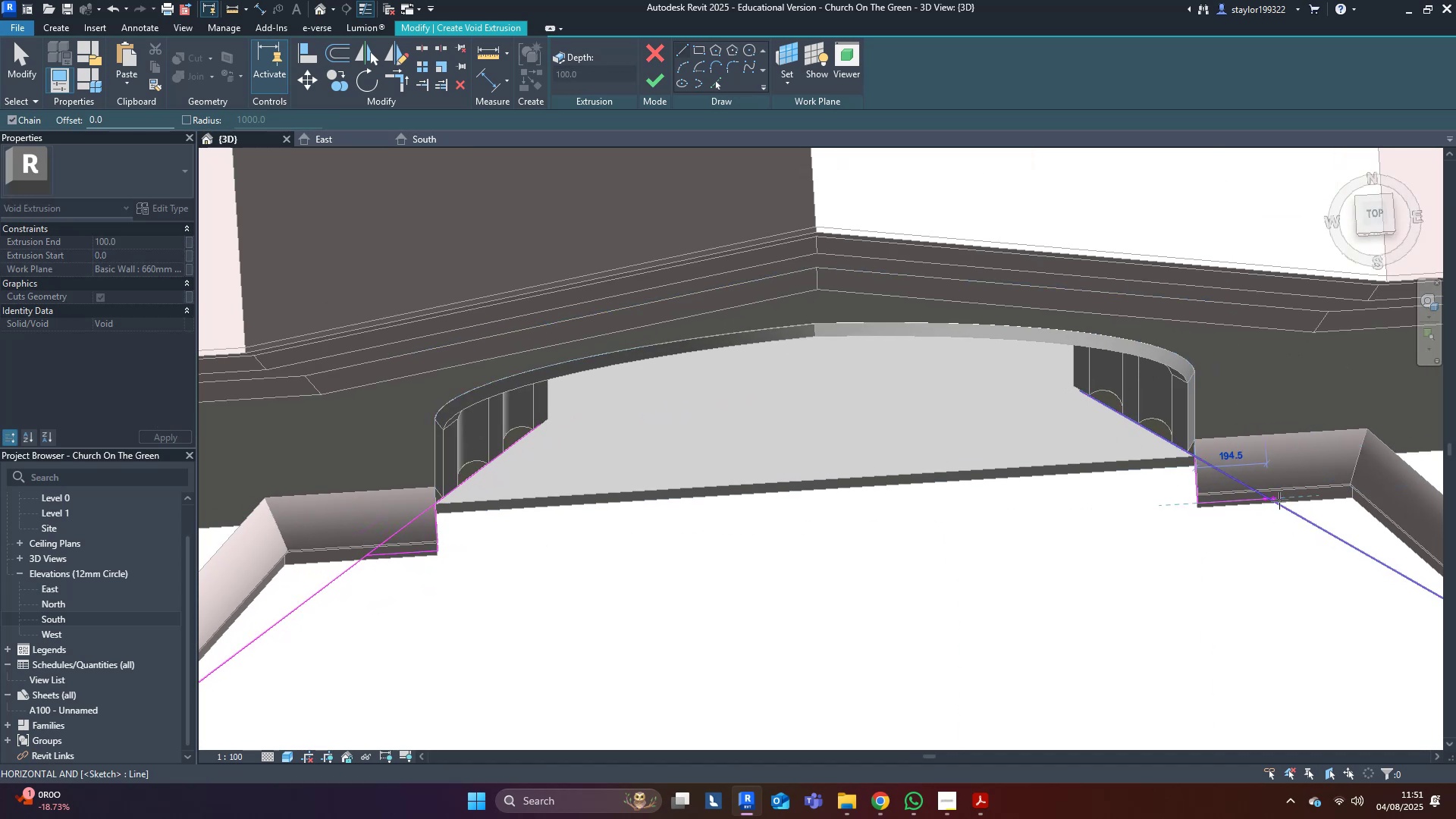 
left_click([1274, 500])
 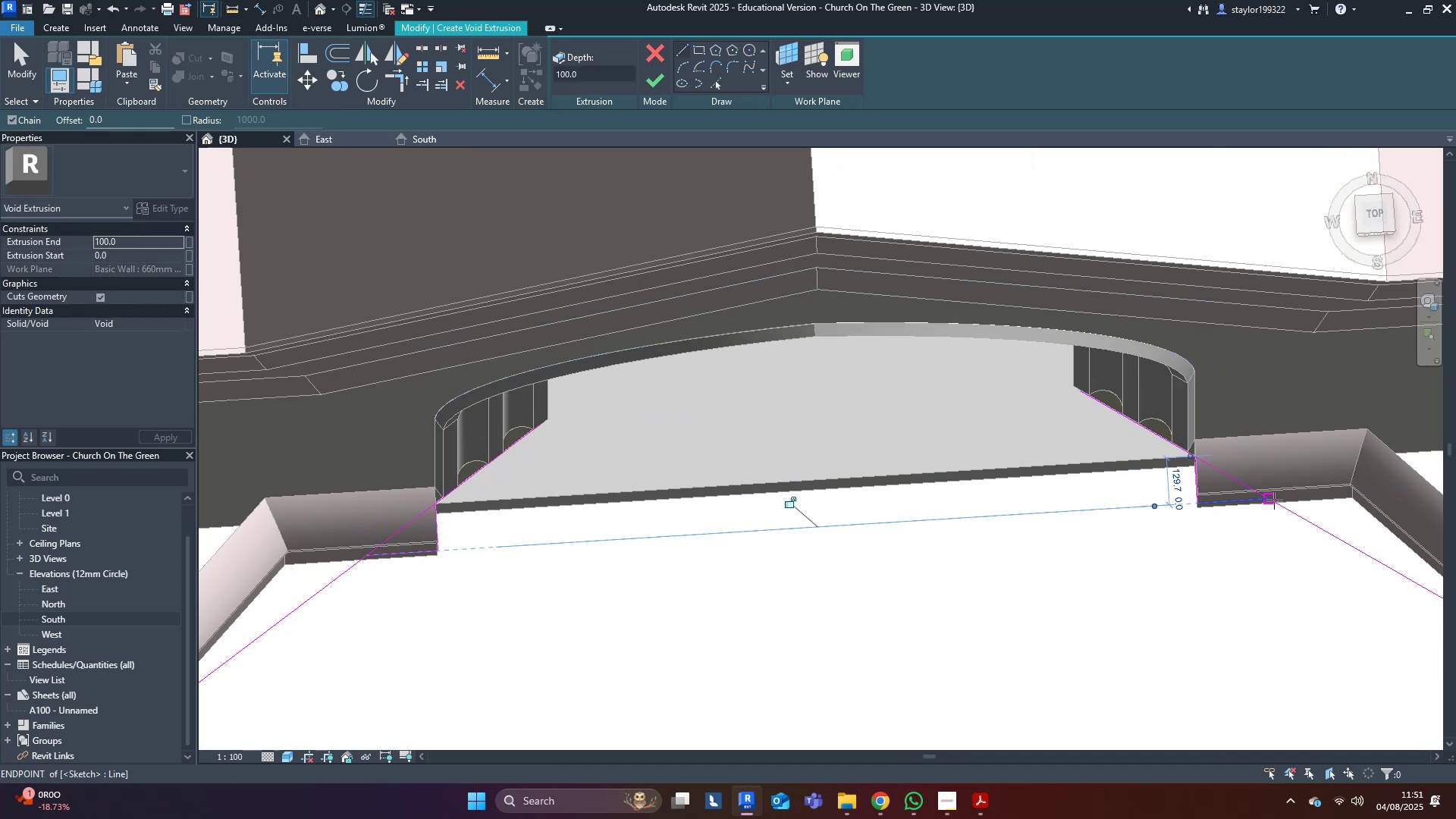 
key(Escape)
type(tr)
 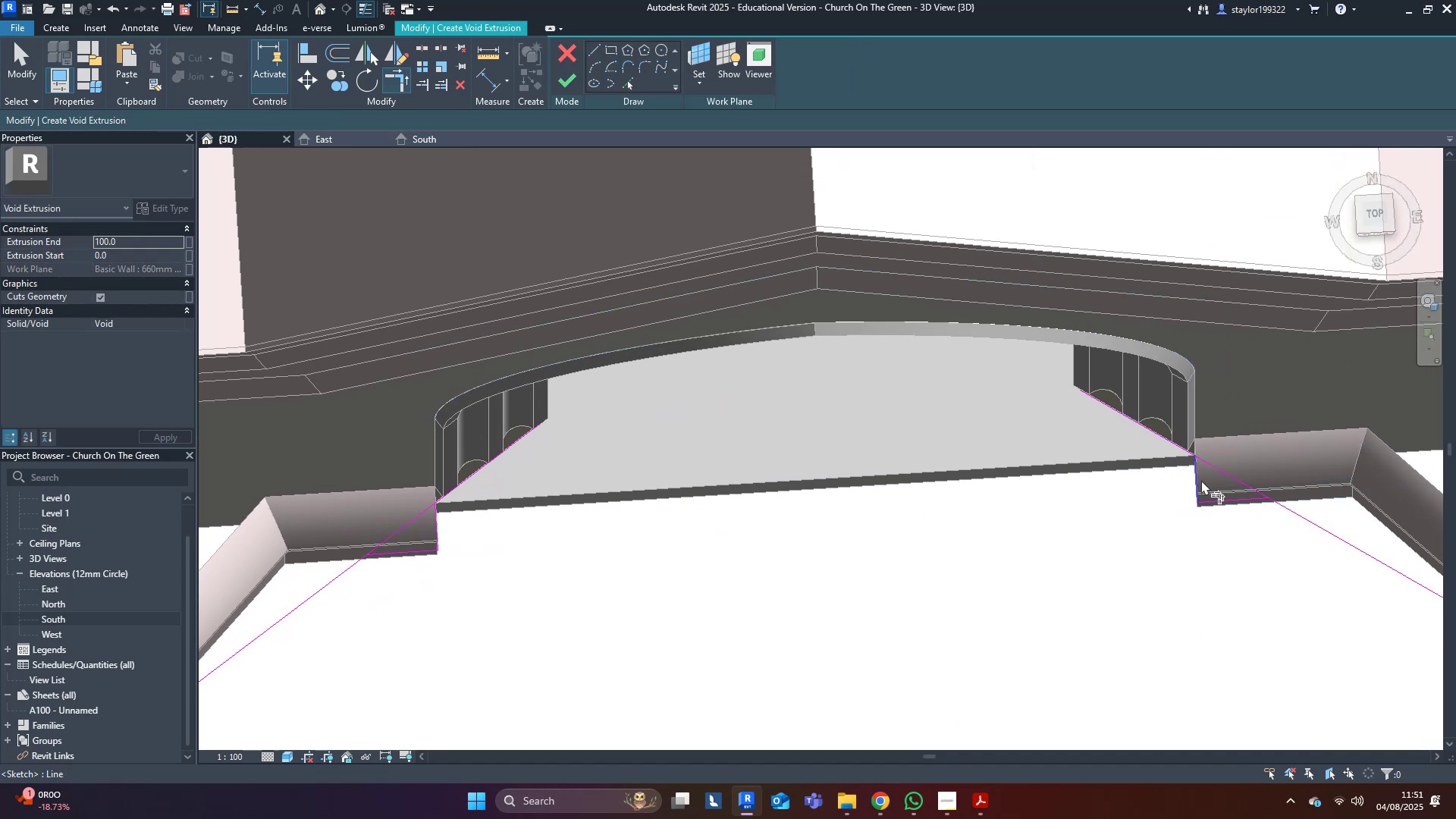 
left_click([1200, 479])
 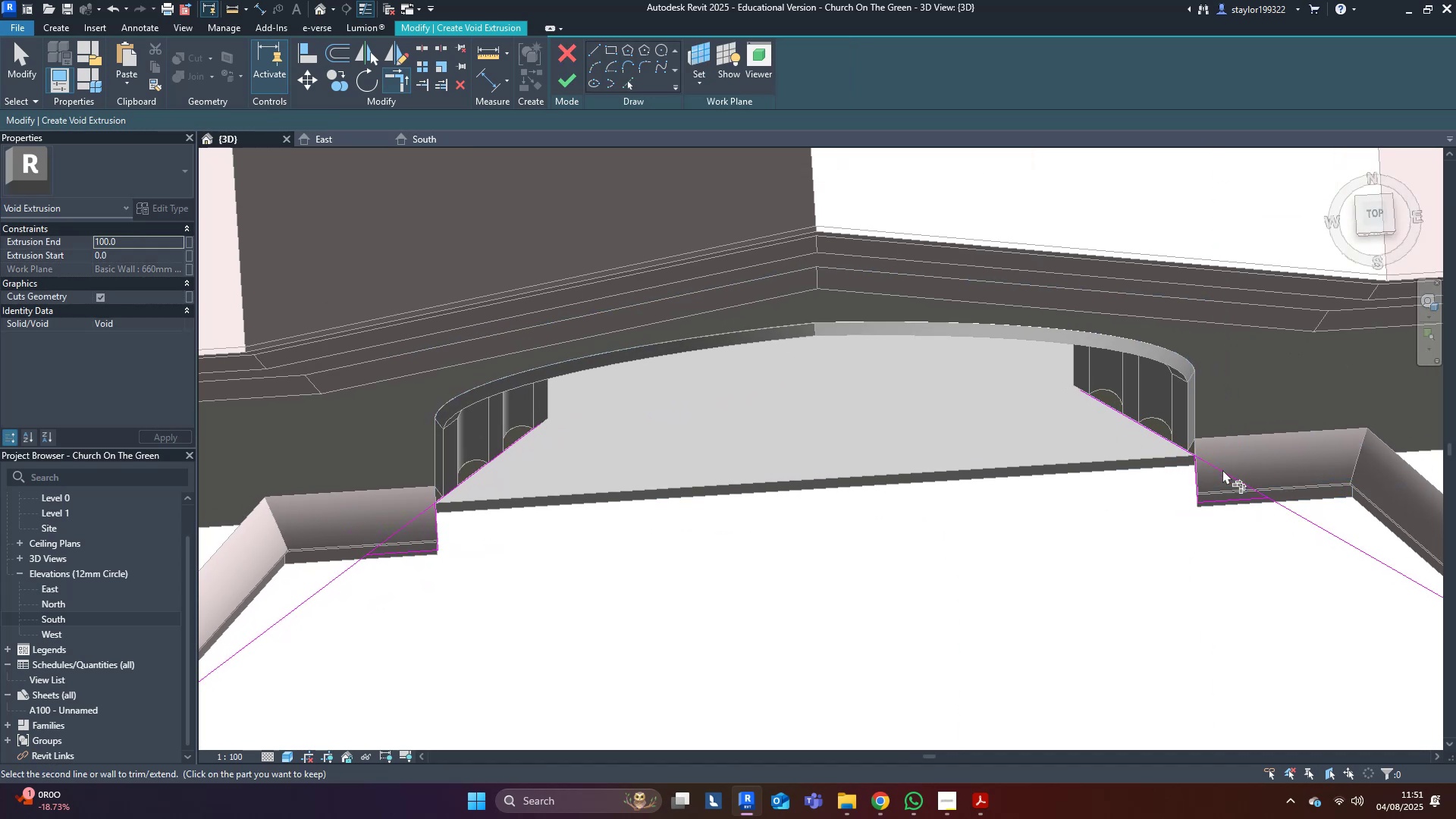 
triple_click([1194, 485])
 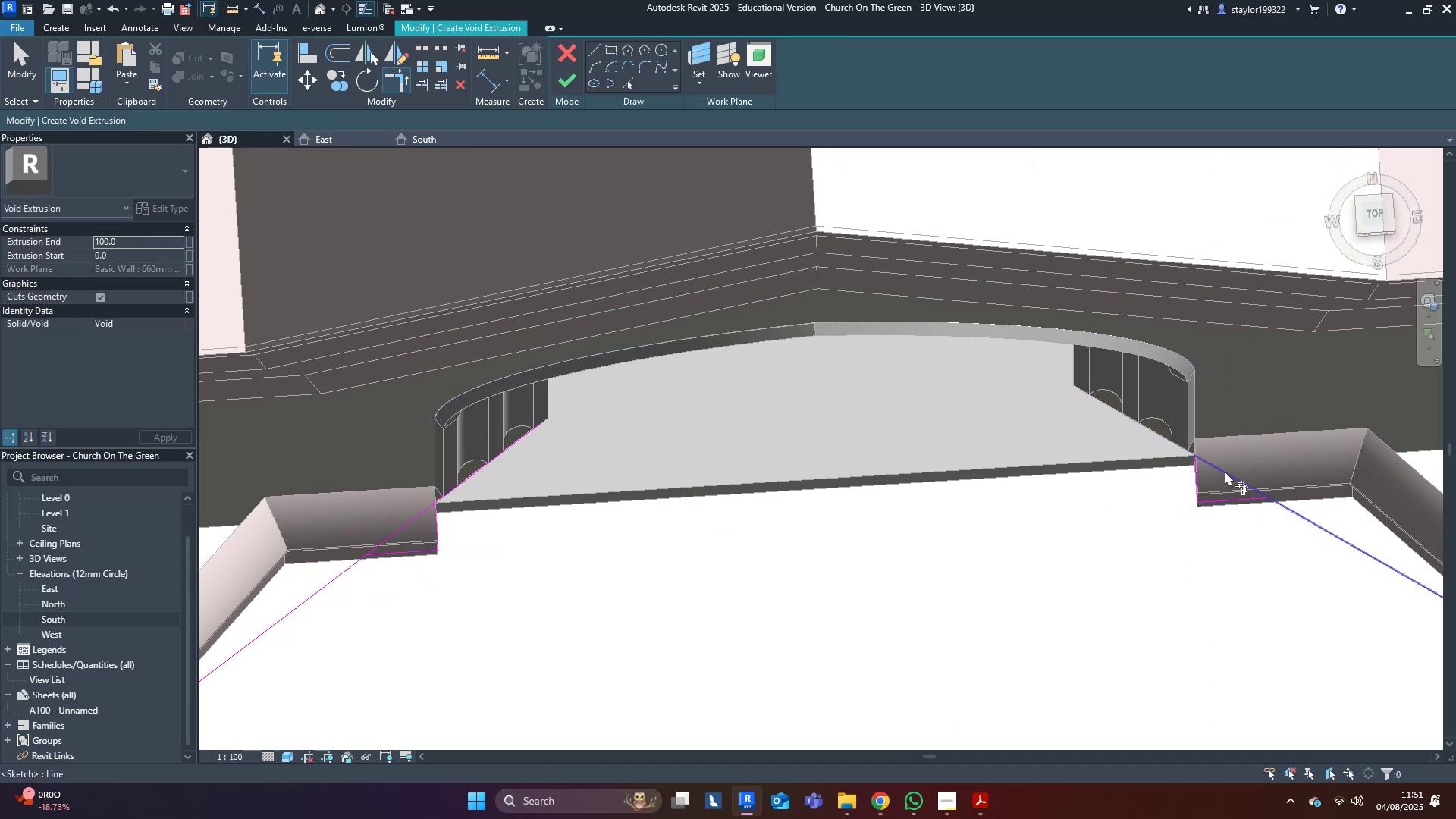 
triple_click([1227, 470])
 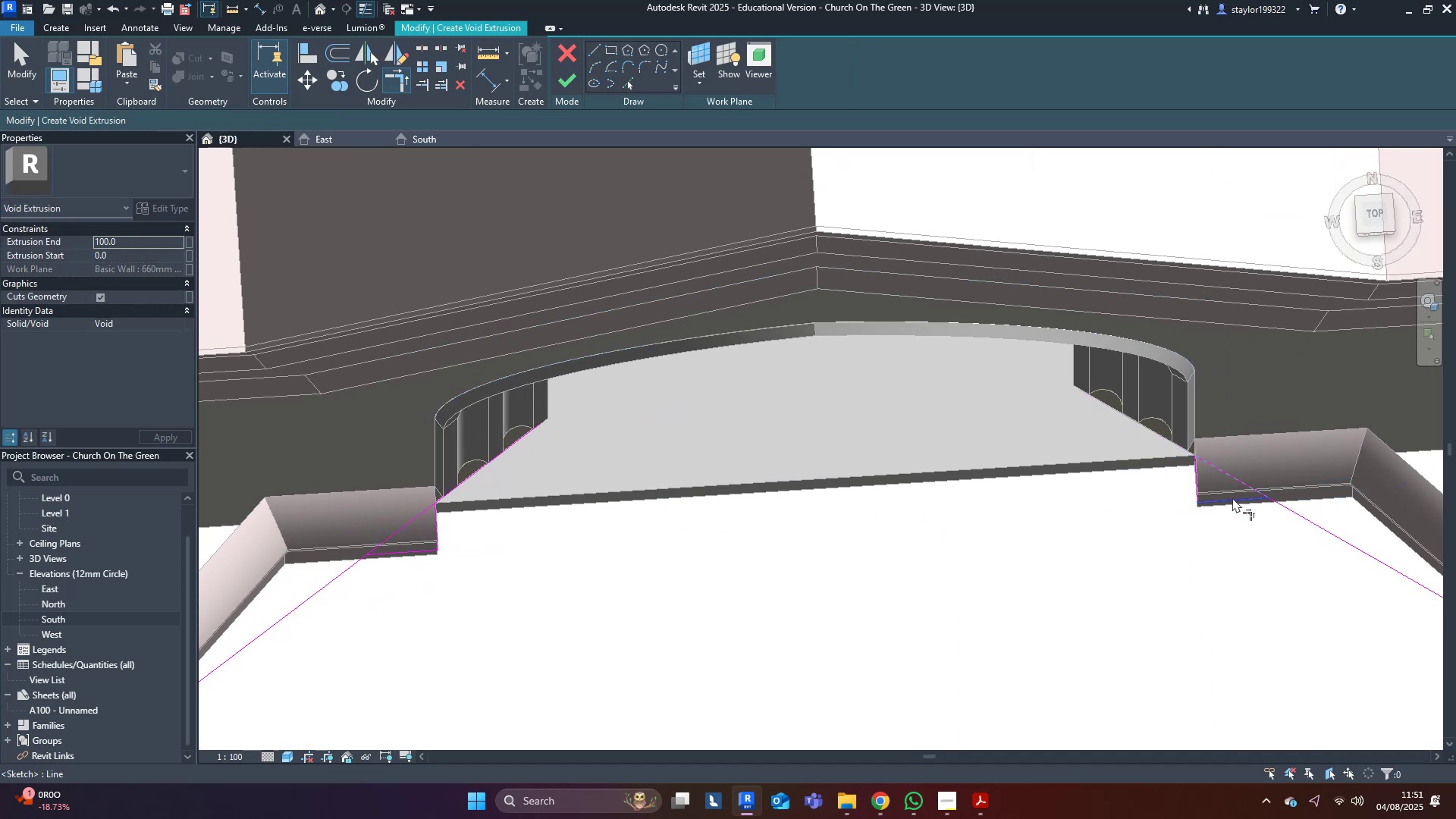 
left_click([1232, 499])
 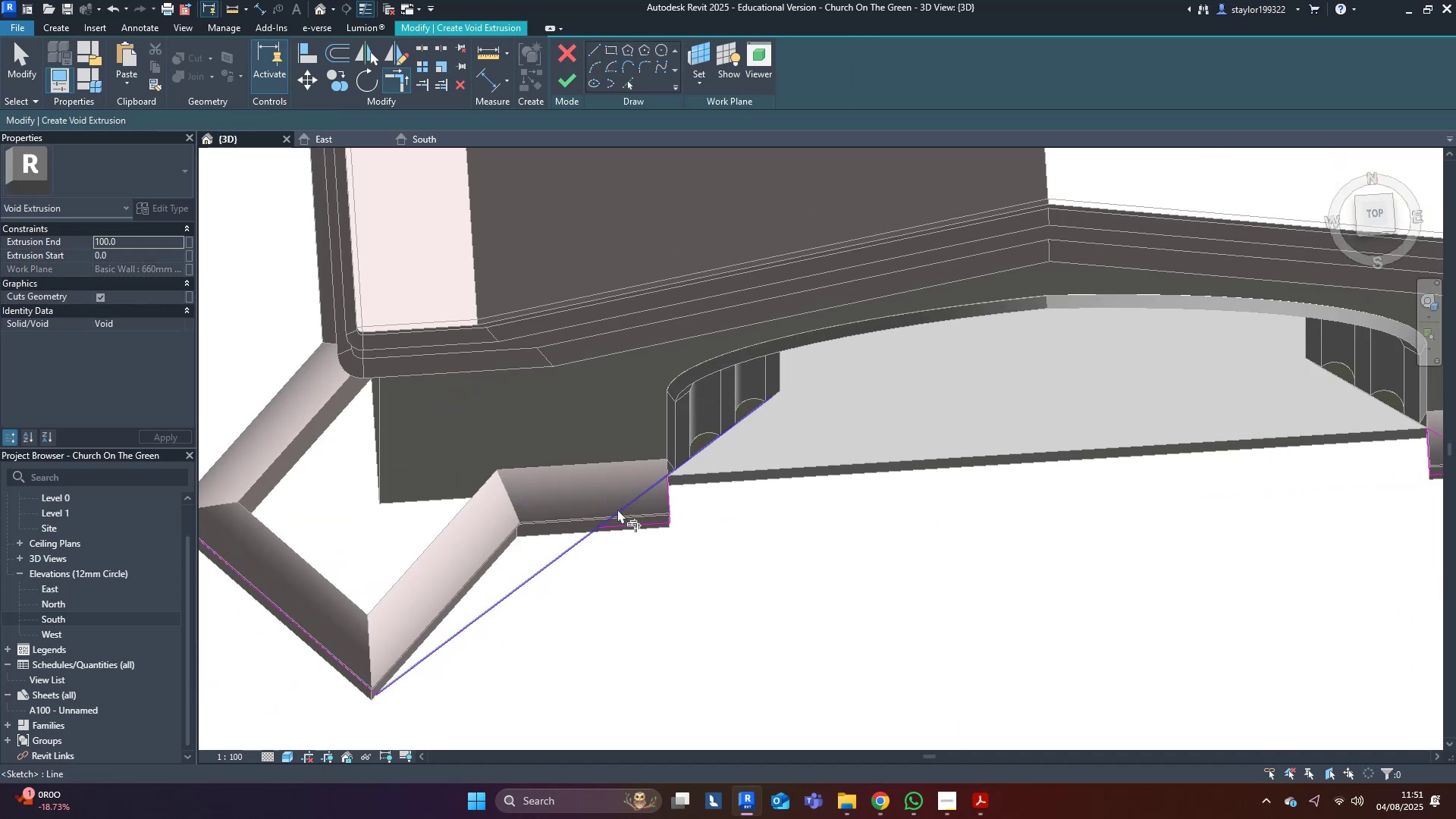 
double_click([623, 522])
 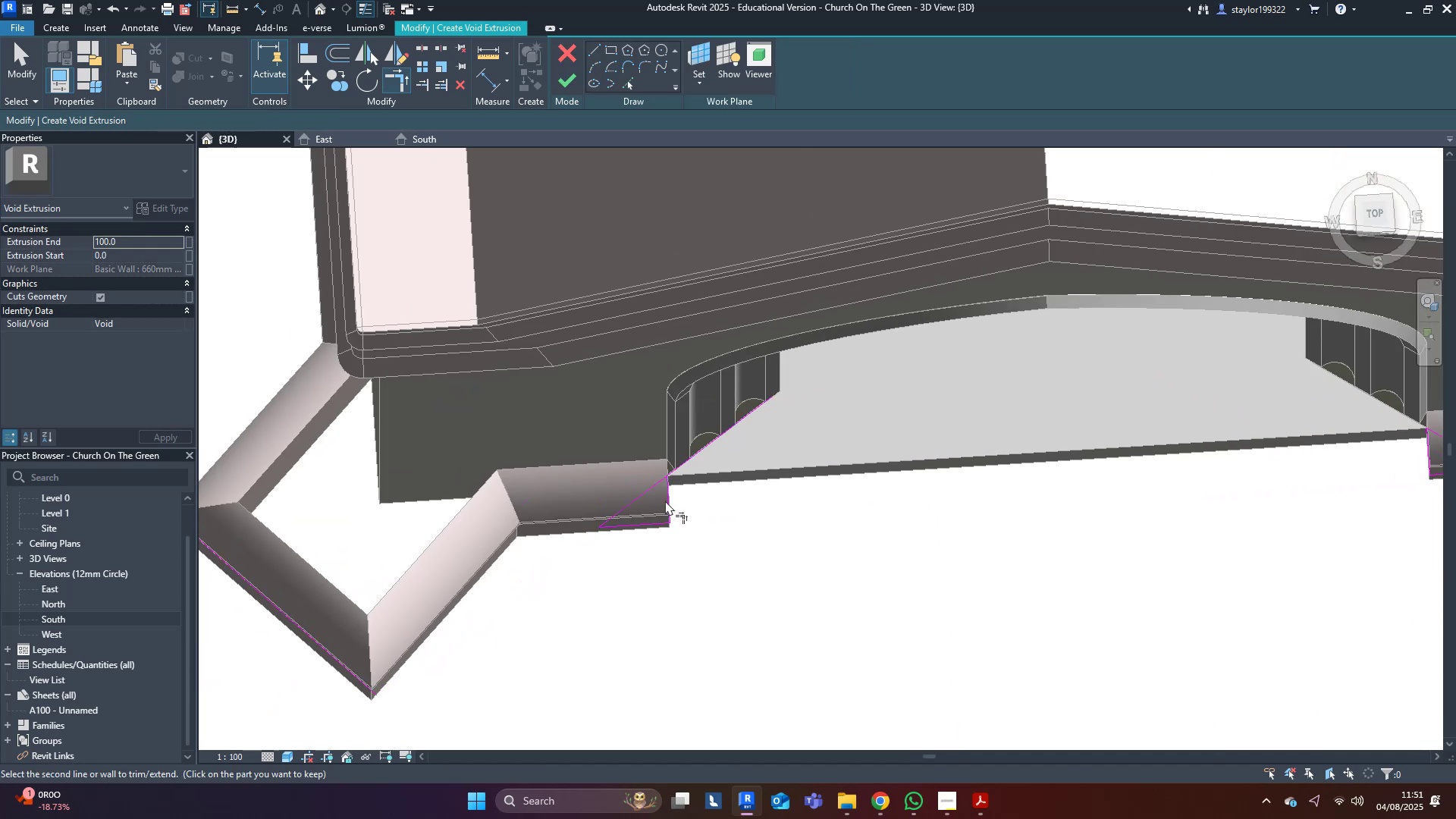 
double_click([650, 495])
 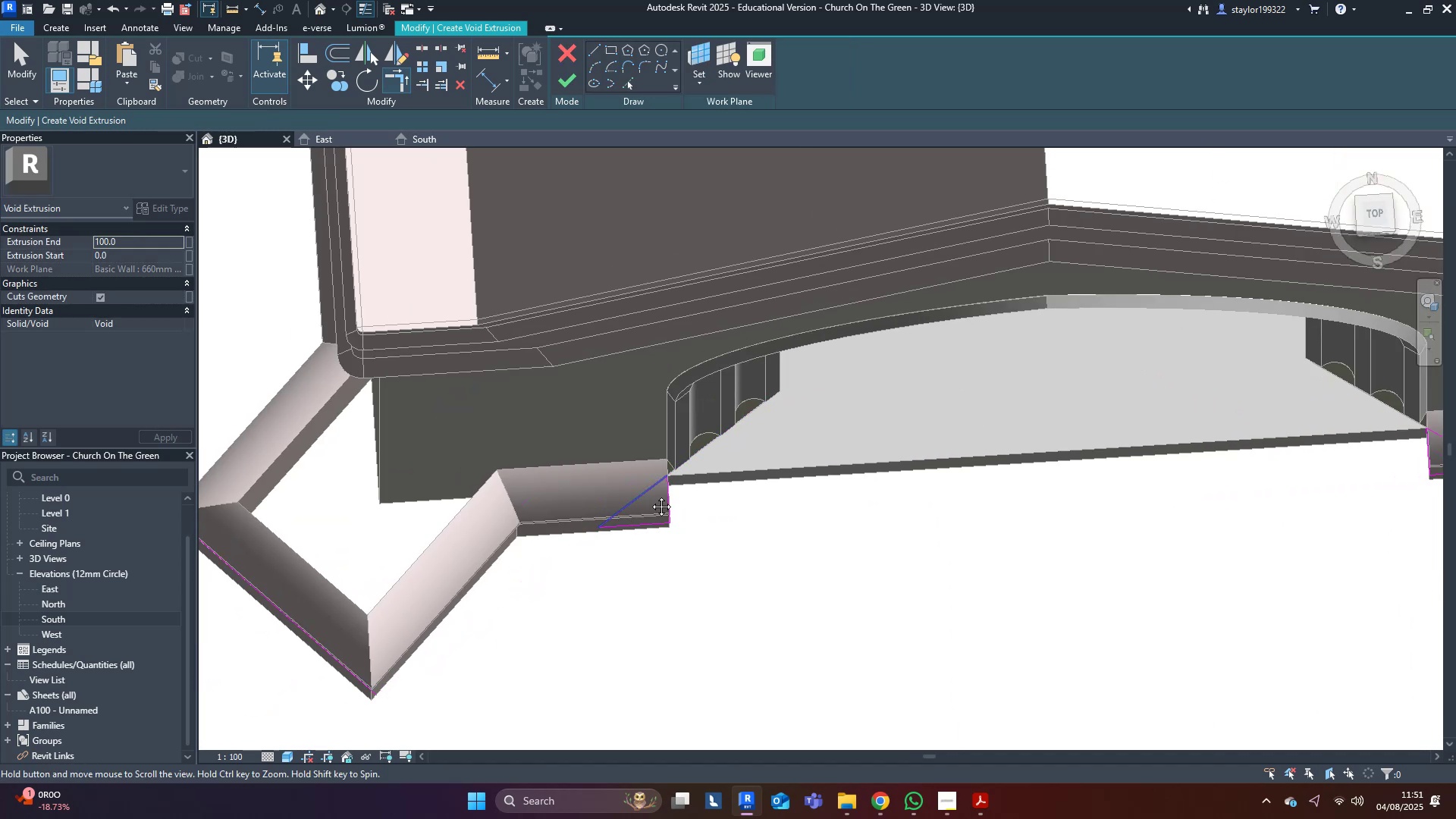 
middle_click([650, 495])
 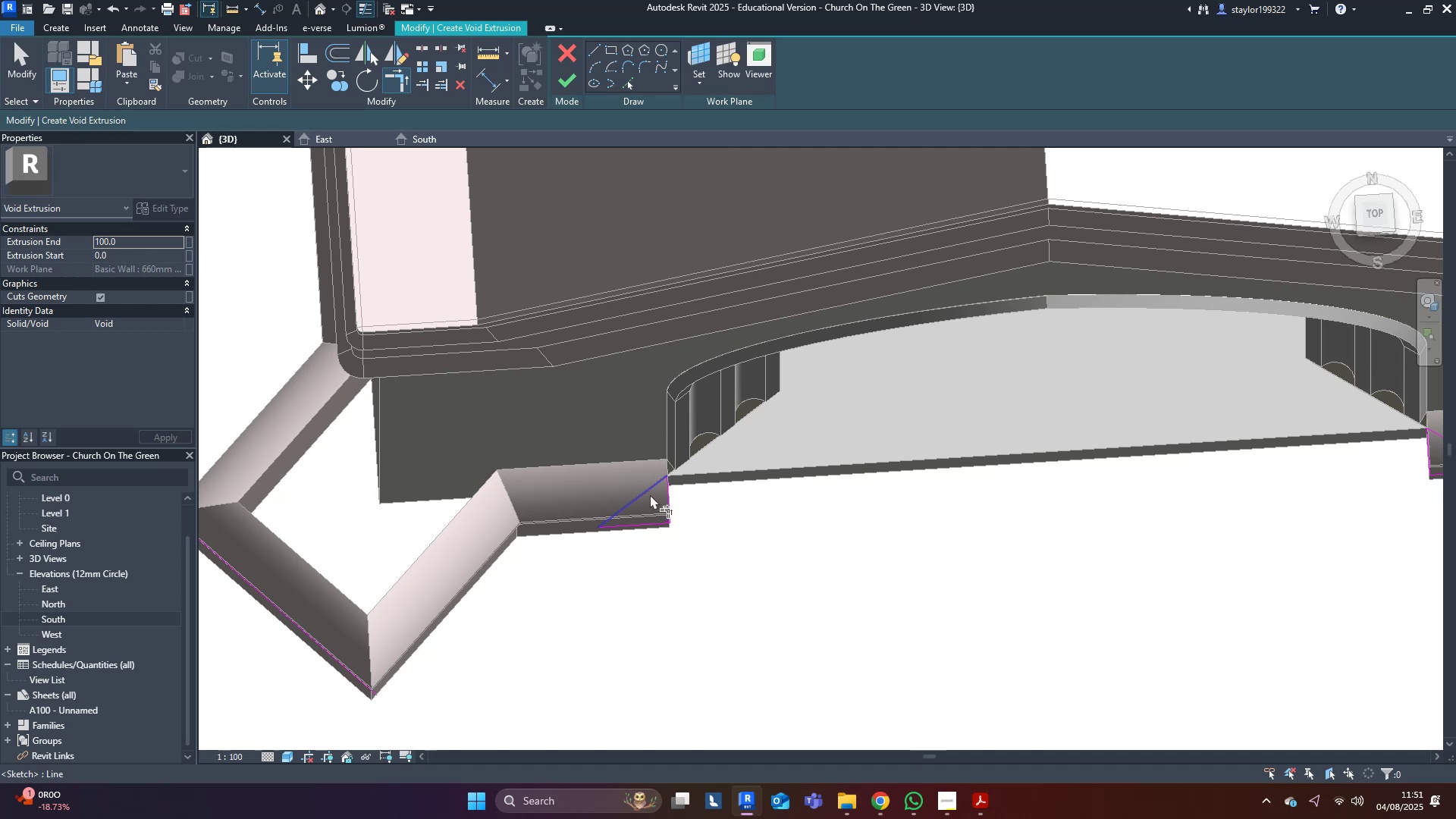 
type(md)
 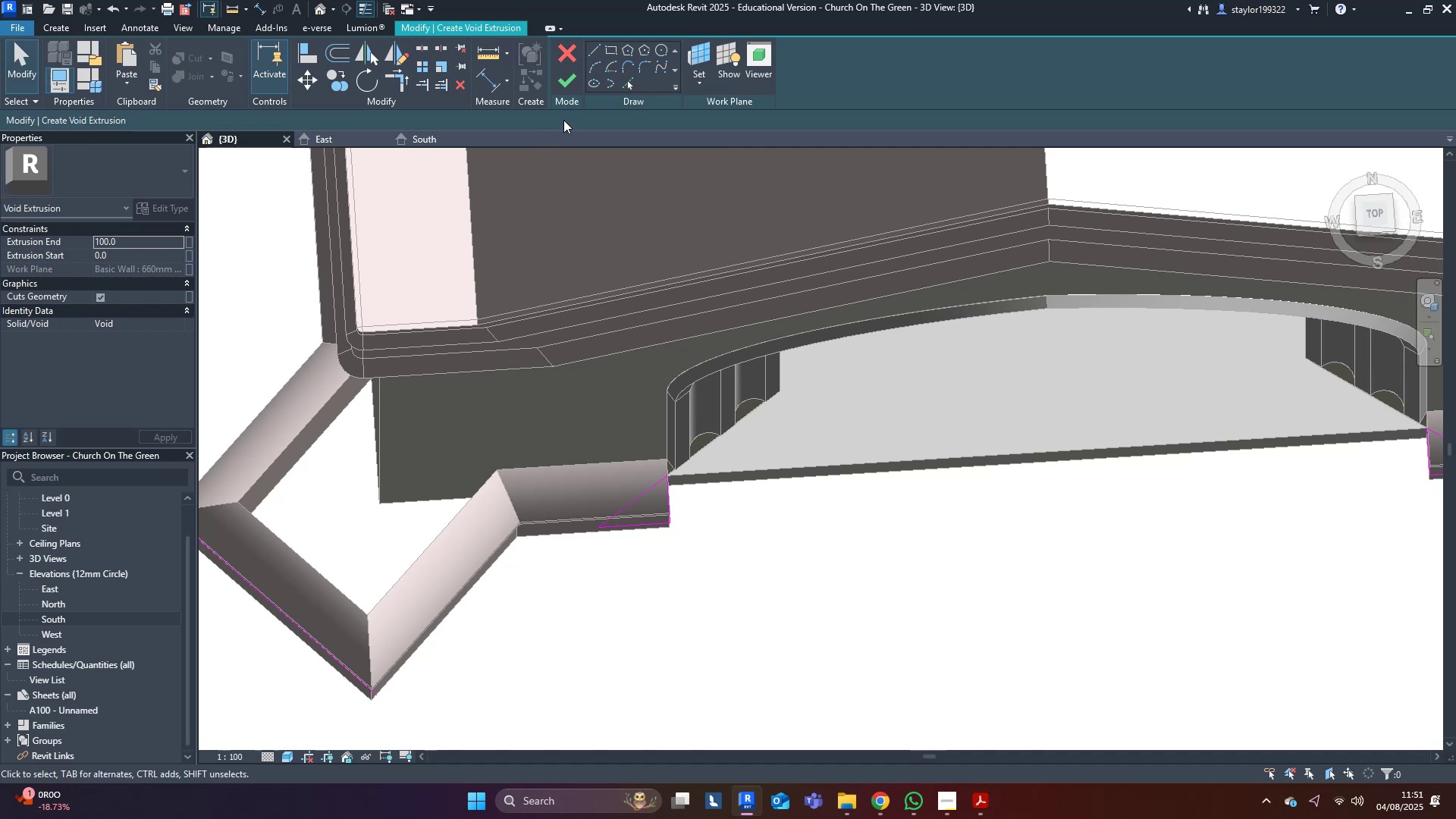 
left_click([562, 85])
 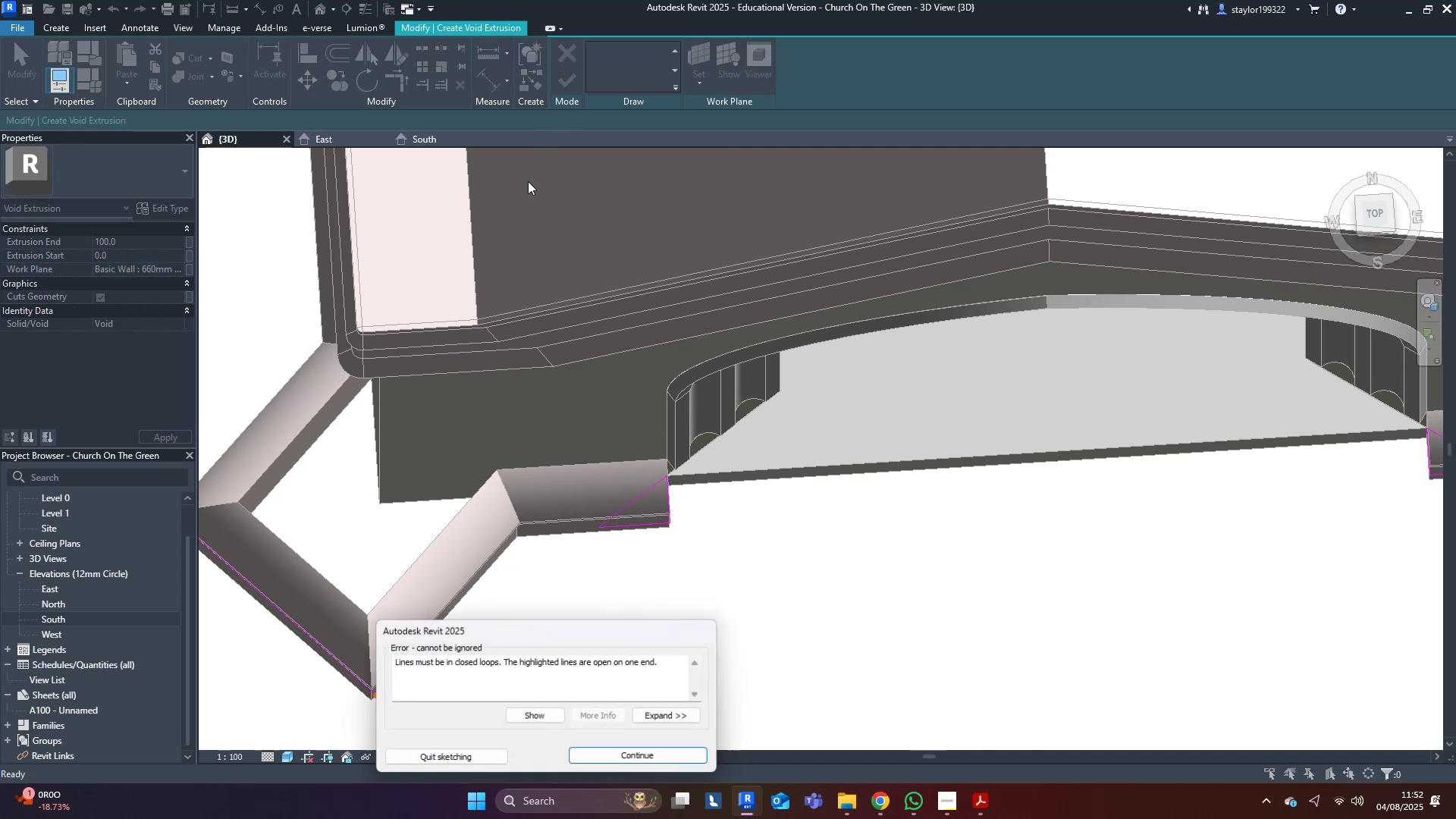 
scroll: coordinate [463, 301], scroll_direction: down, amount: 1.0
 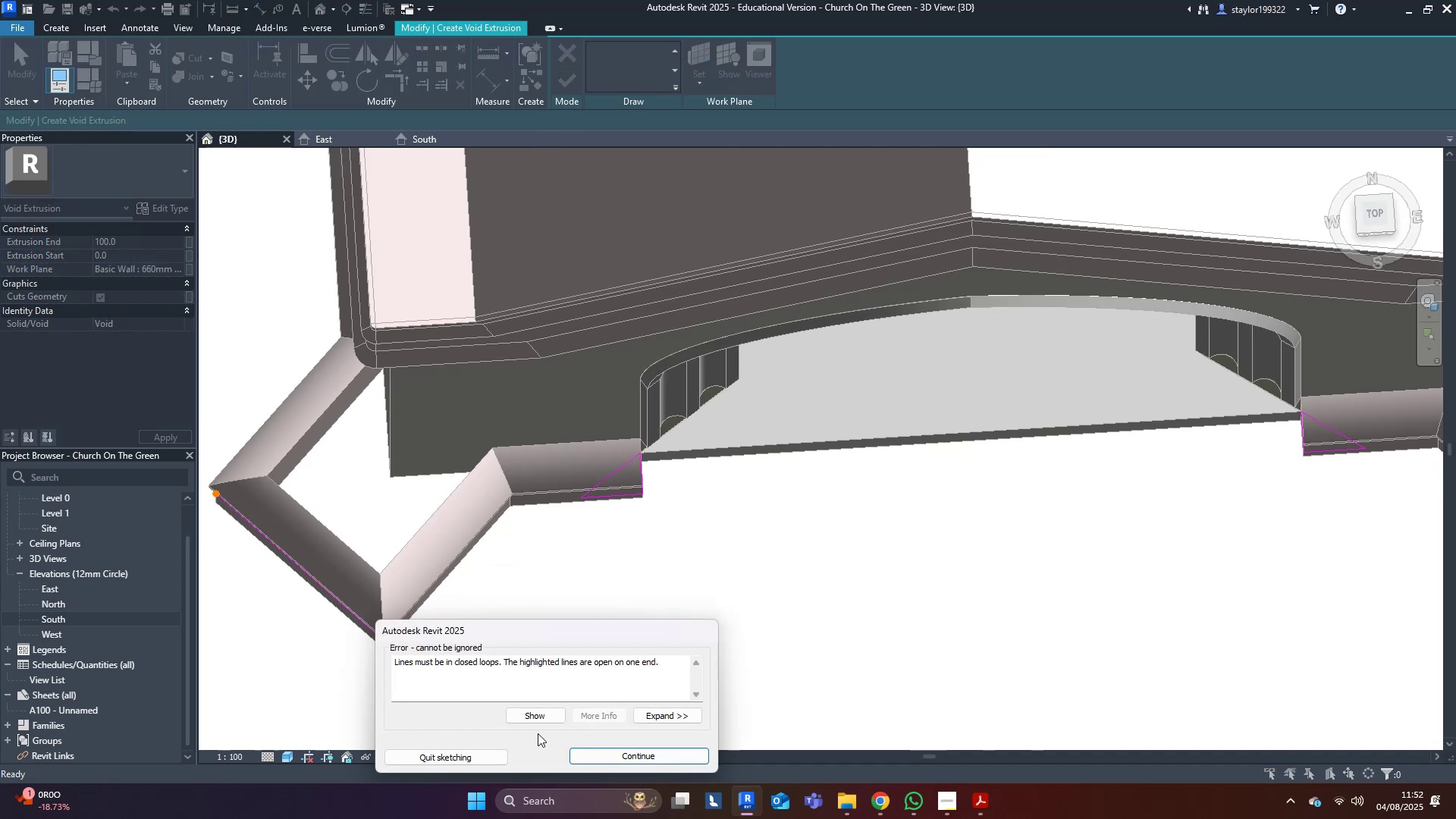 
left_click([620, 763])
 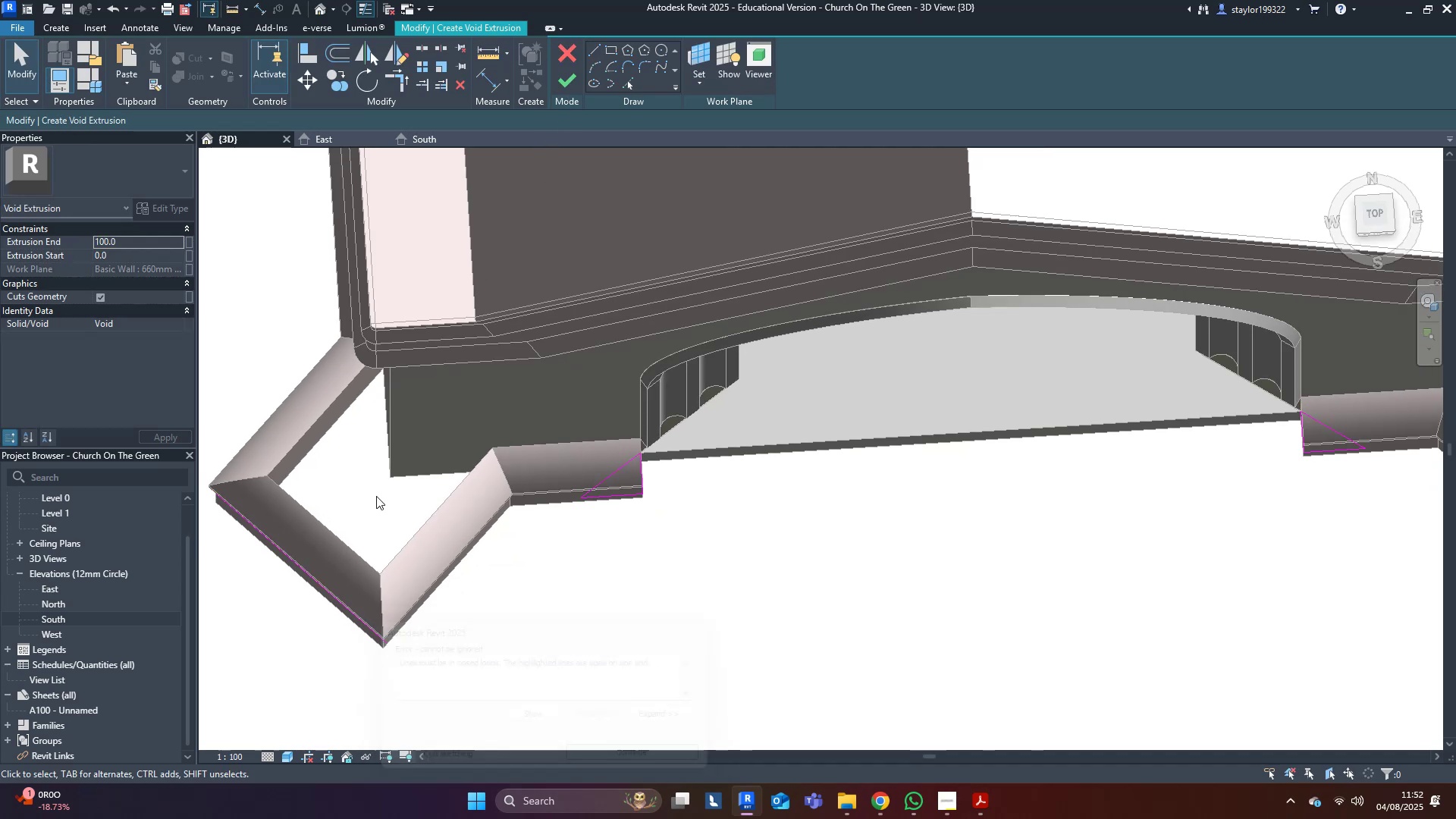 
middle_click([347, 466])
 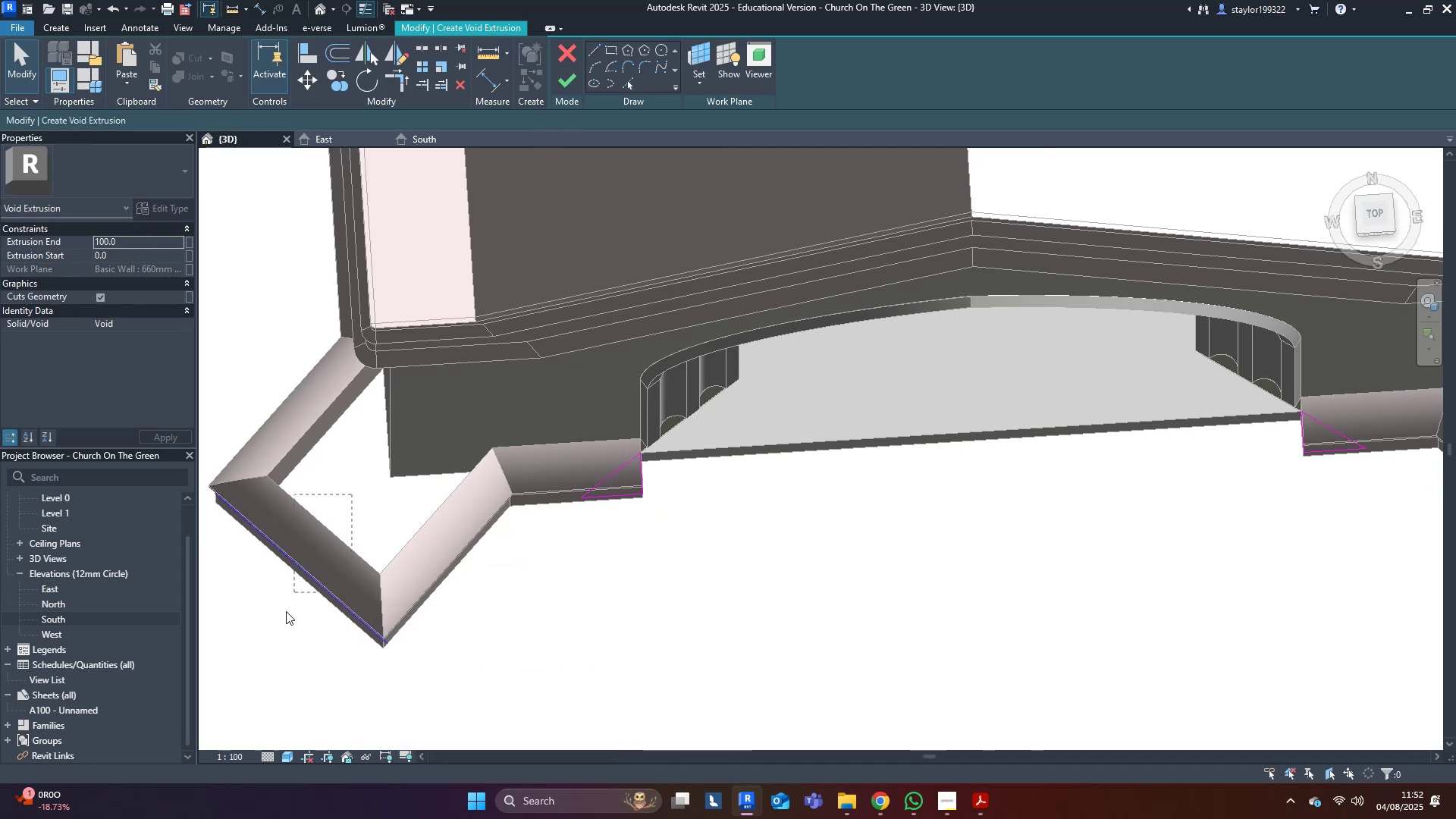 
key(Delete)
 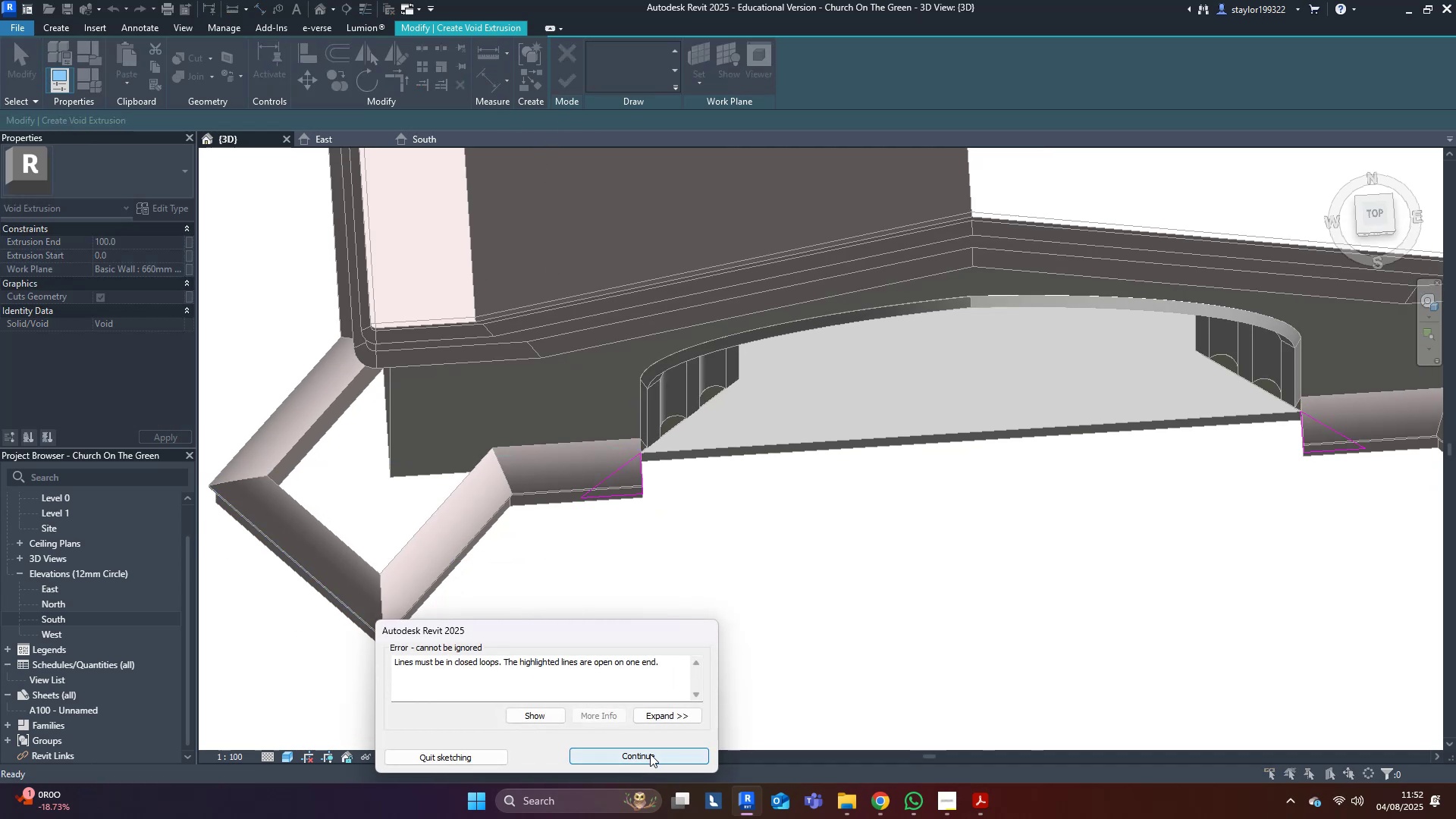 
left_click([546, 717])
 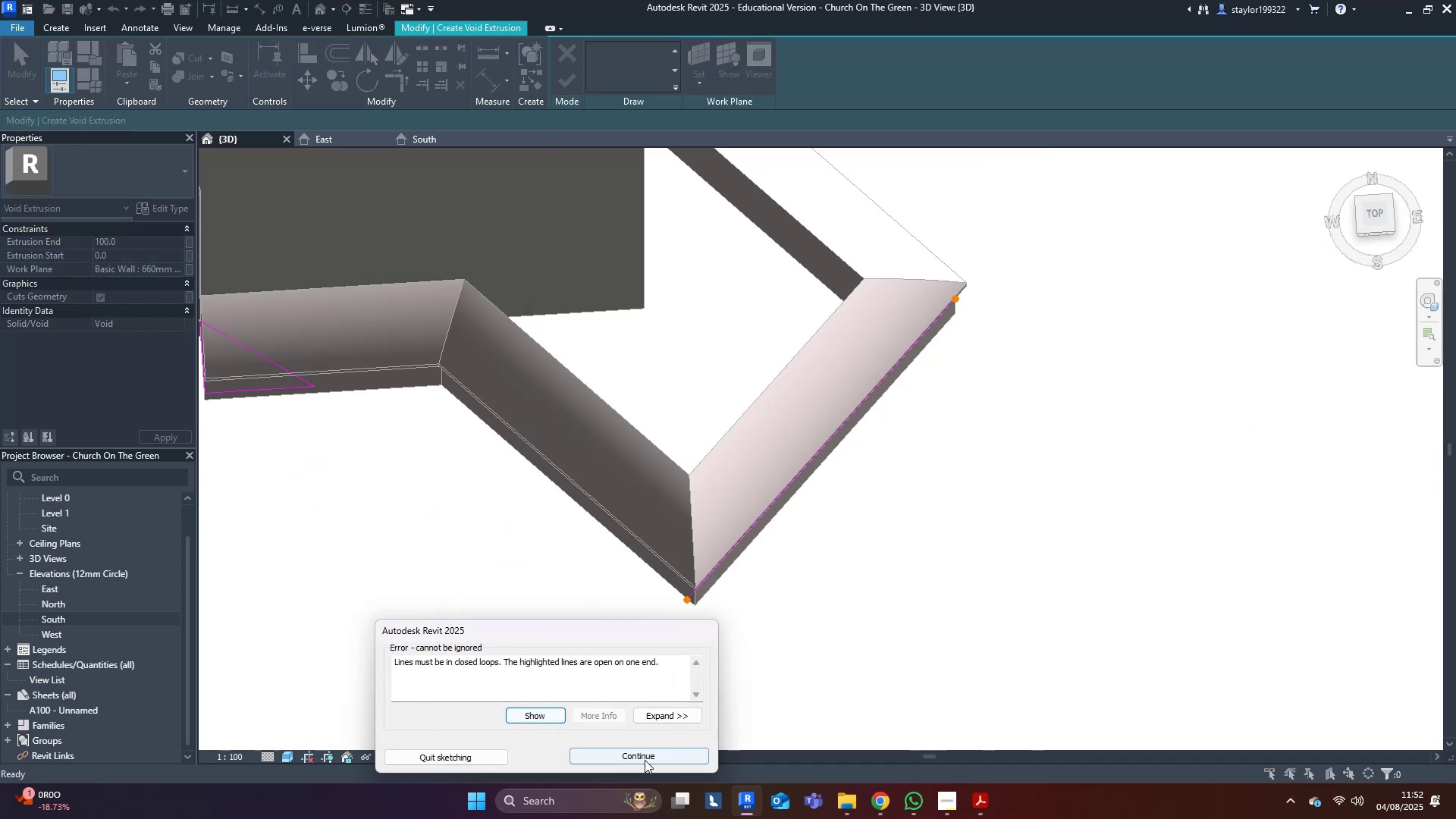 
left_click([648, 756])
 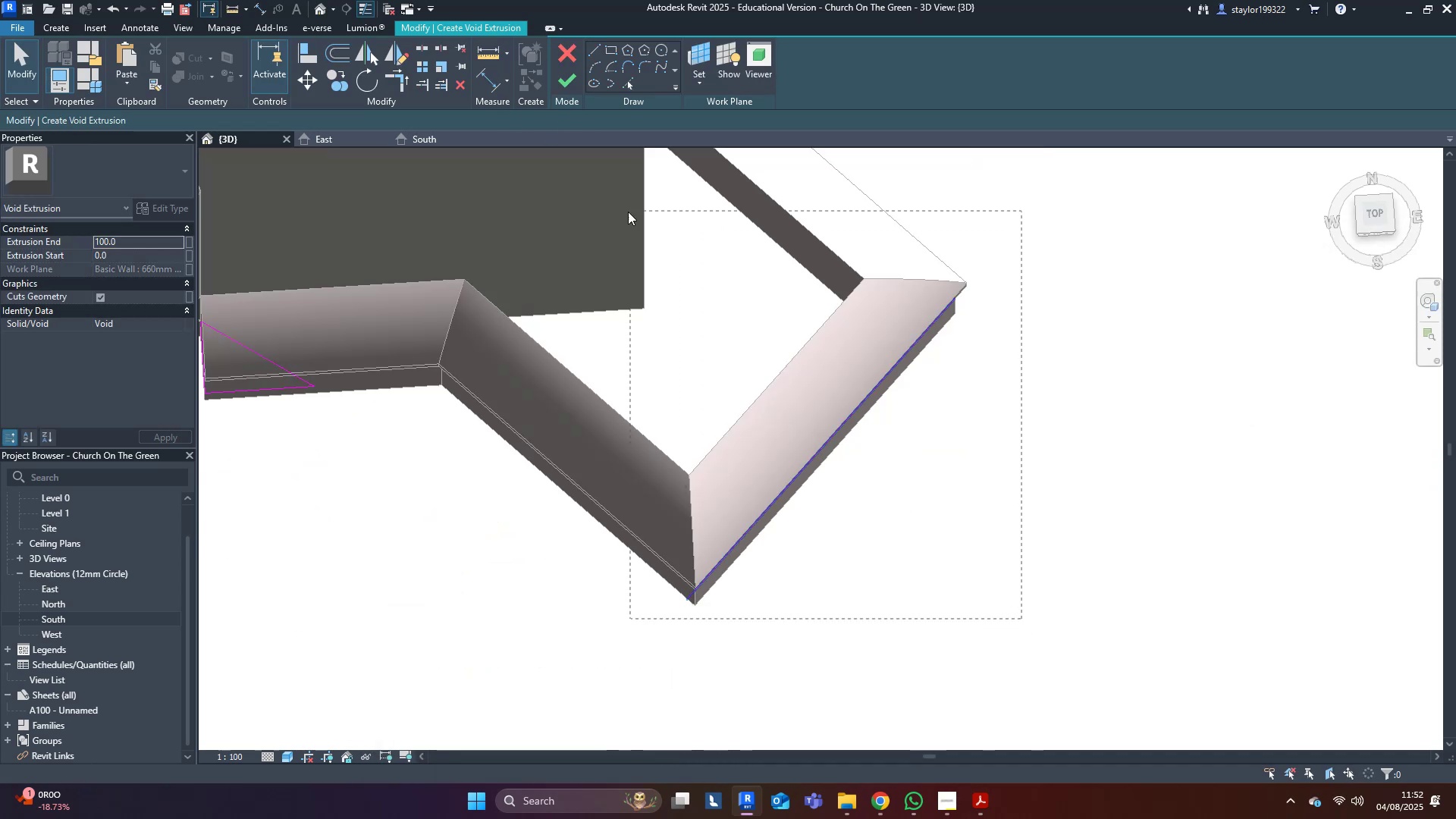 
key(Delete)
 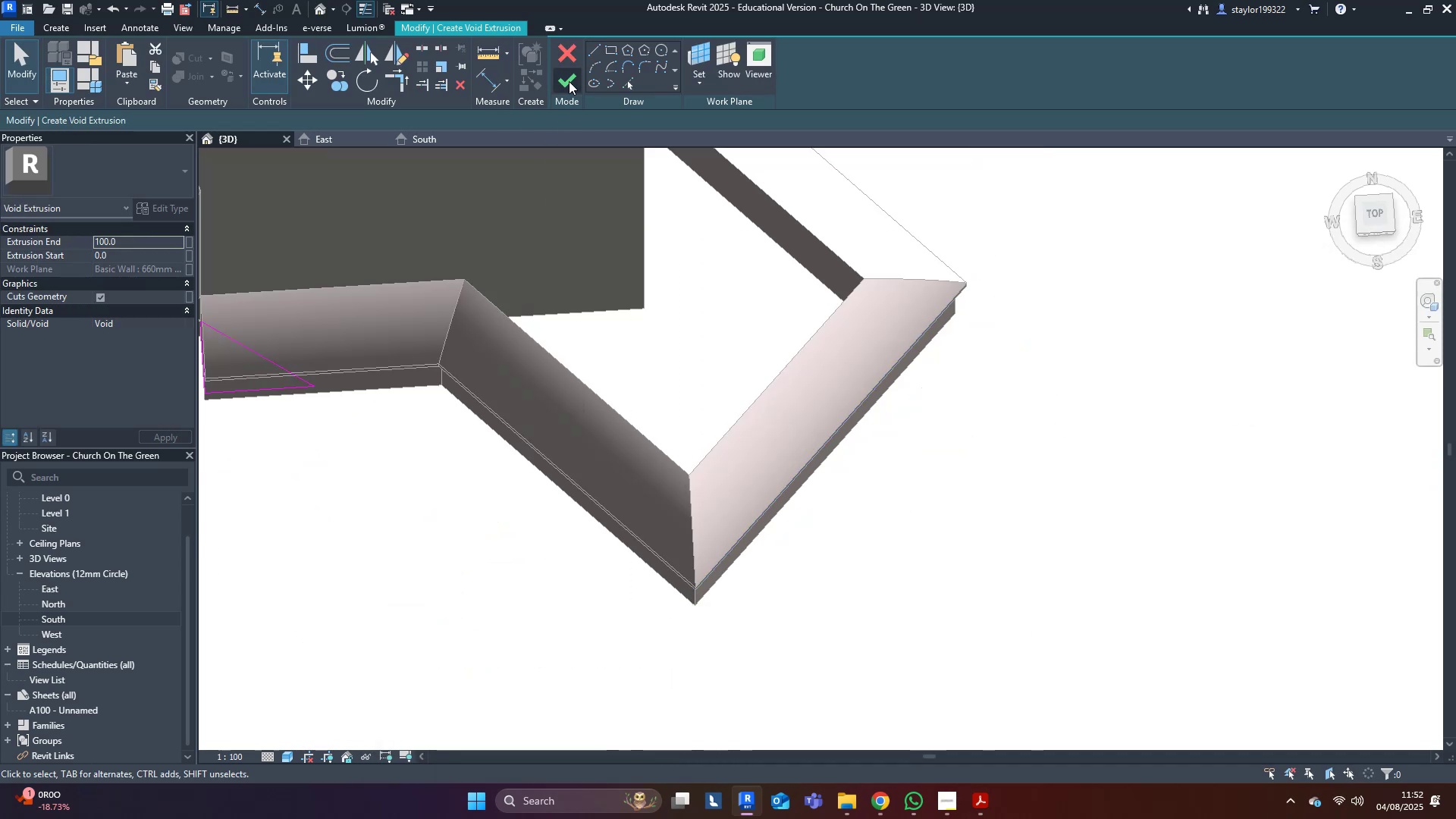 
left_click([576, 81])
 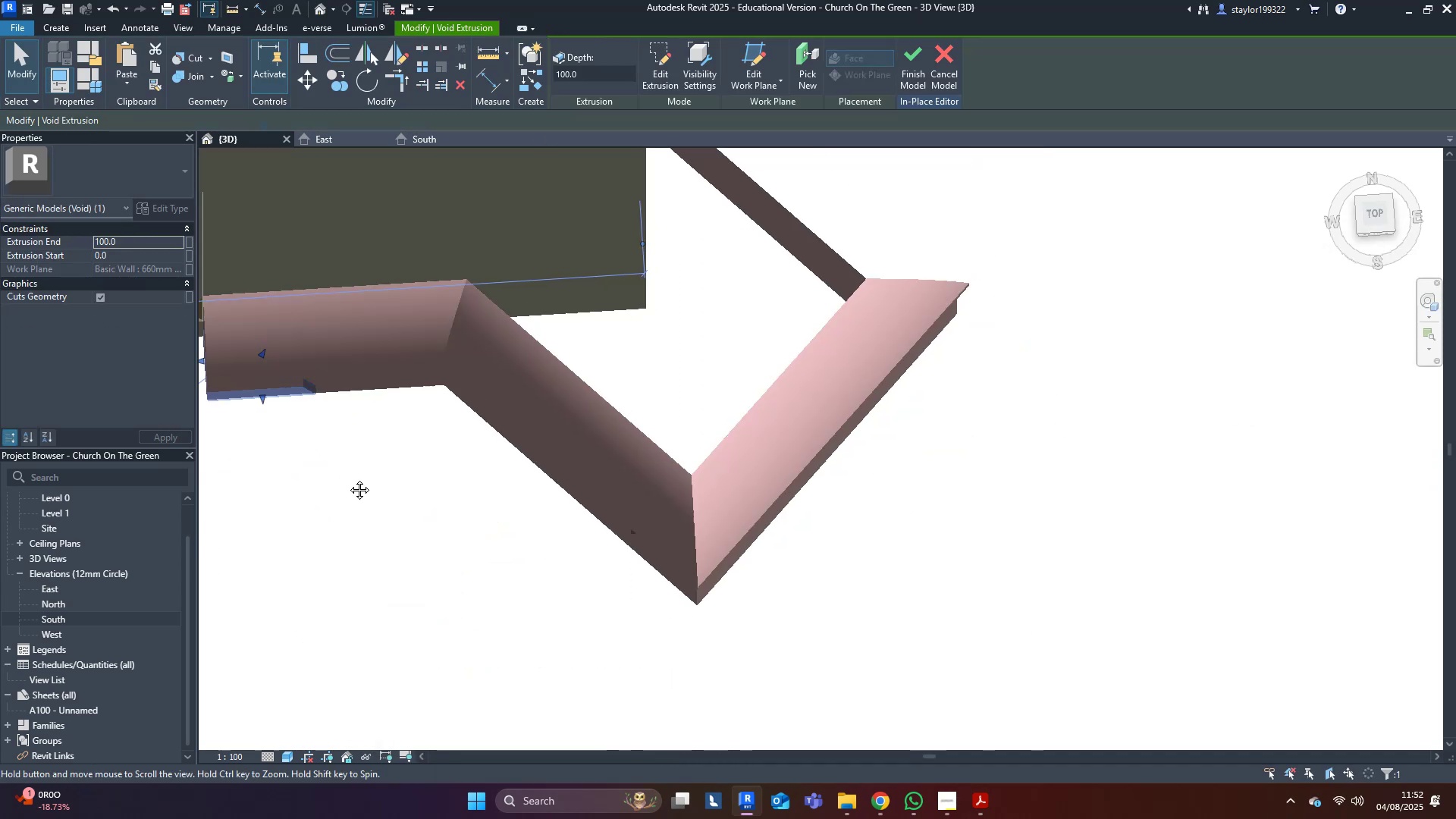 
scroll: coordinate [926, 618], scroll_direction: down, amount: 2.0
 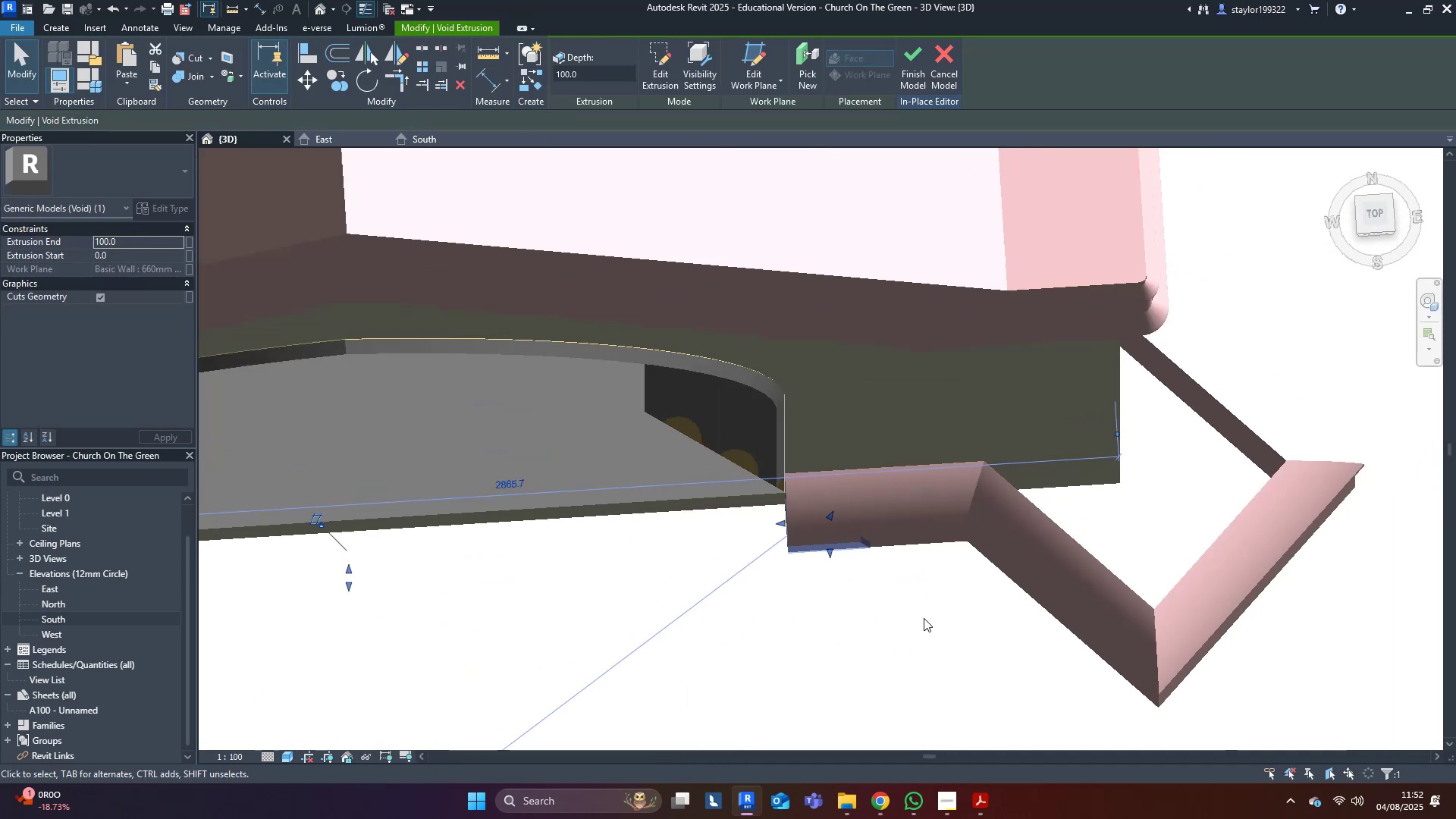 
hold_key(key=ShiftLeft, duration=0.38)
 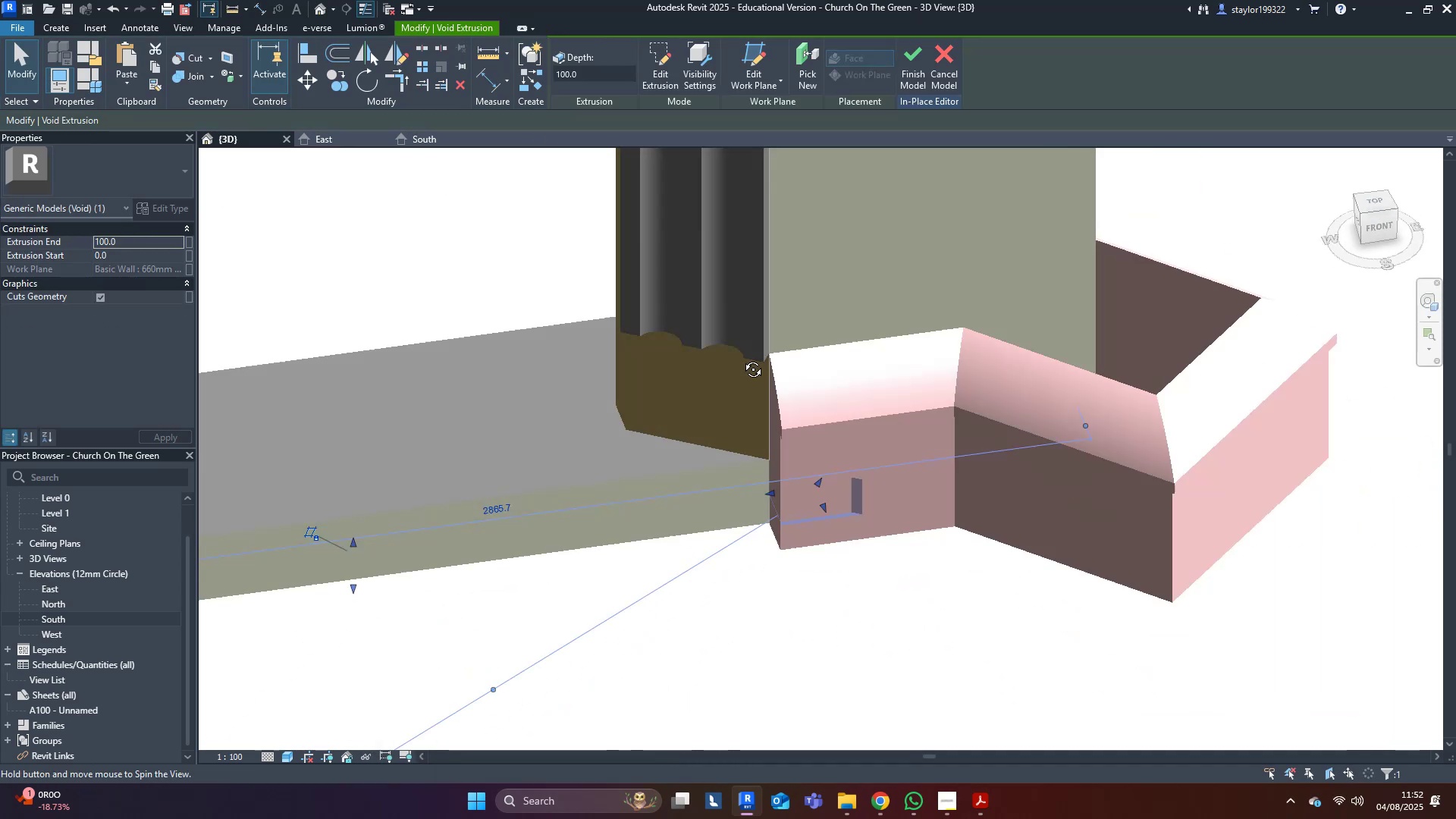 
scroll: coordinate [742, 351], scroll_direction: down, amount: 2.0
 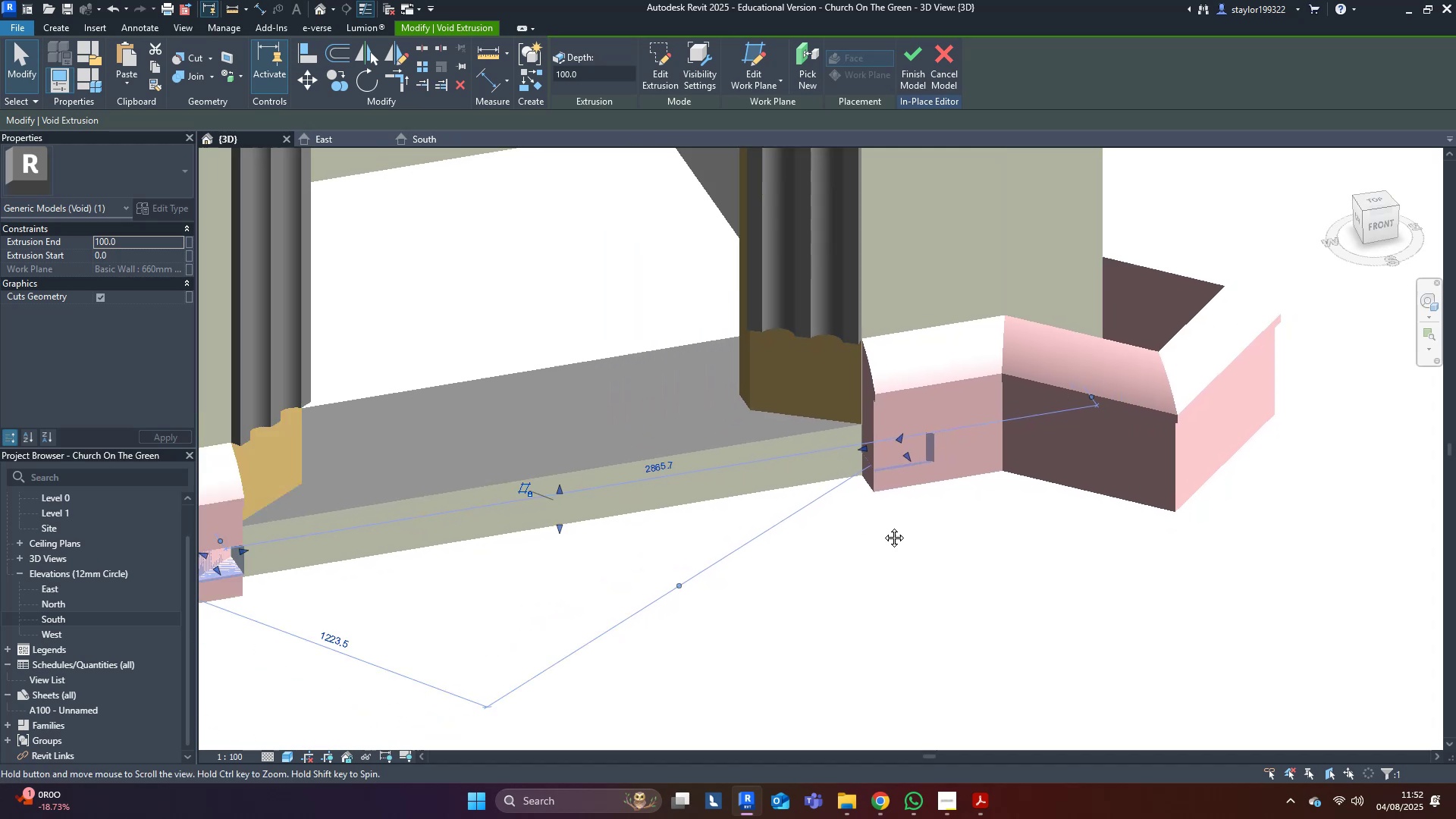 
hold_key(key=ShiftLeft, duration=0.33)
 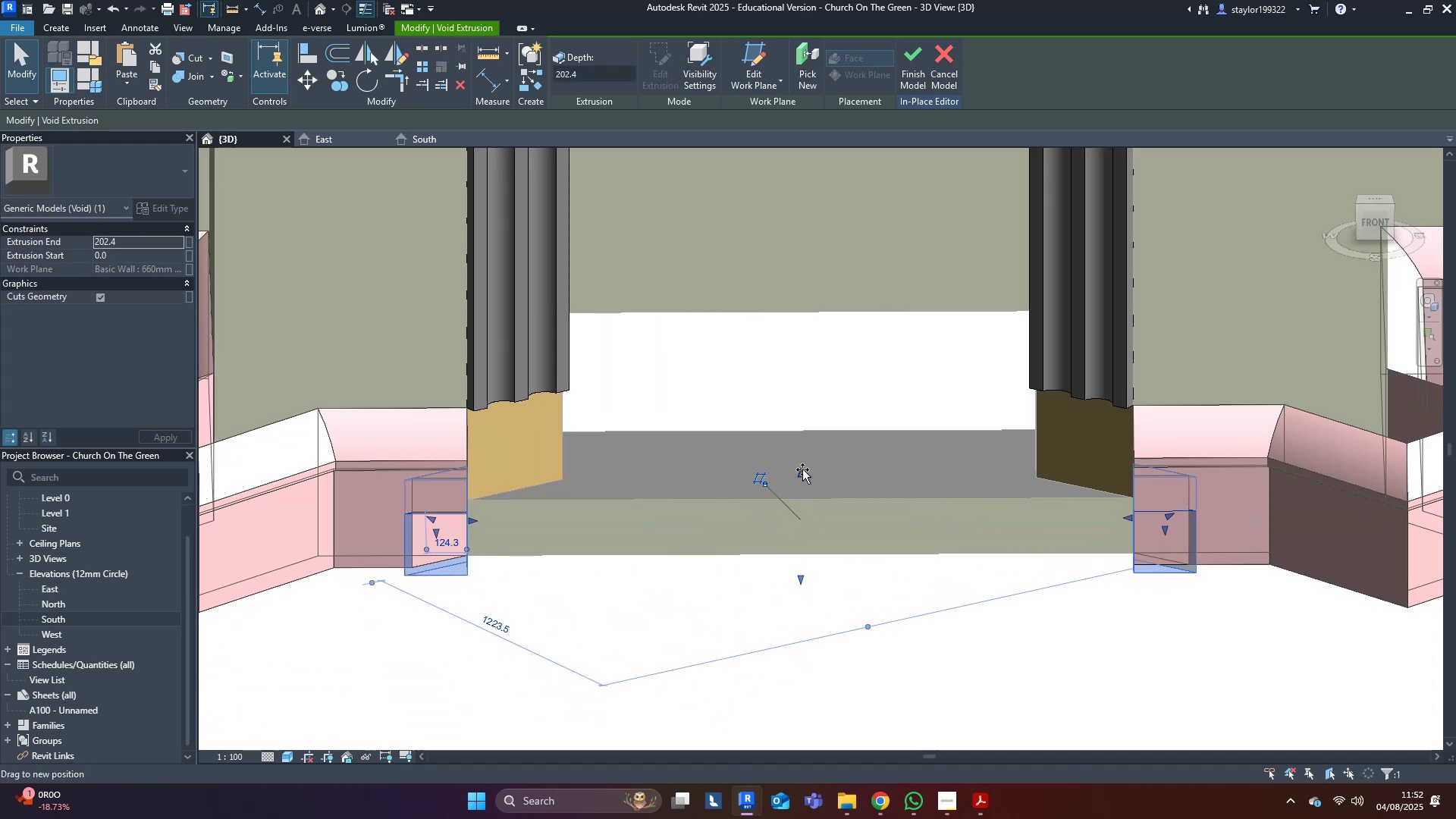 
left_click([966, 675])
 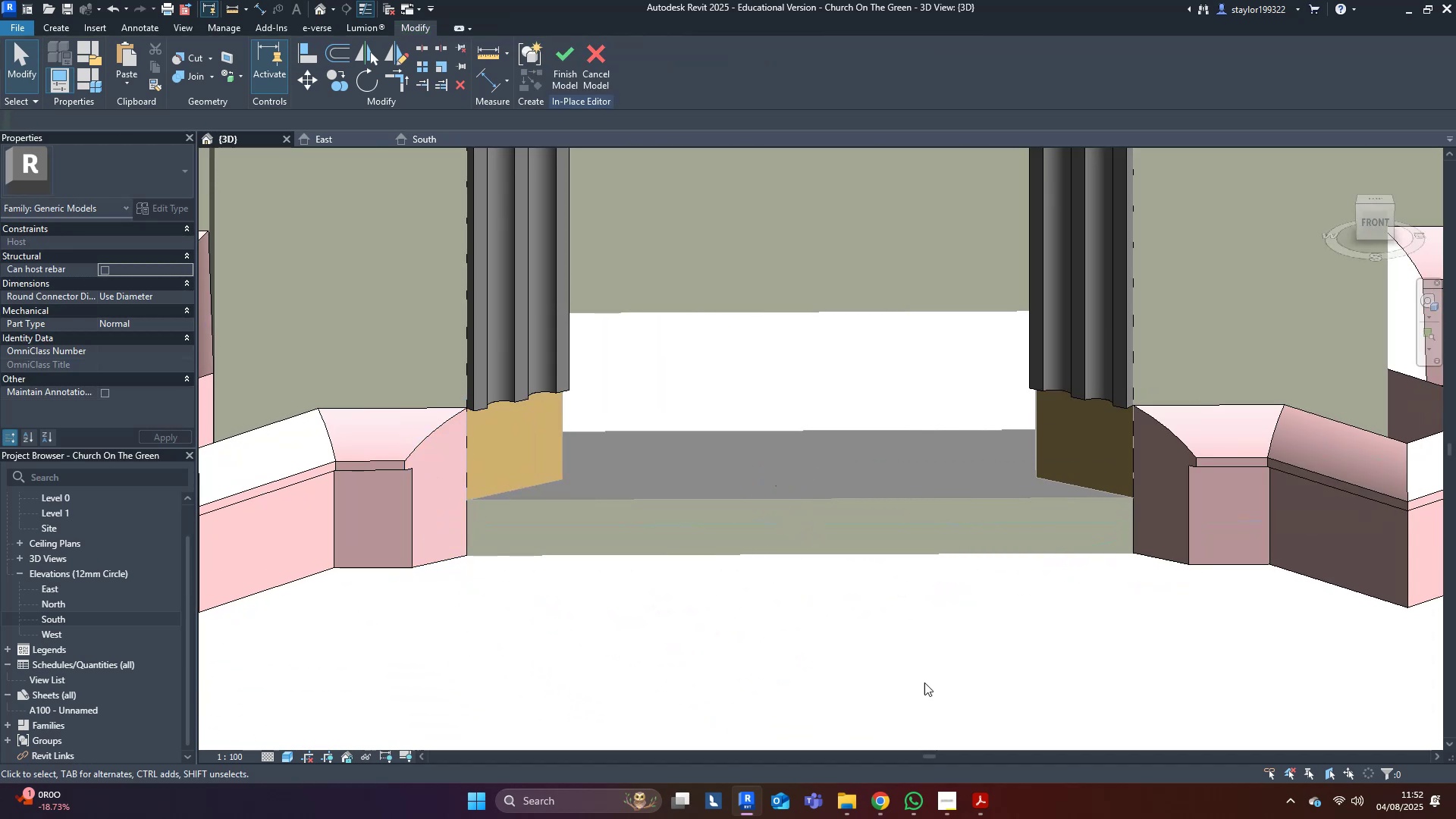 
scroll: coordinate [801, 629], scroll_direction: down, amount: 5.0
 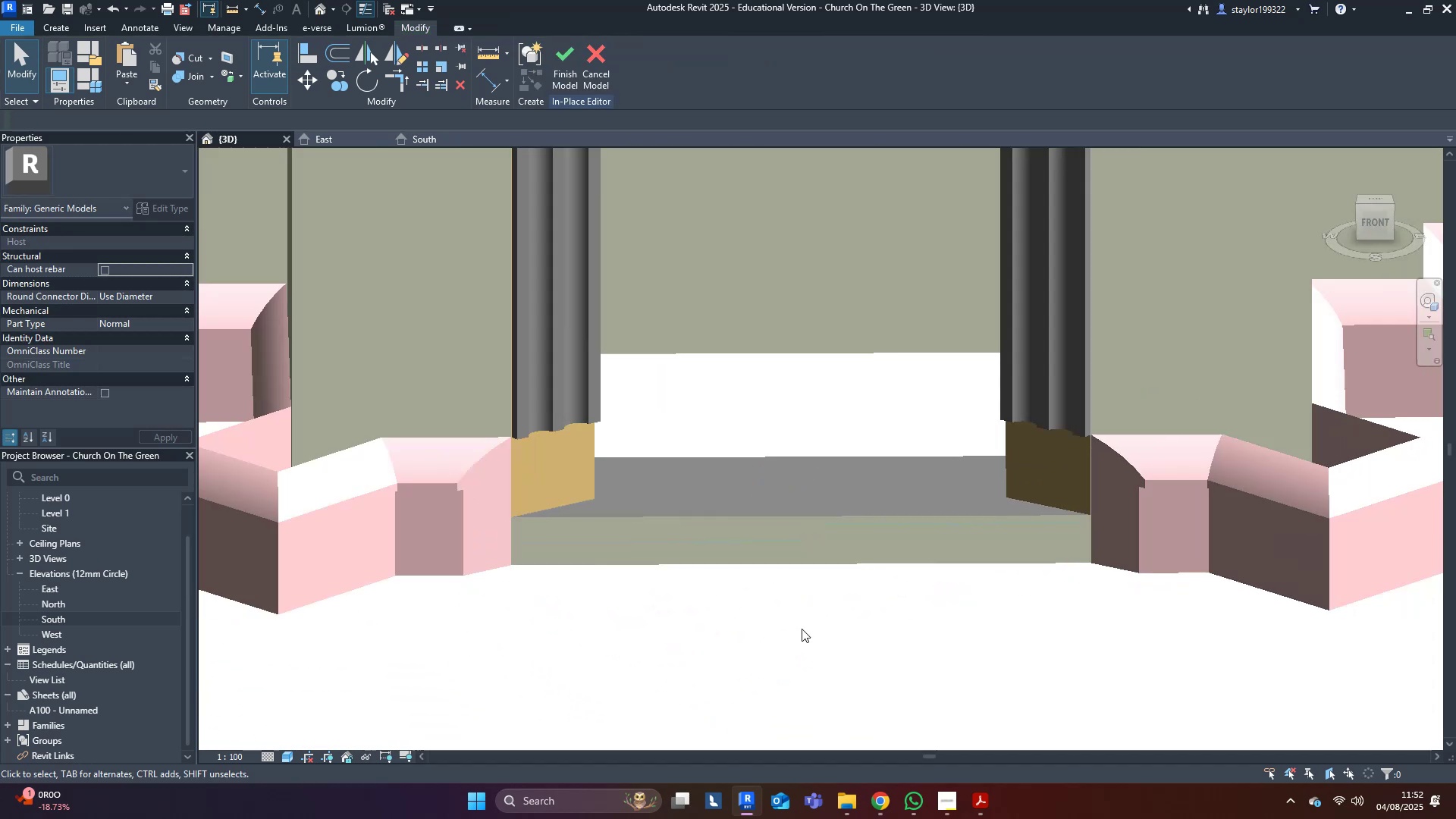 
hold_key(key=ShiftLeft, duration=1.02)
 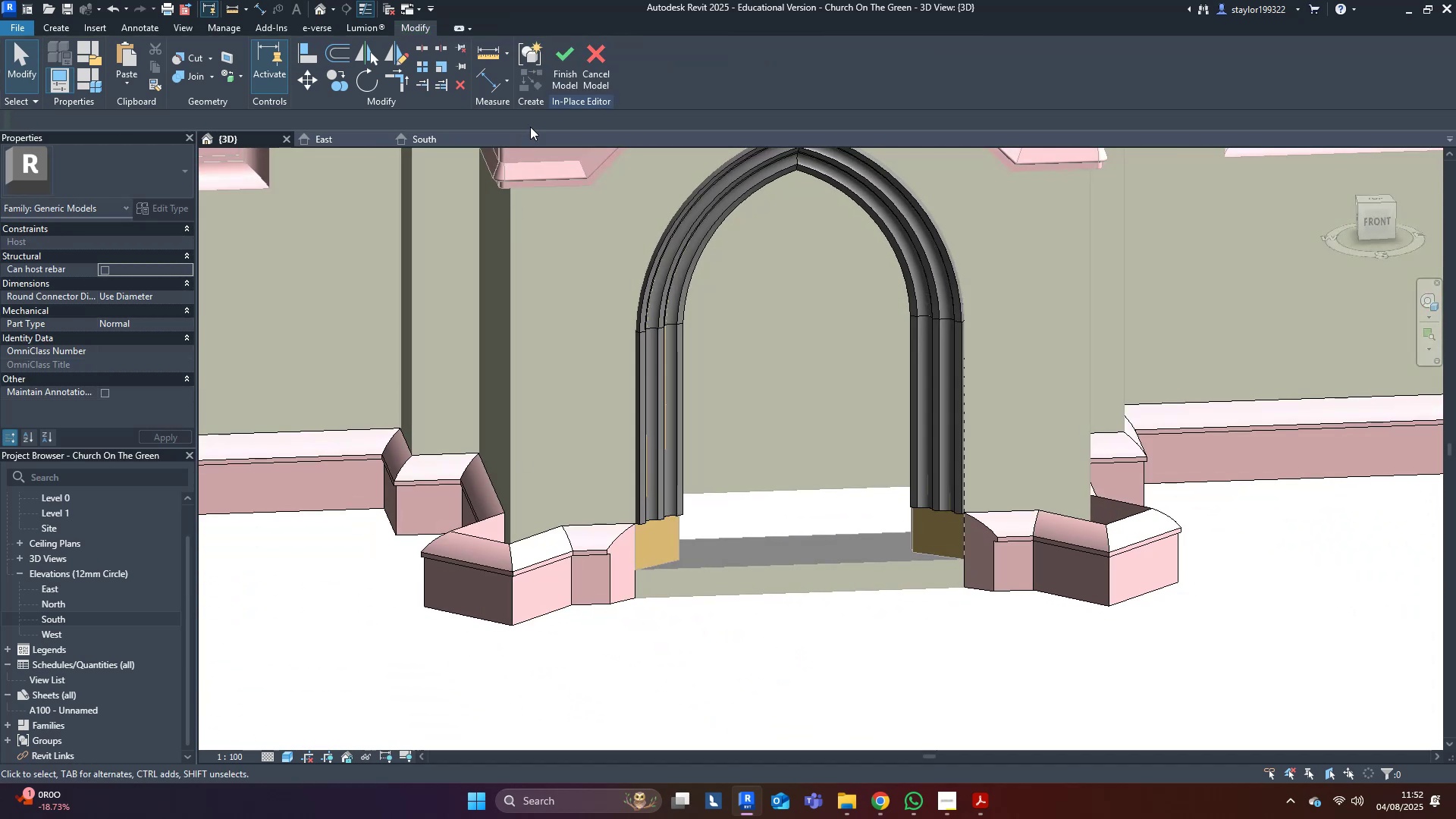 
left_click([567, 64])
 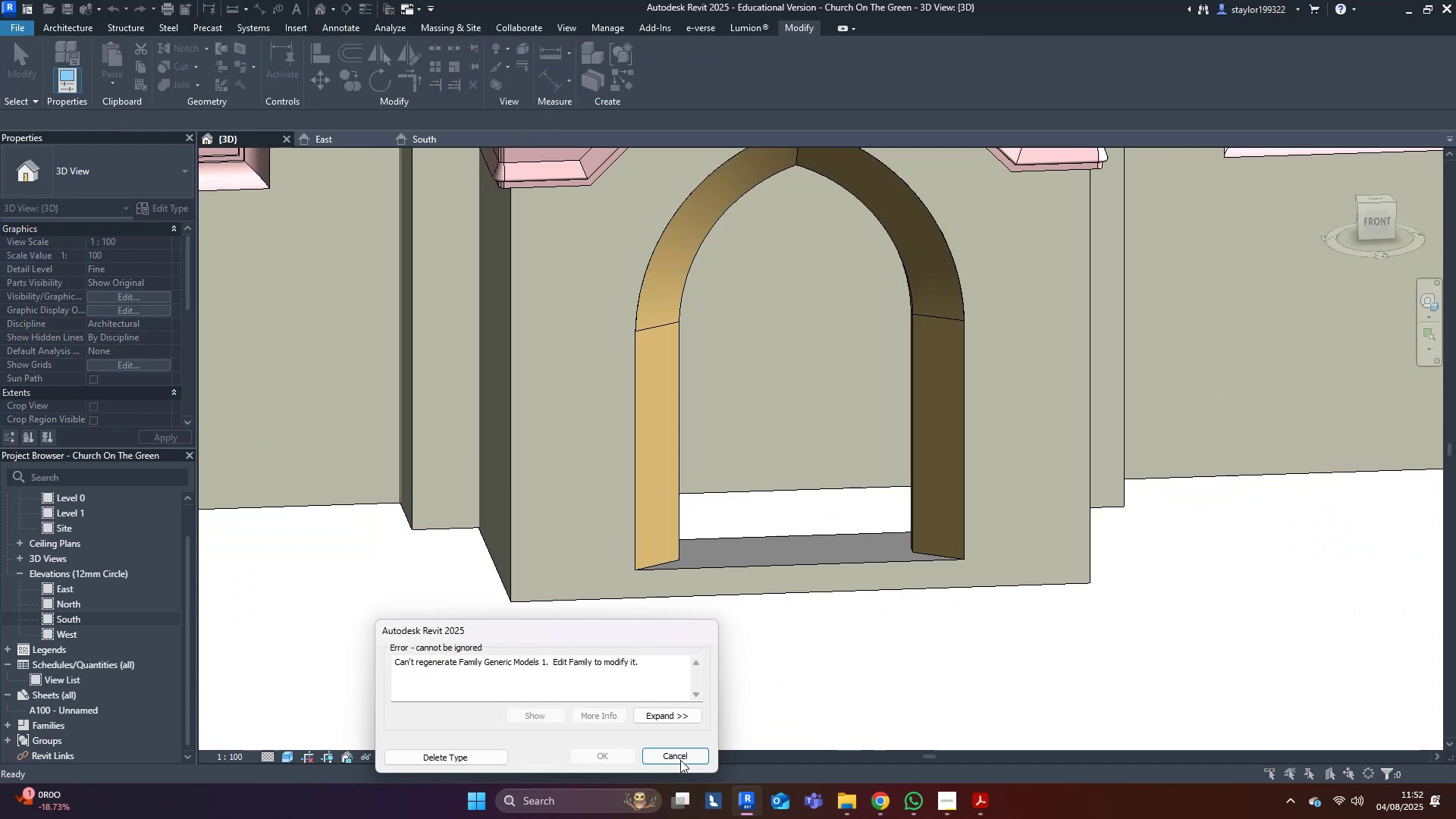 
left_click([690, 758])
 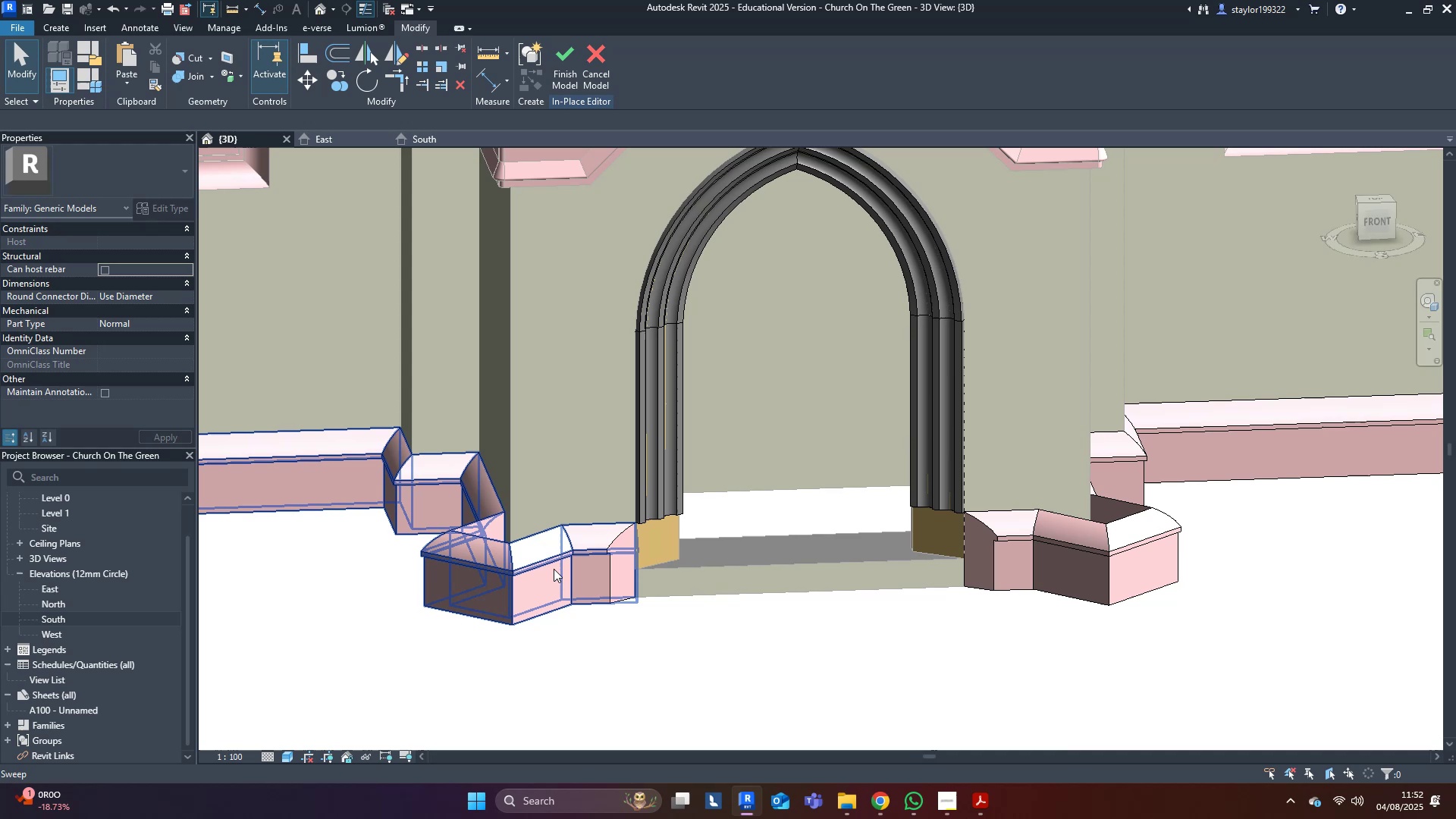 
left_click([554, 569])
 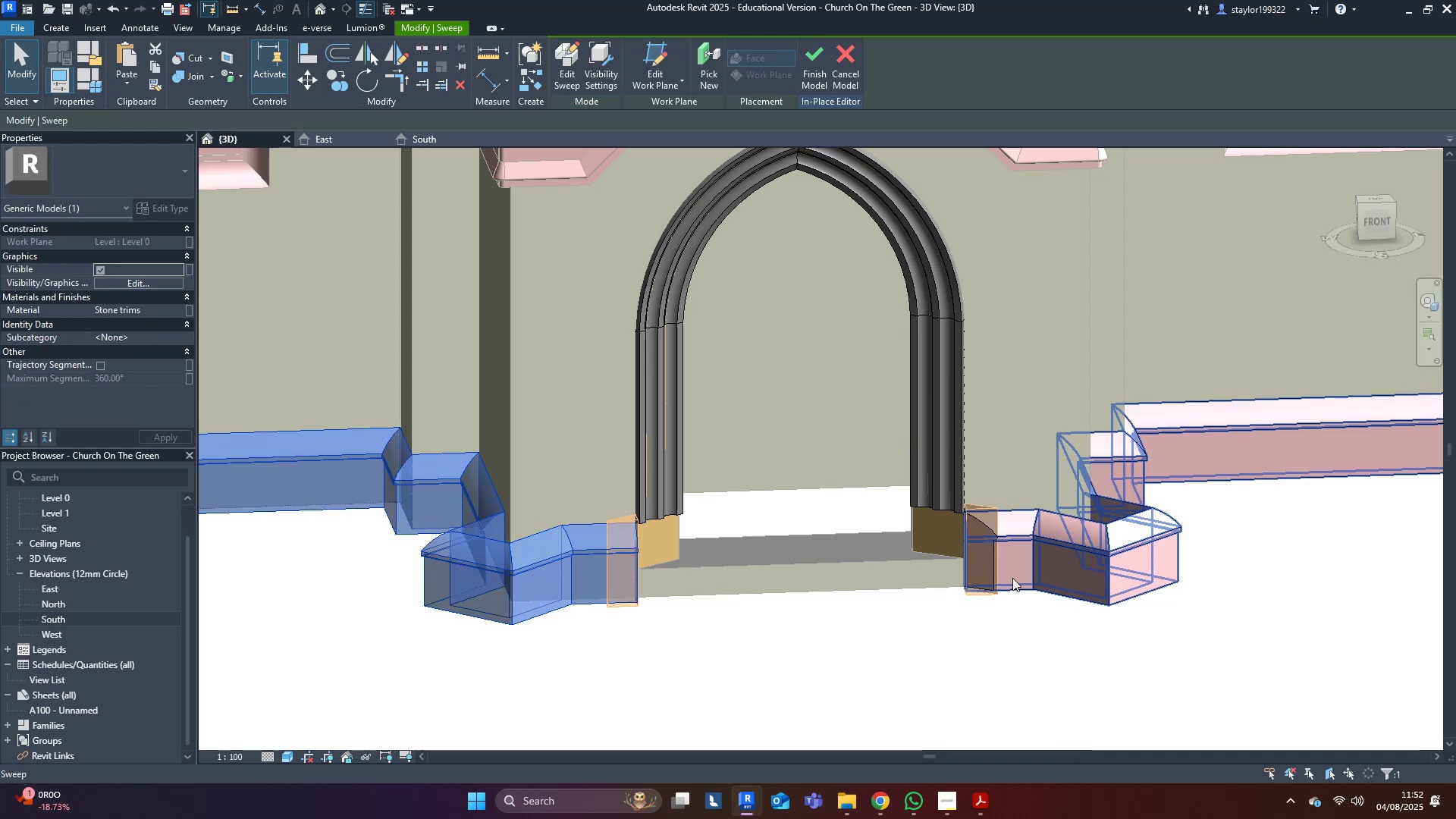 
hold_key(key=ControlLeft, duration=0.53)
left_click([1084, 552])
 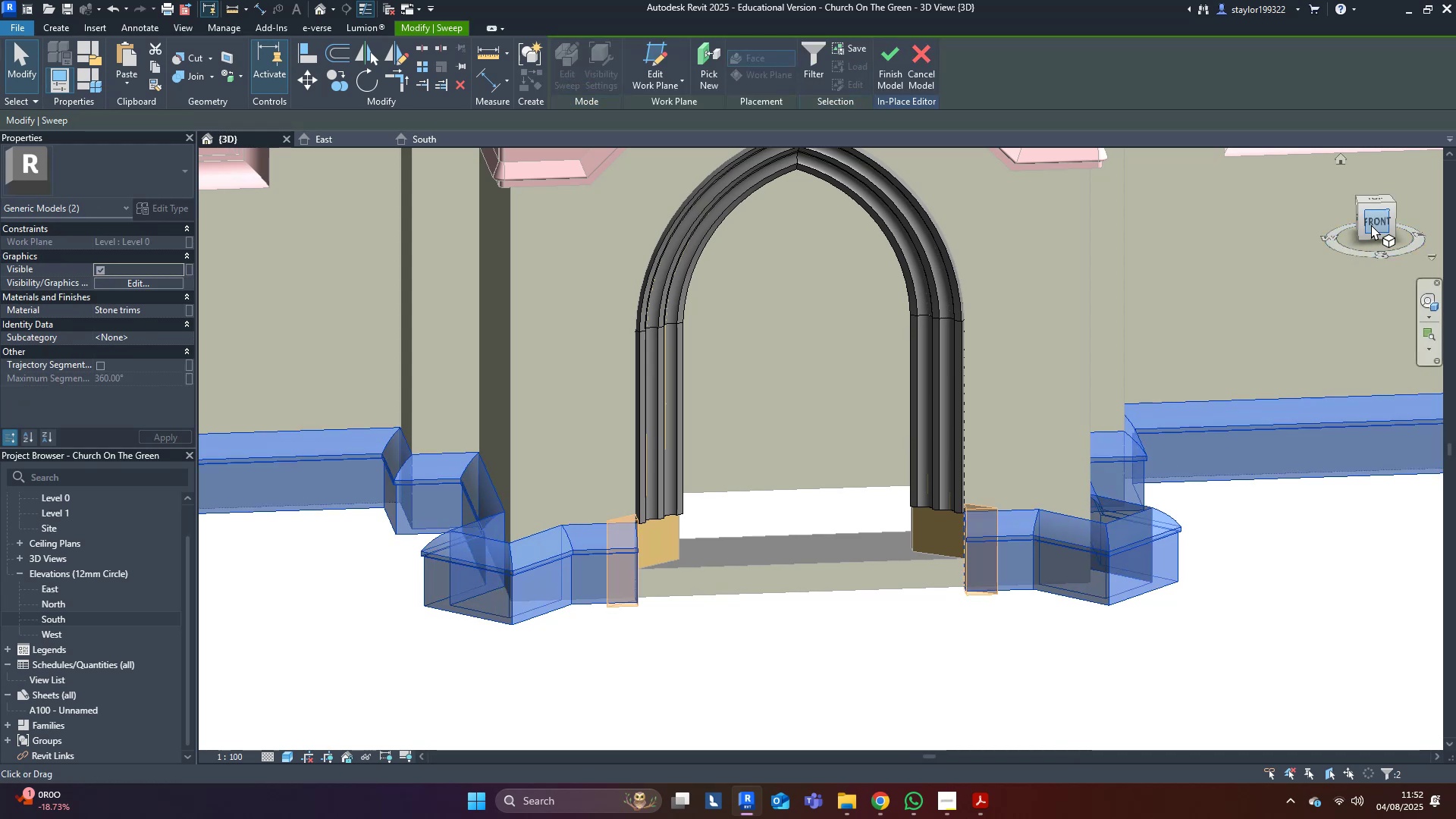 
left_click([1385, 221])
 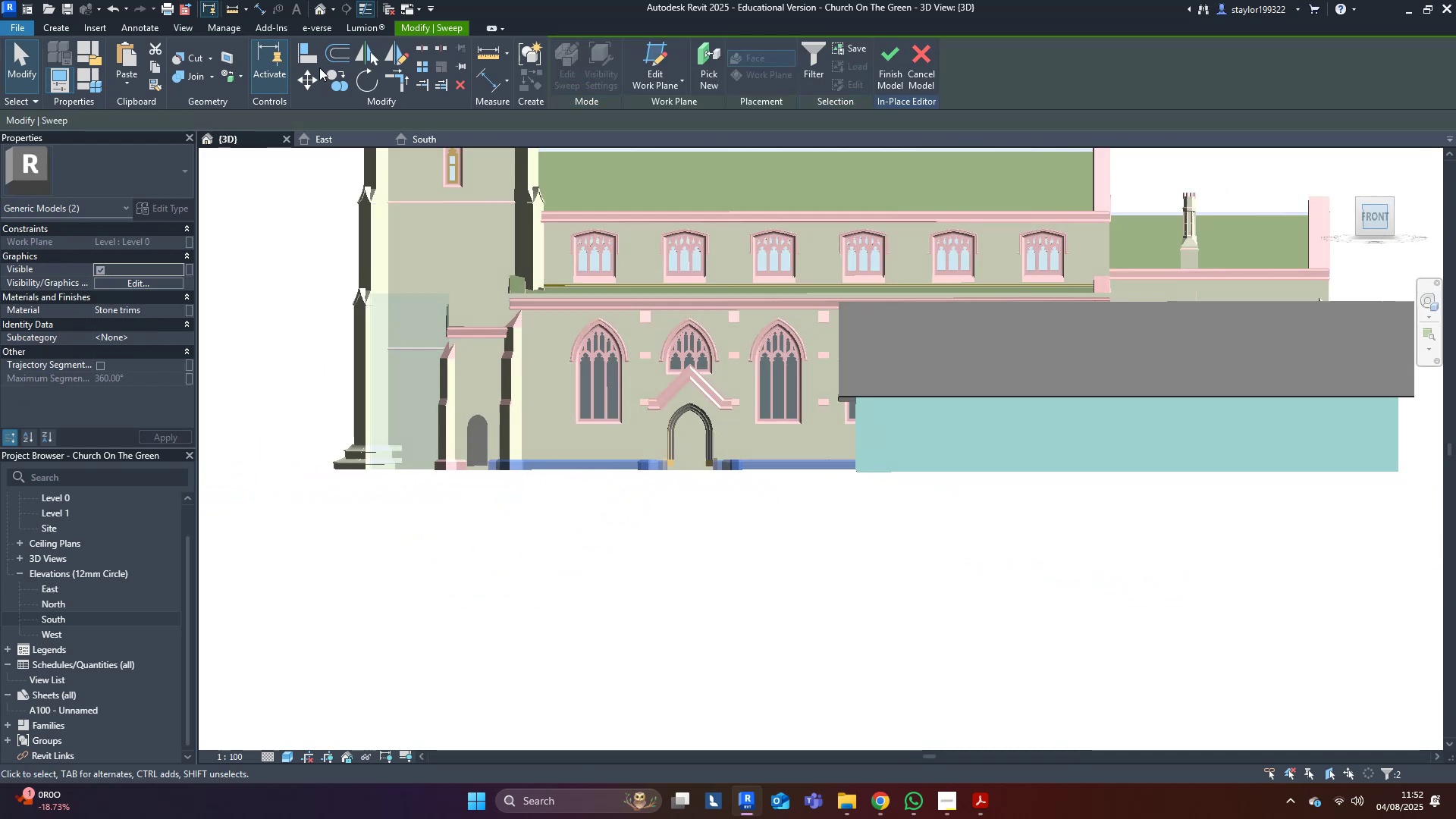 
left_click([302, 74])
 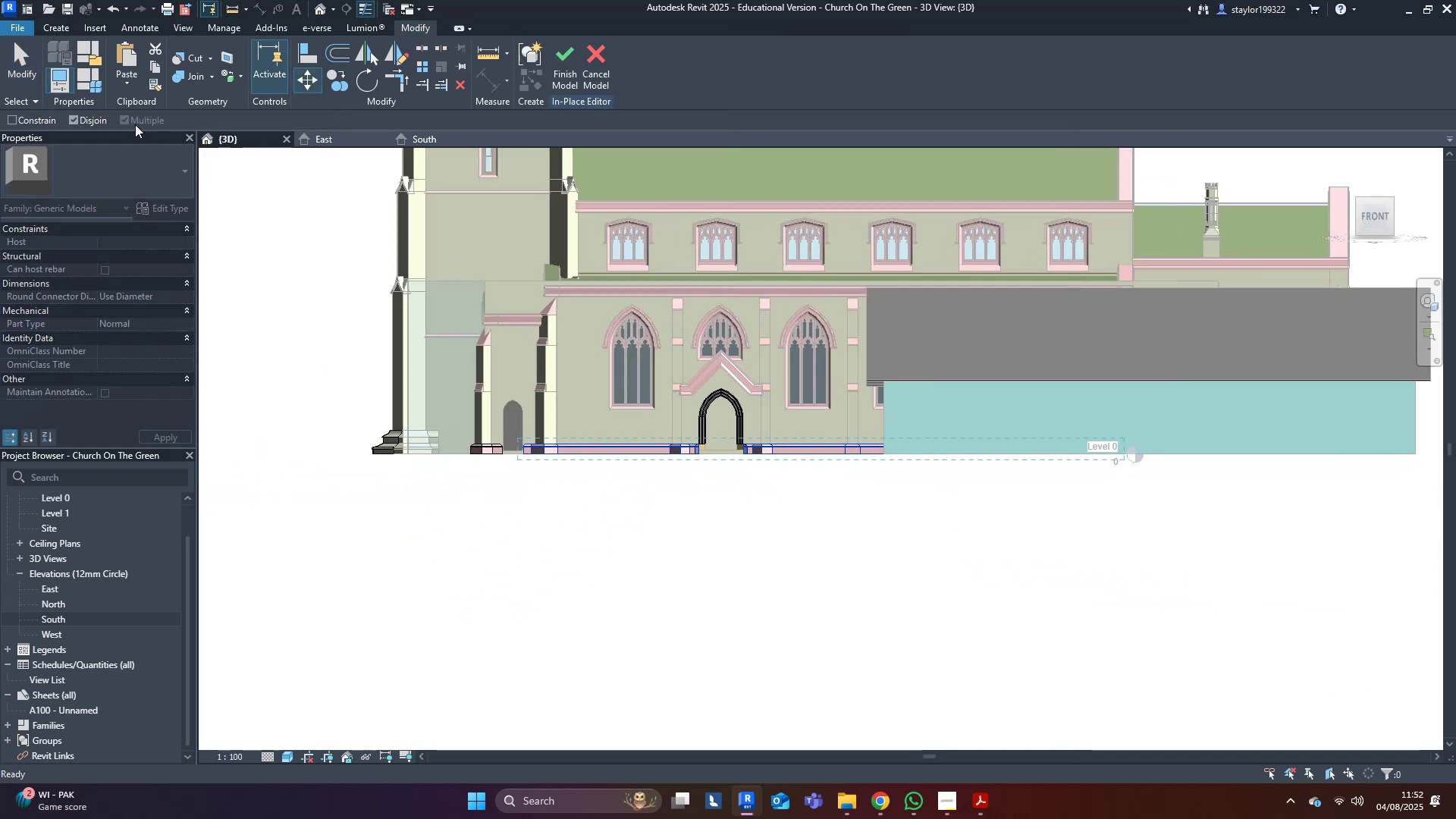 
scroll: coordinate [795, 397], scroll_direction: up, amount: 17.0
 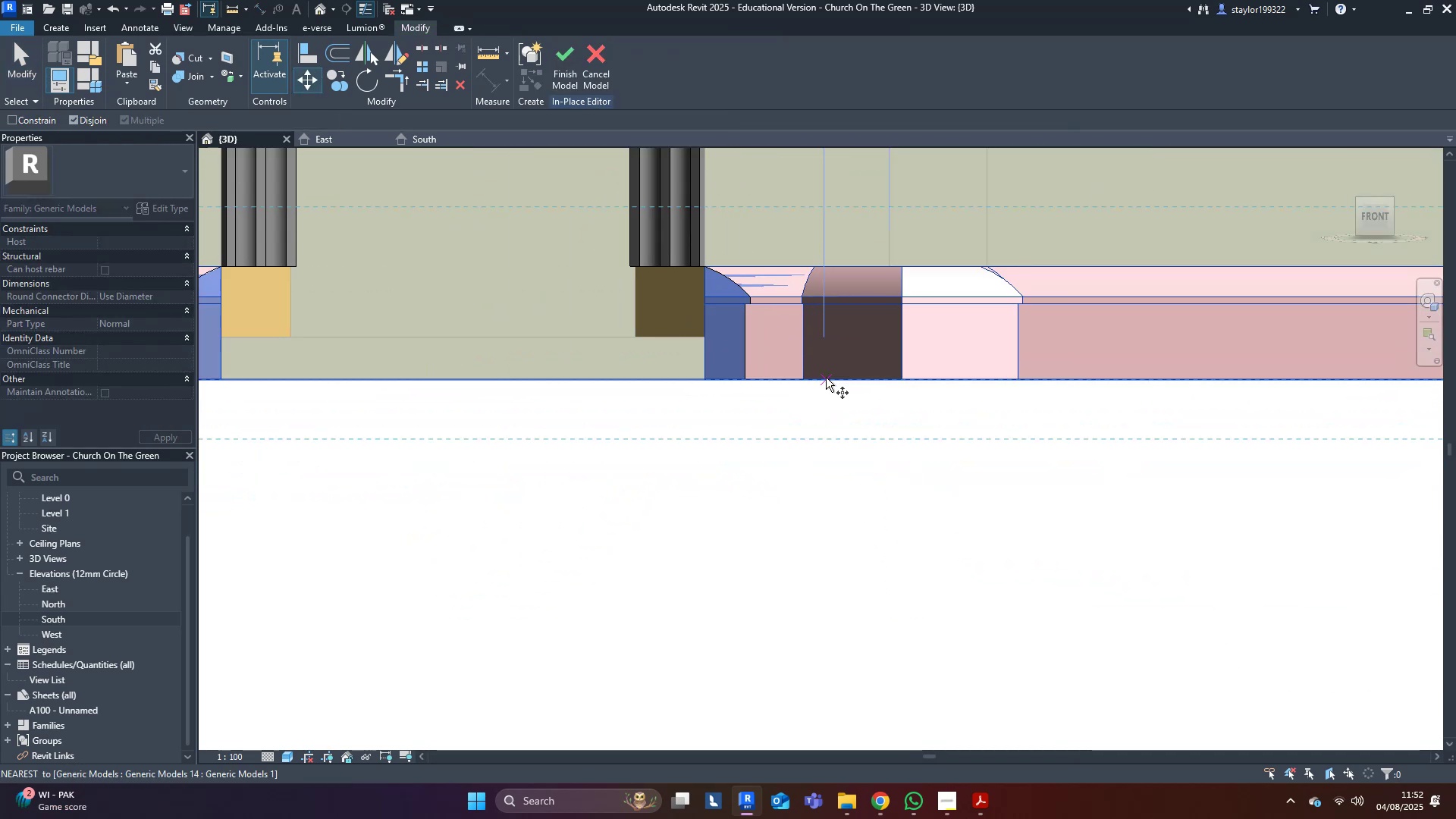 
left_click([826, 378])
 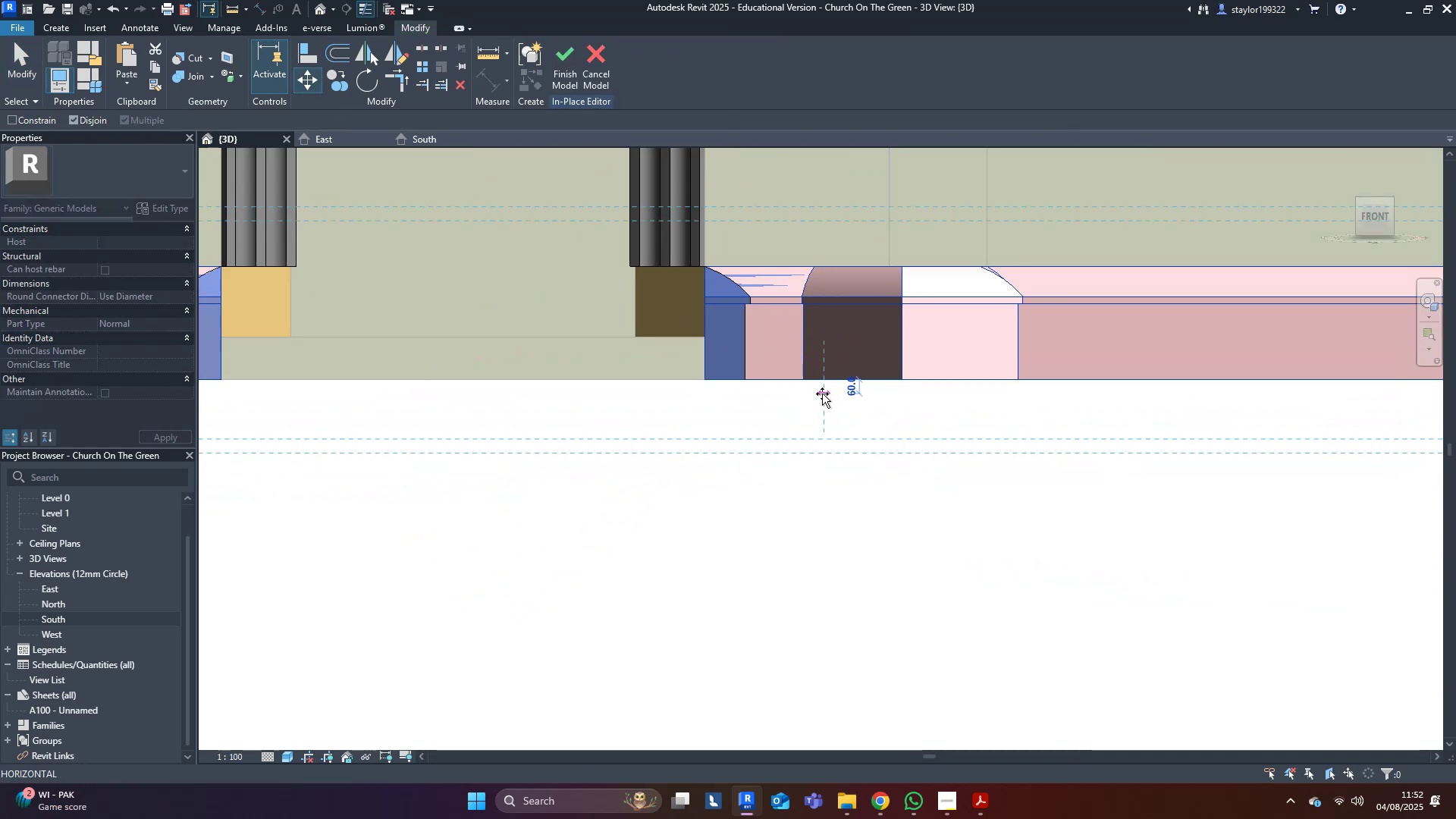 
left_click([822, 394])
 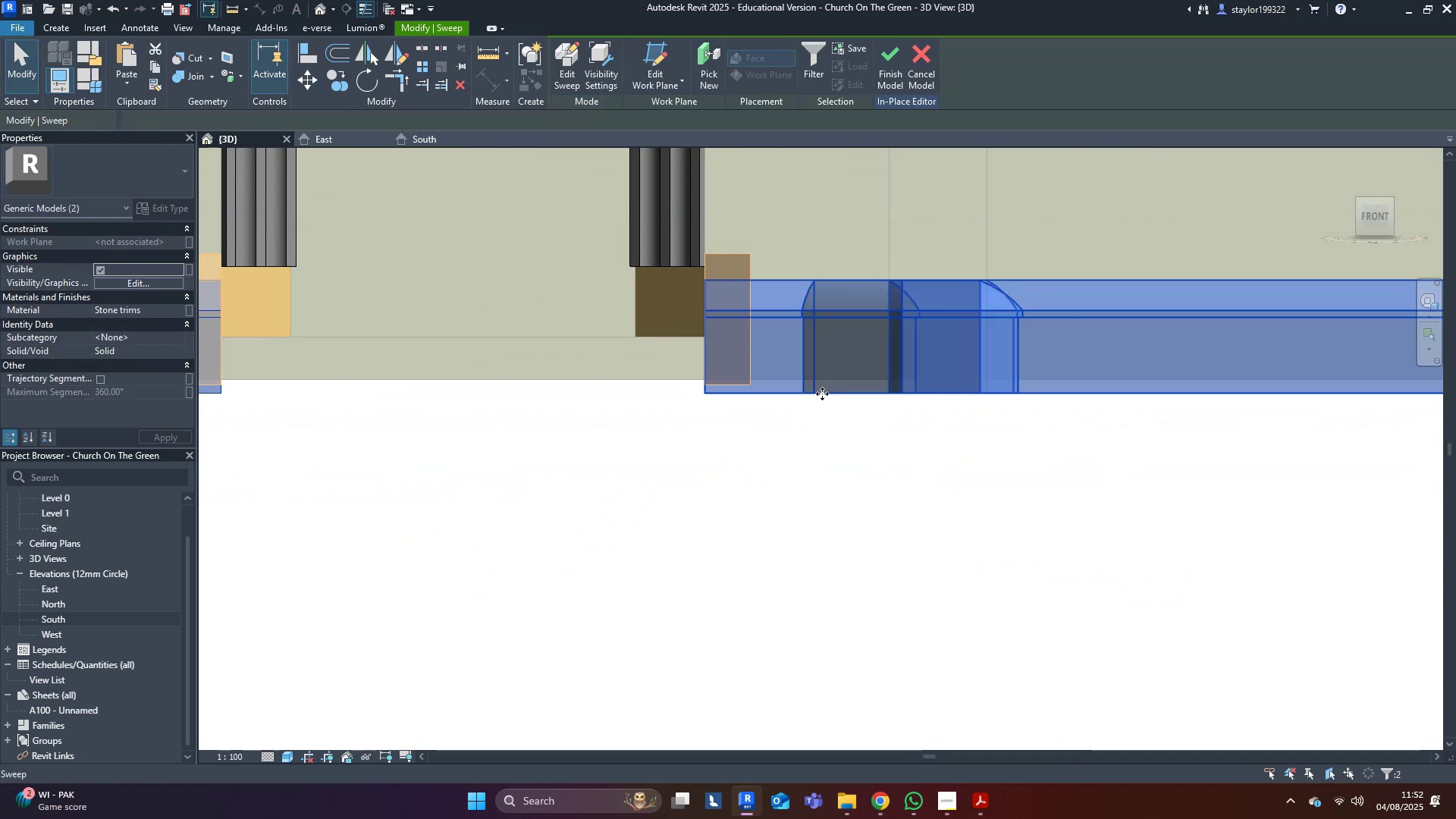 
type(mv60)
 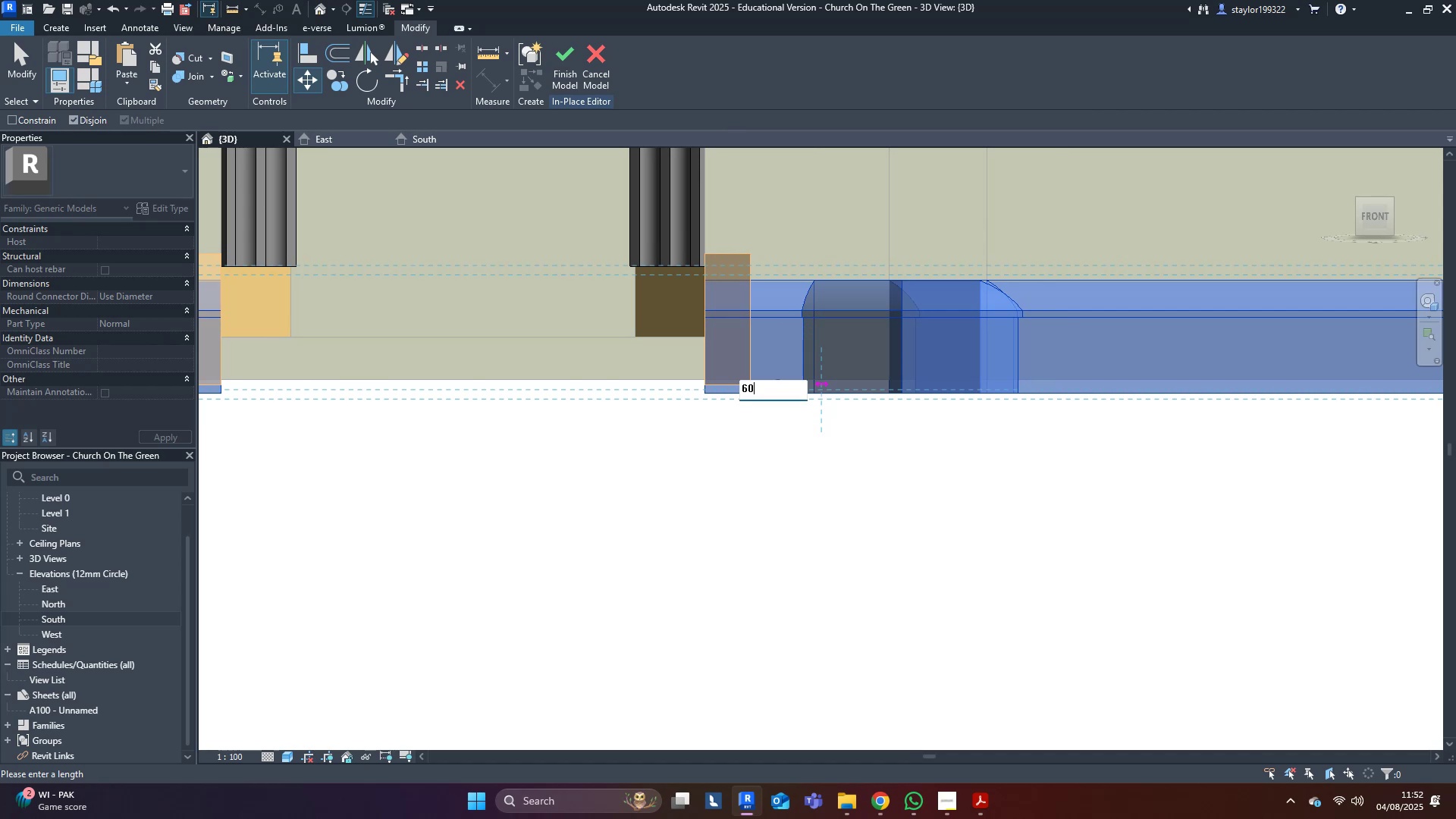 
key(Enter)
 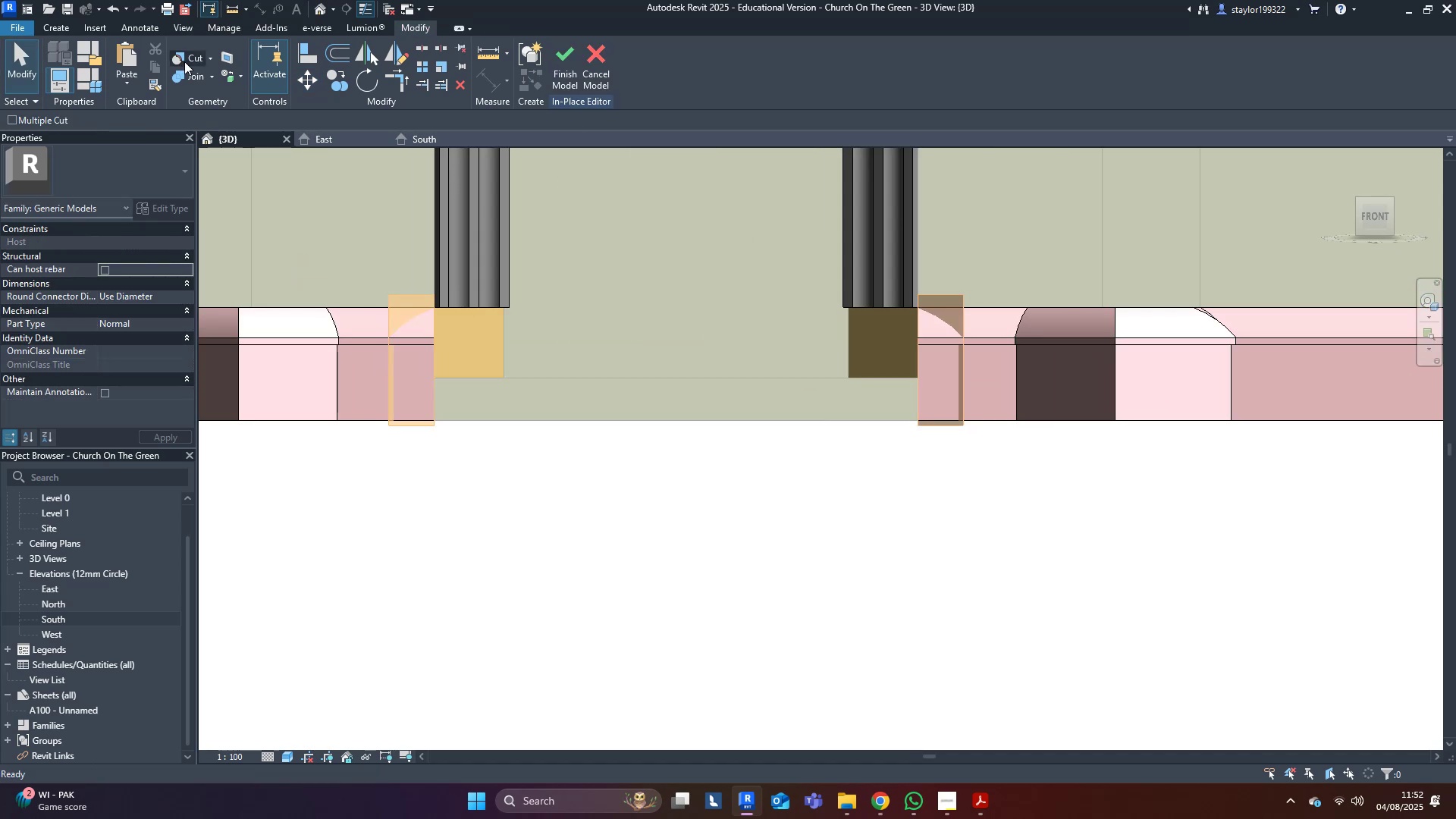 
left_click([410, 304])
 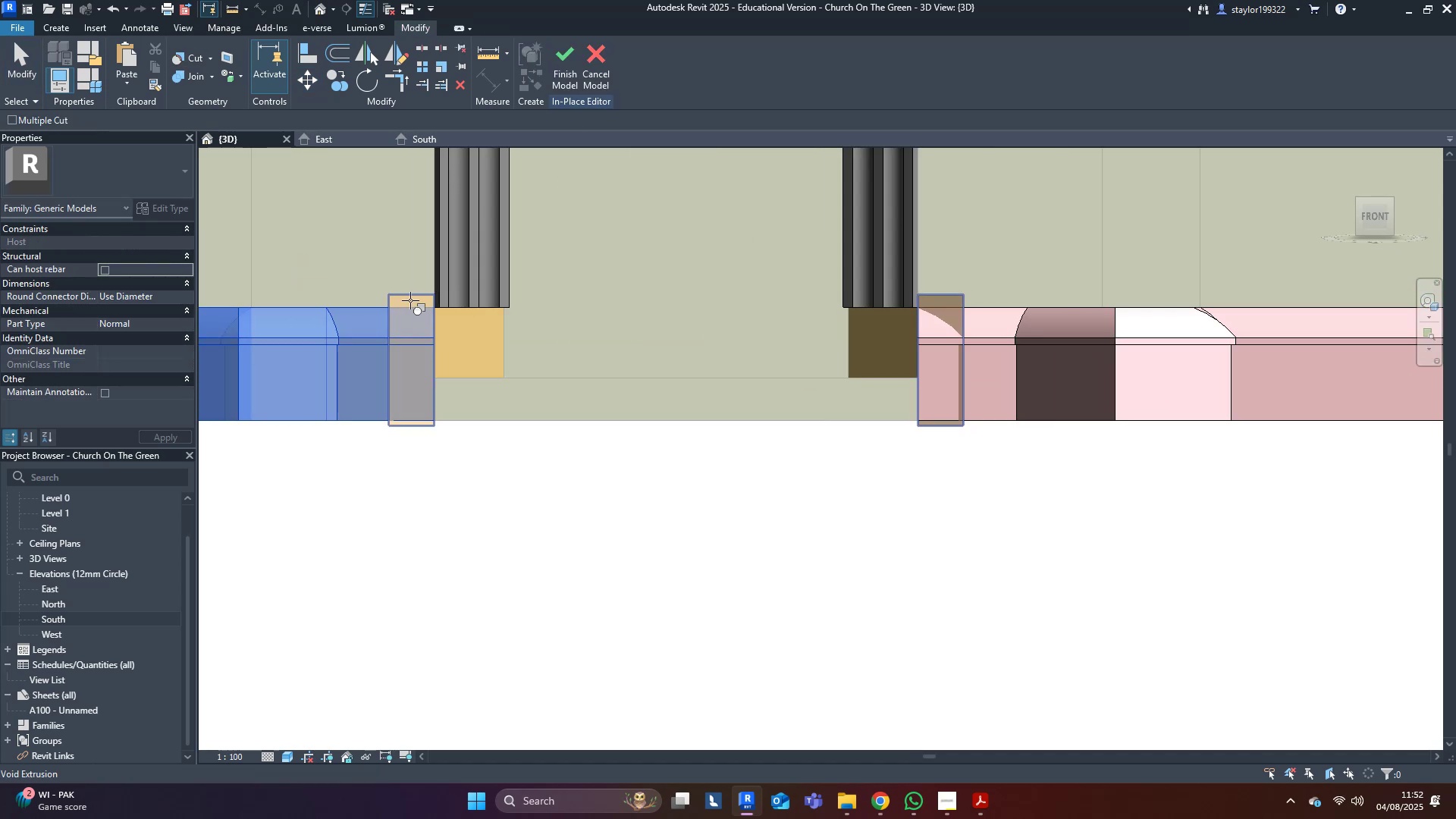 
left_click([410, 300])
 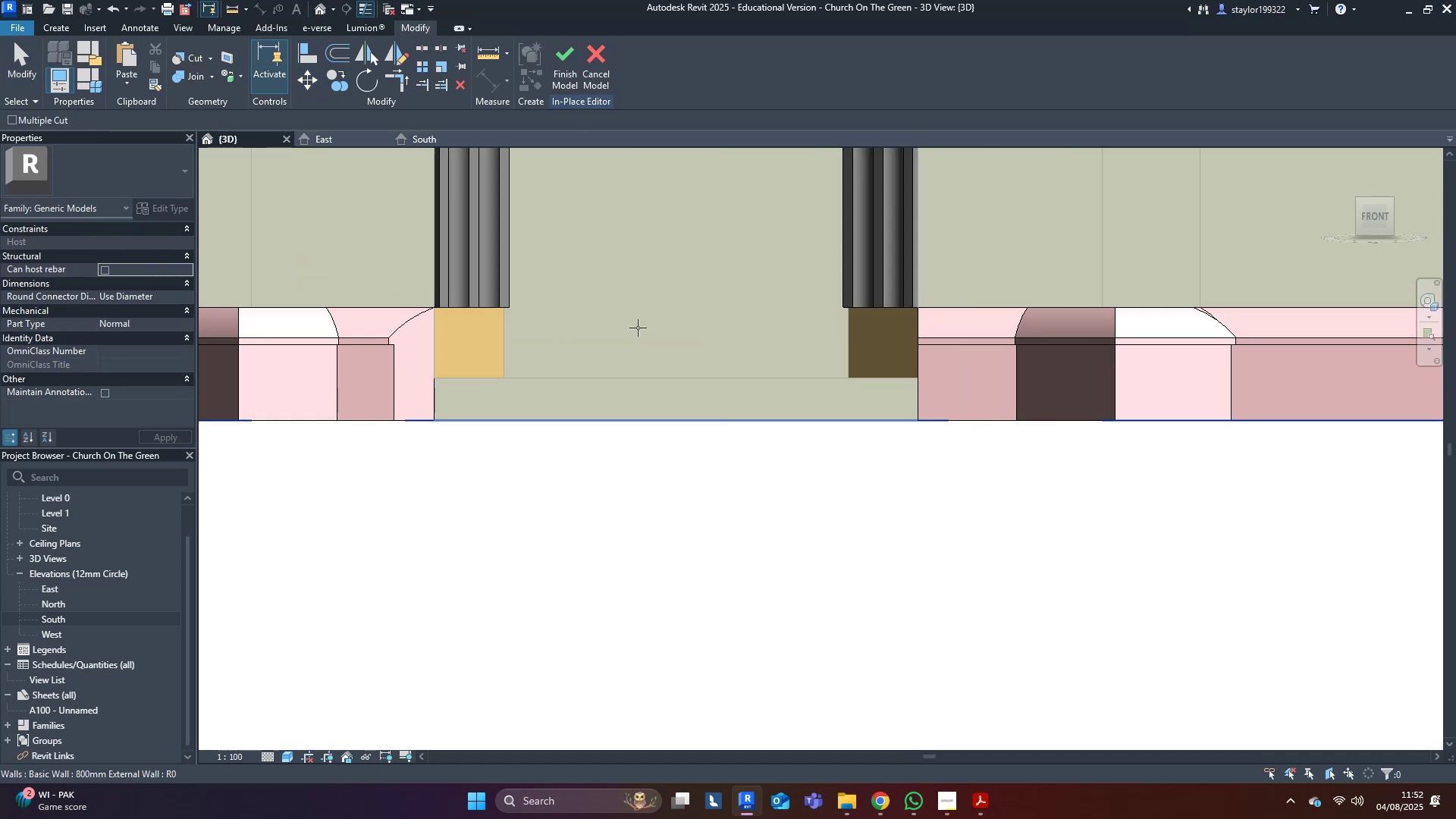 
key(Escape)
 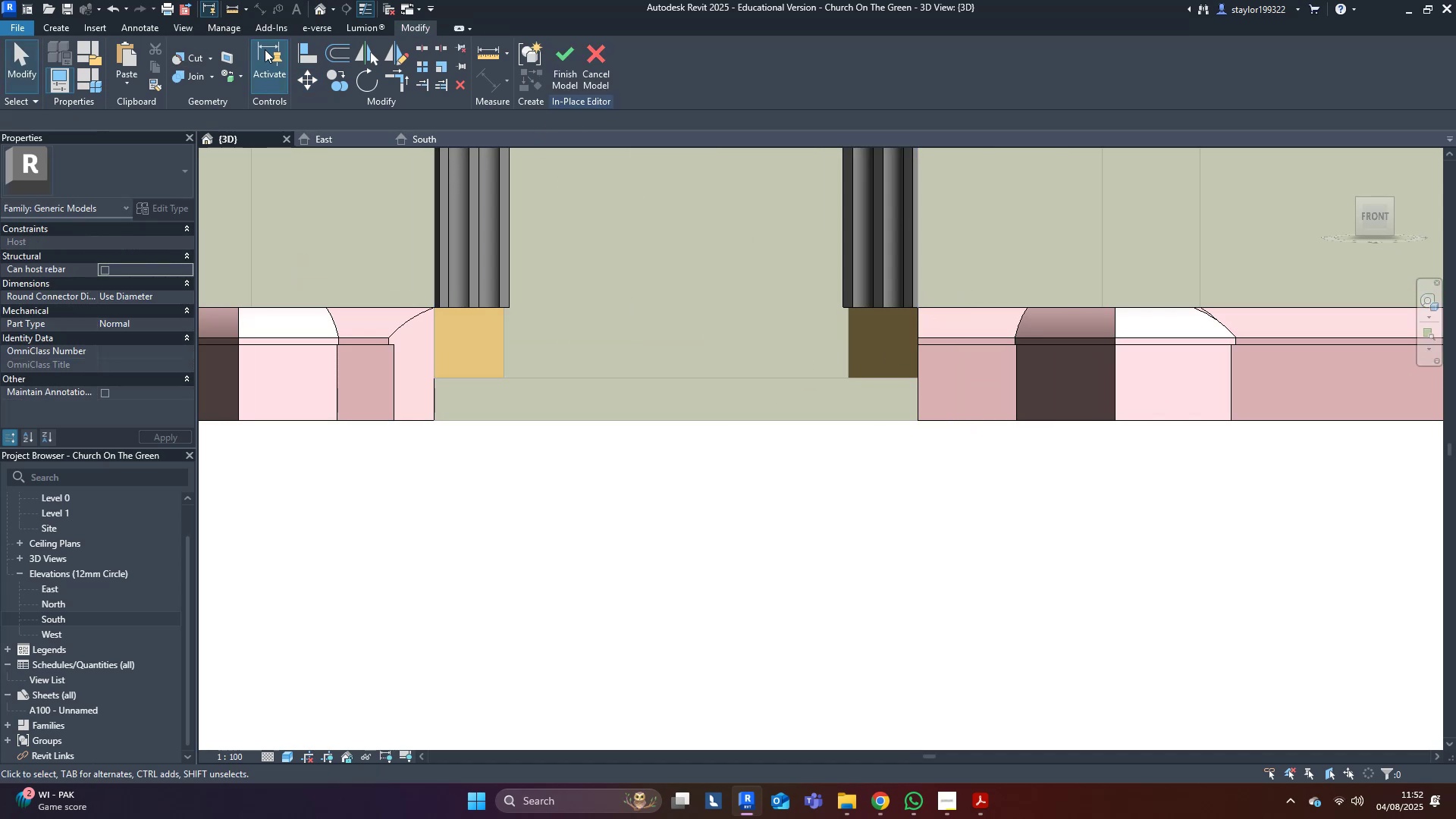 
left_click([199, 61])
 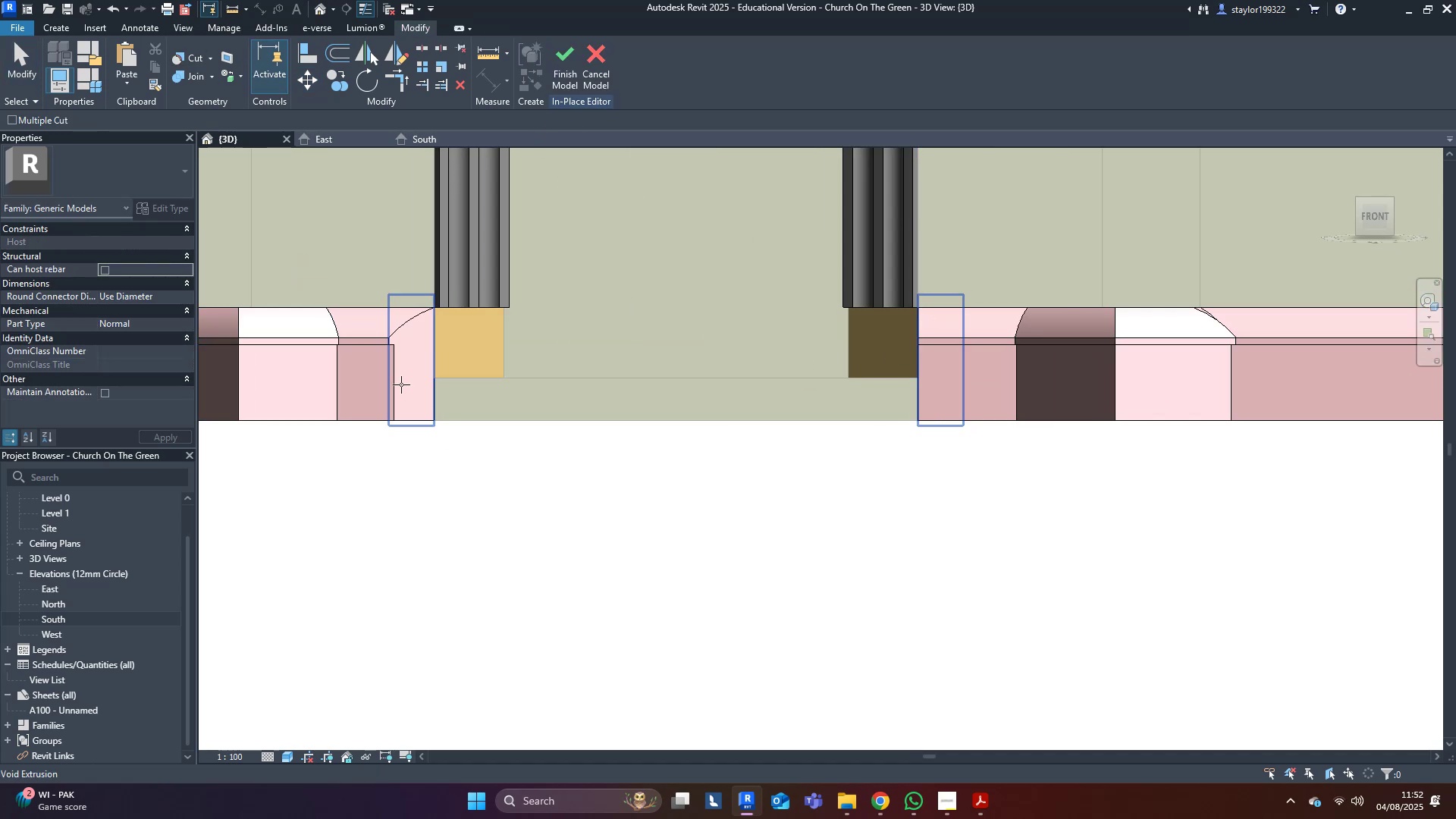 
left_click([401, 384])
 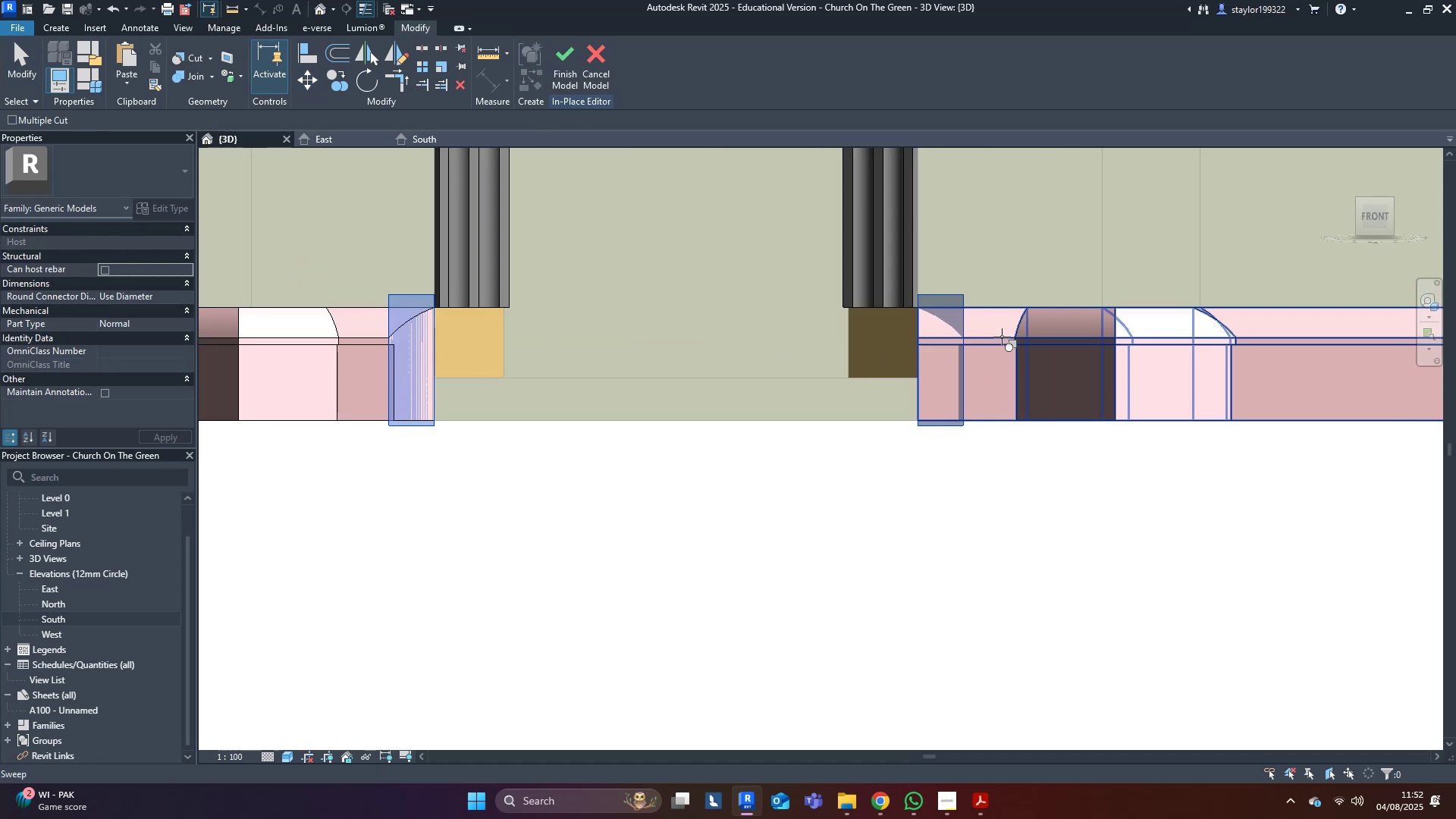 
left_click([1001, 337])
 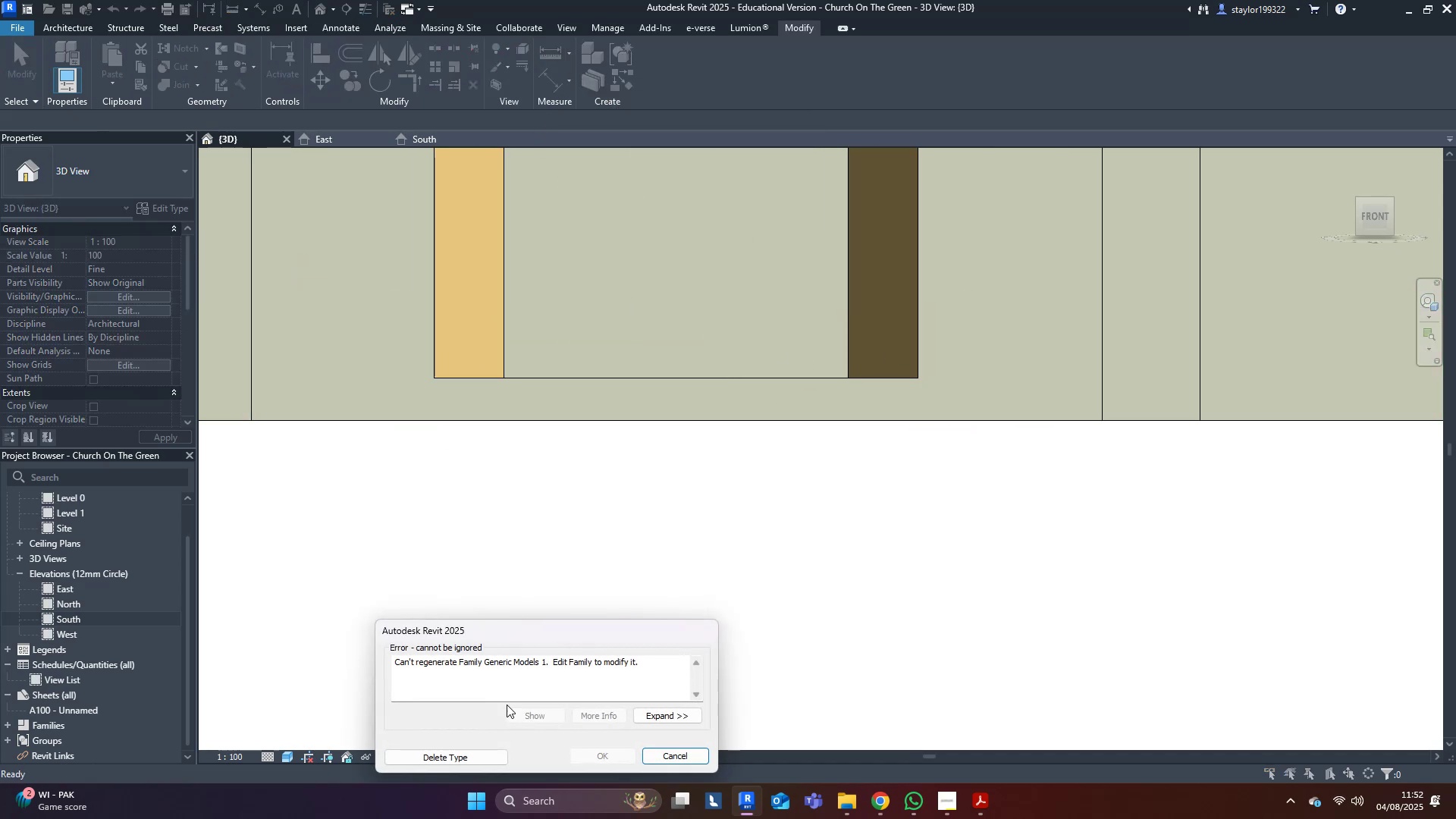 
scroll: coordinate [745, 623], scroll_direction: down, amount: 10.0
 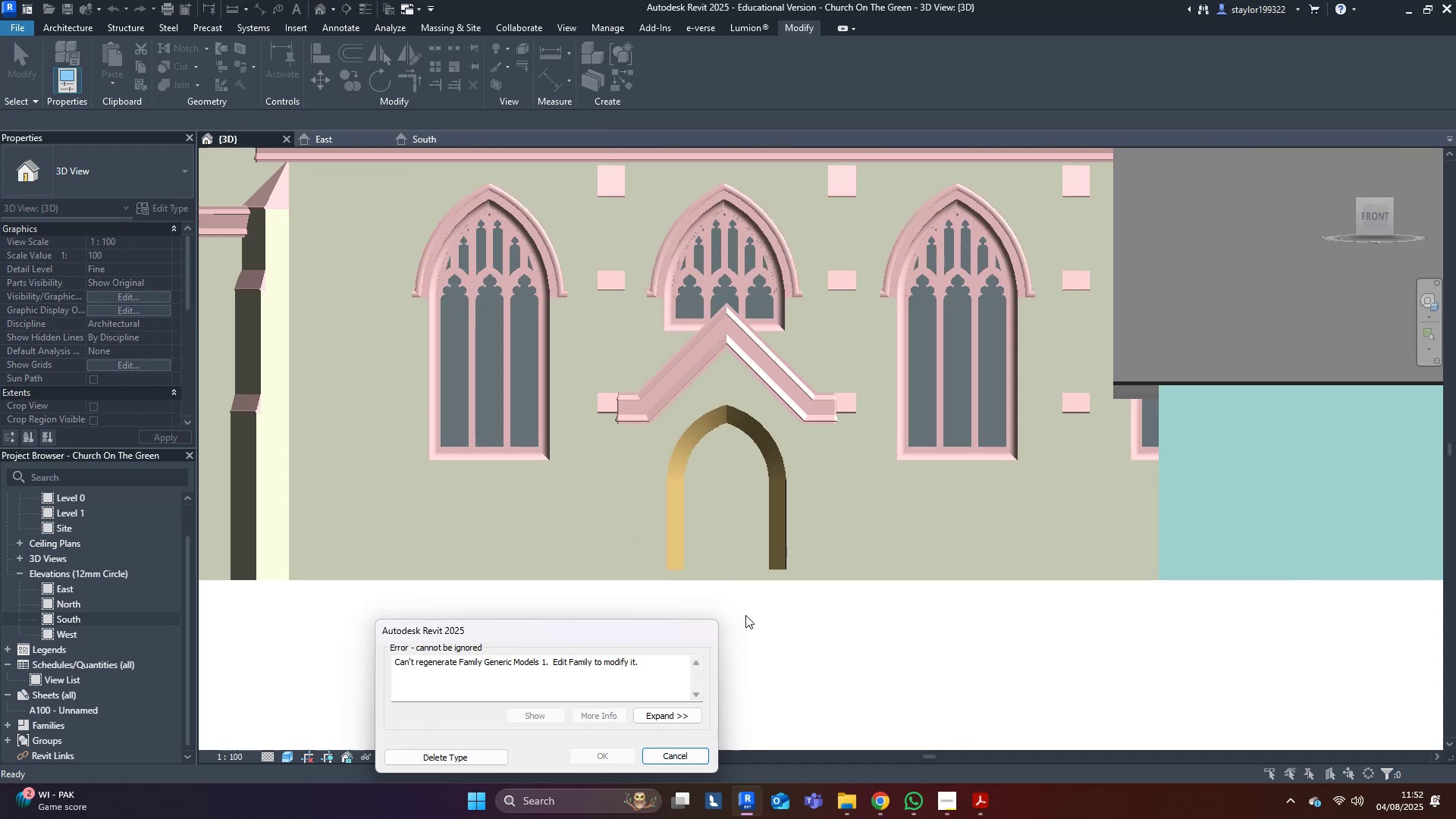 
hold_key(key=ShiftLeft, duration=0.36)
 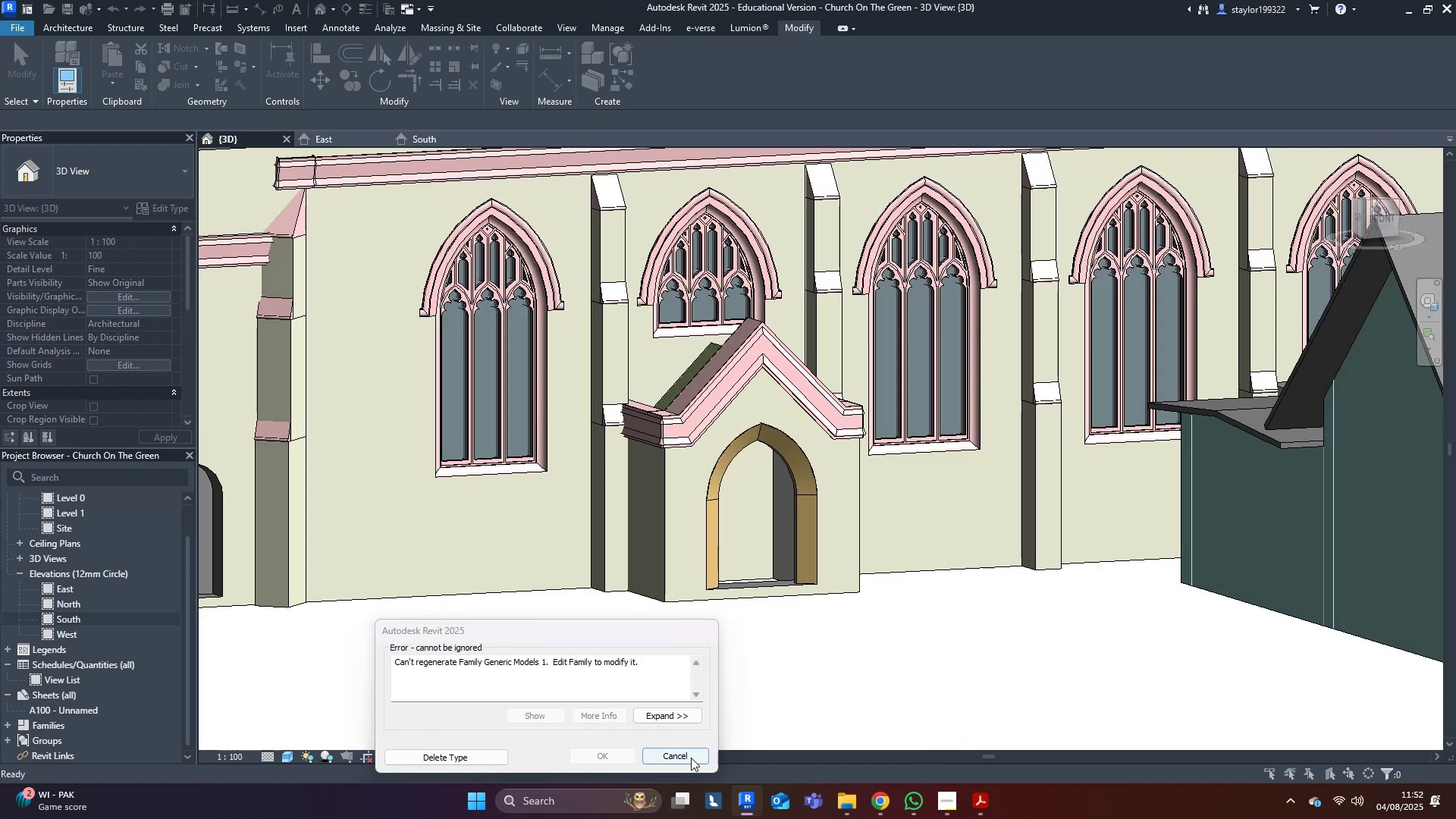 
left_click([932, 635])
 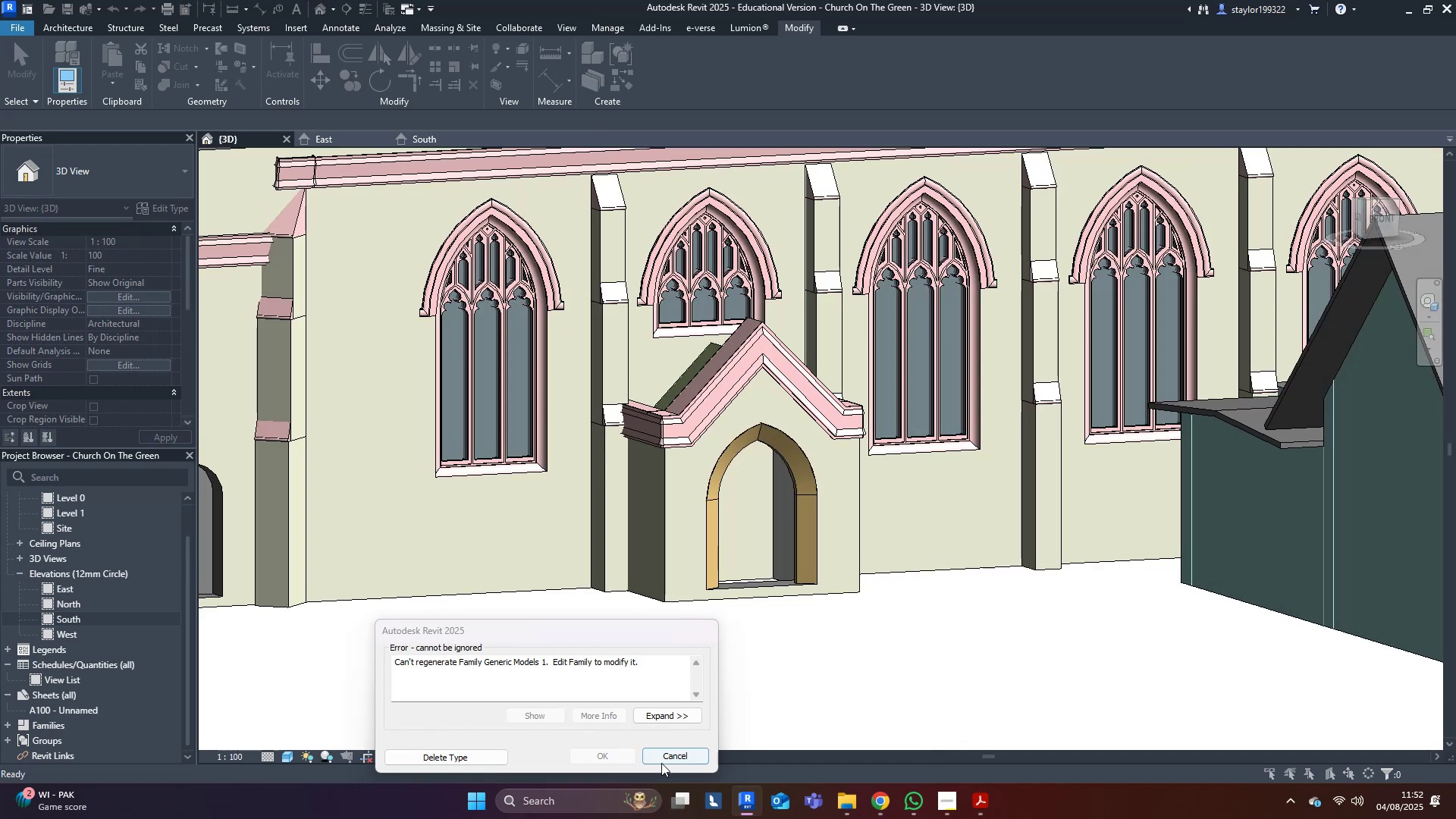 
double_click([890, 674])
 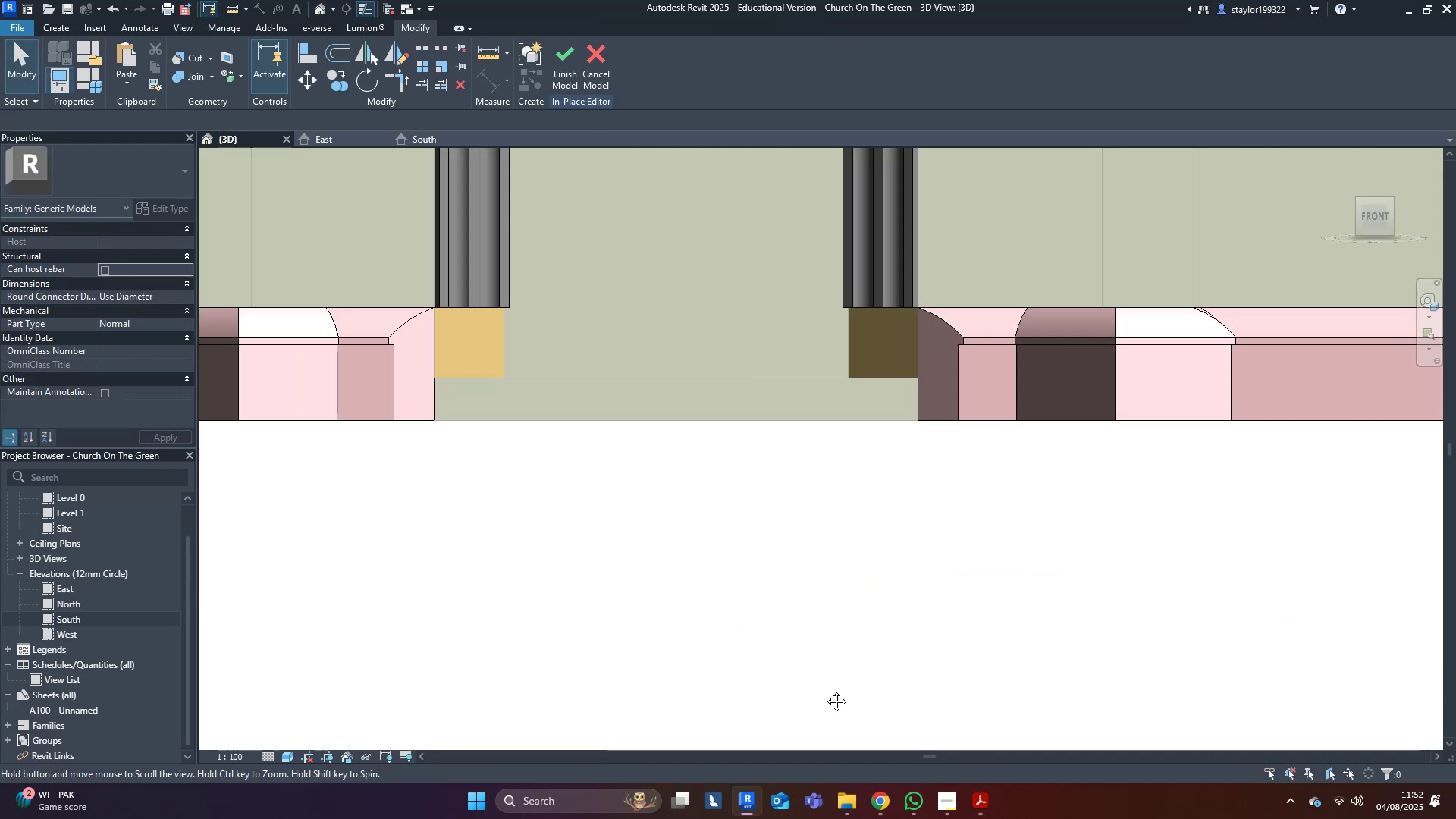 
scroll: coordinate [827, 686], scroll_direction: down, amount: 5.0
 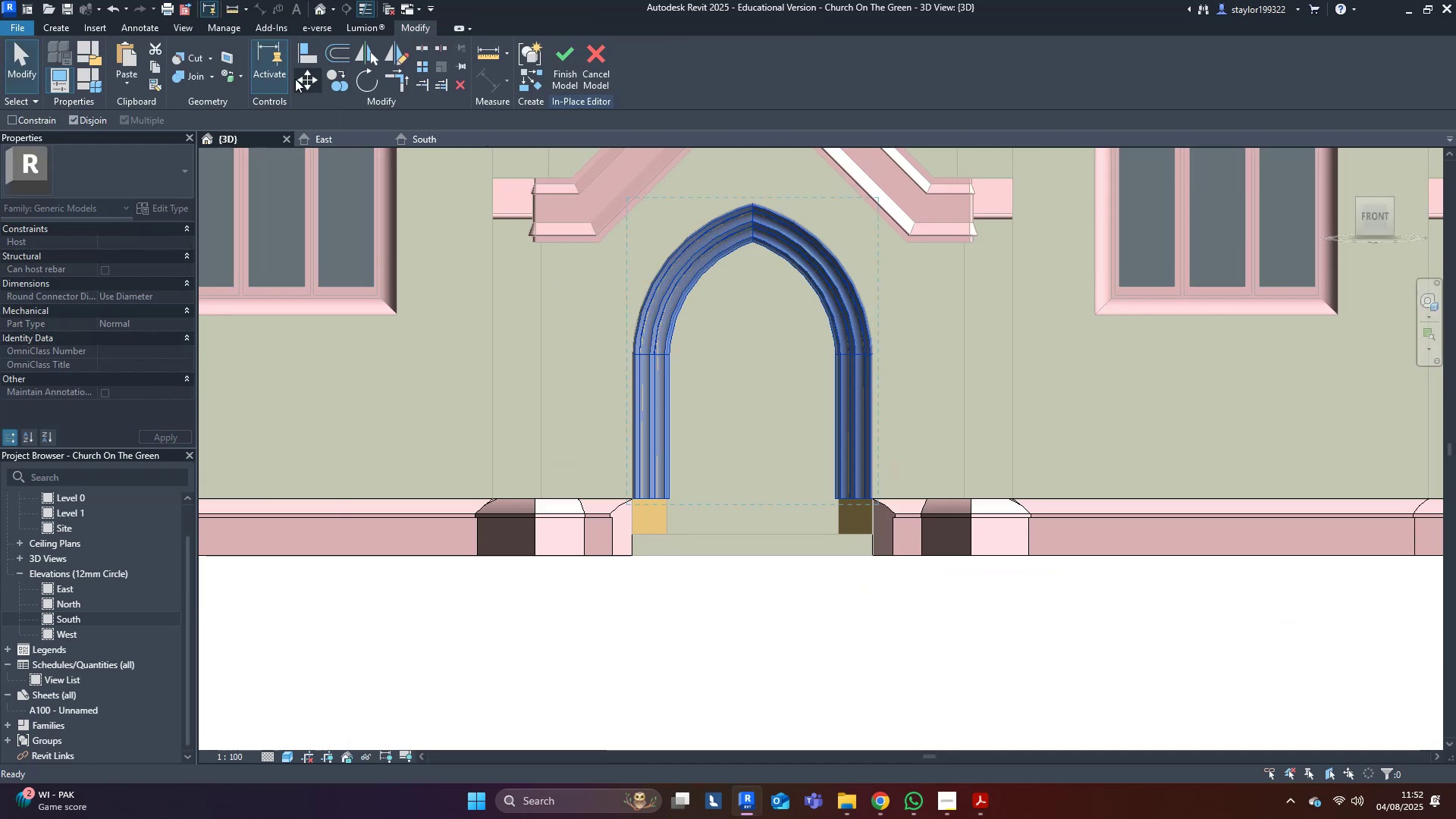 
scroll: coordinate [692, 477], scroll_direction: up, amount: 6.0
 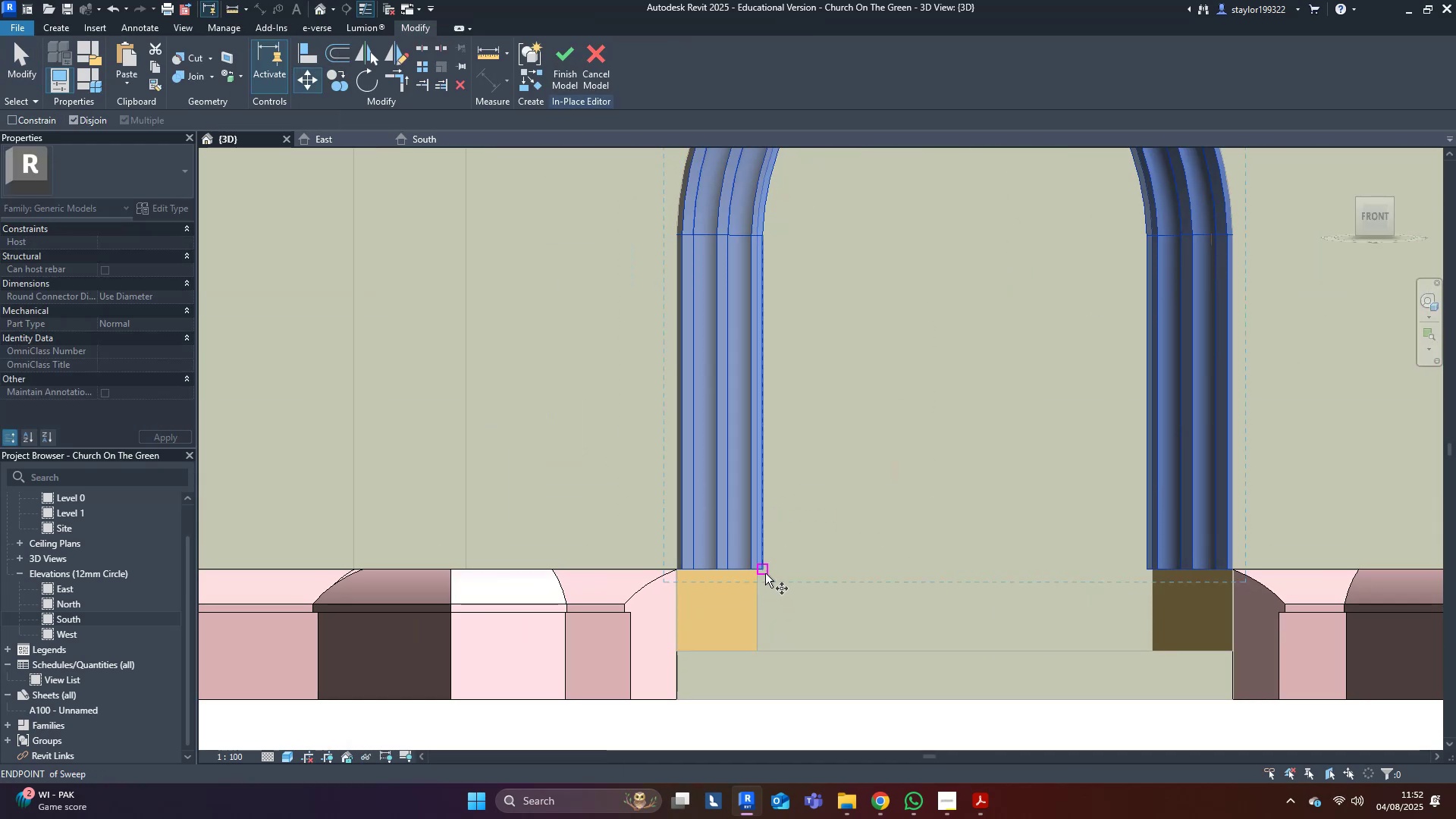 
left_click([763, 573])
 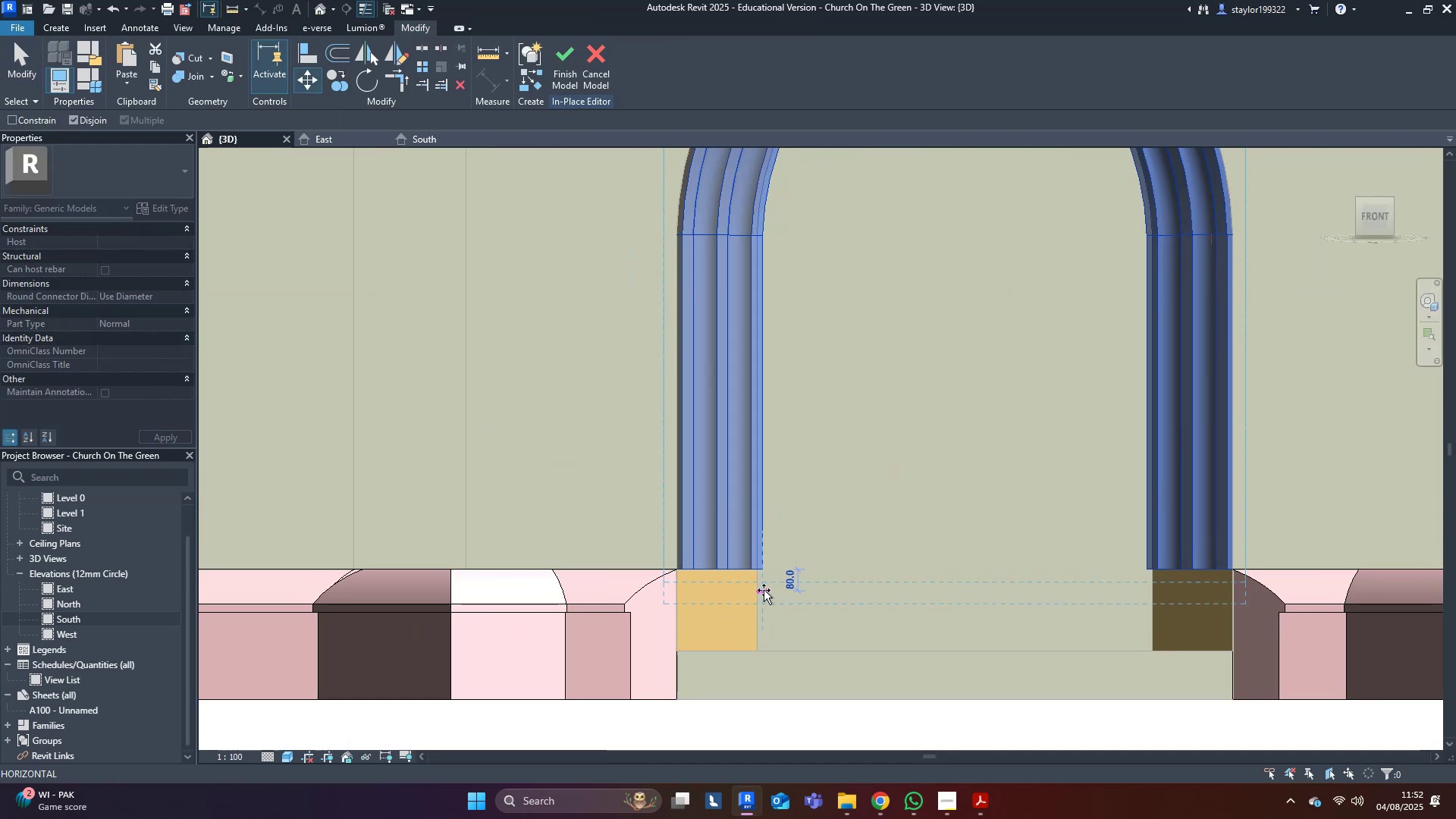 
left_click([764, 590])
 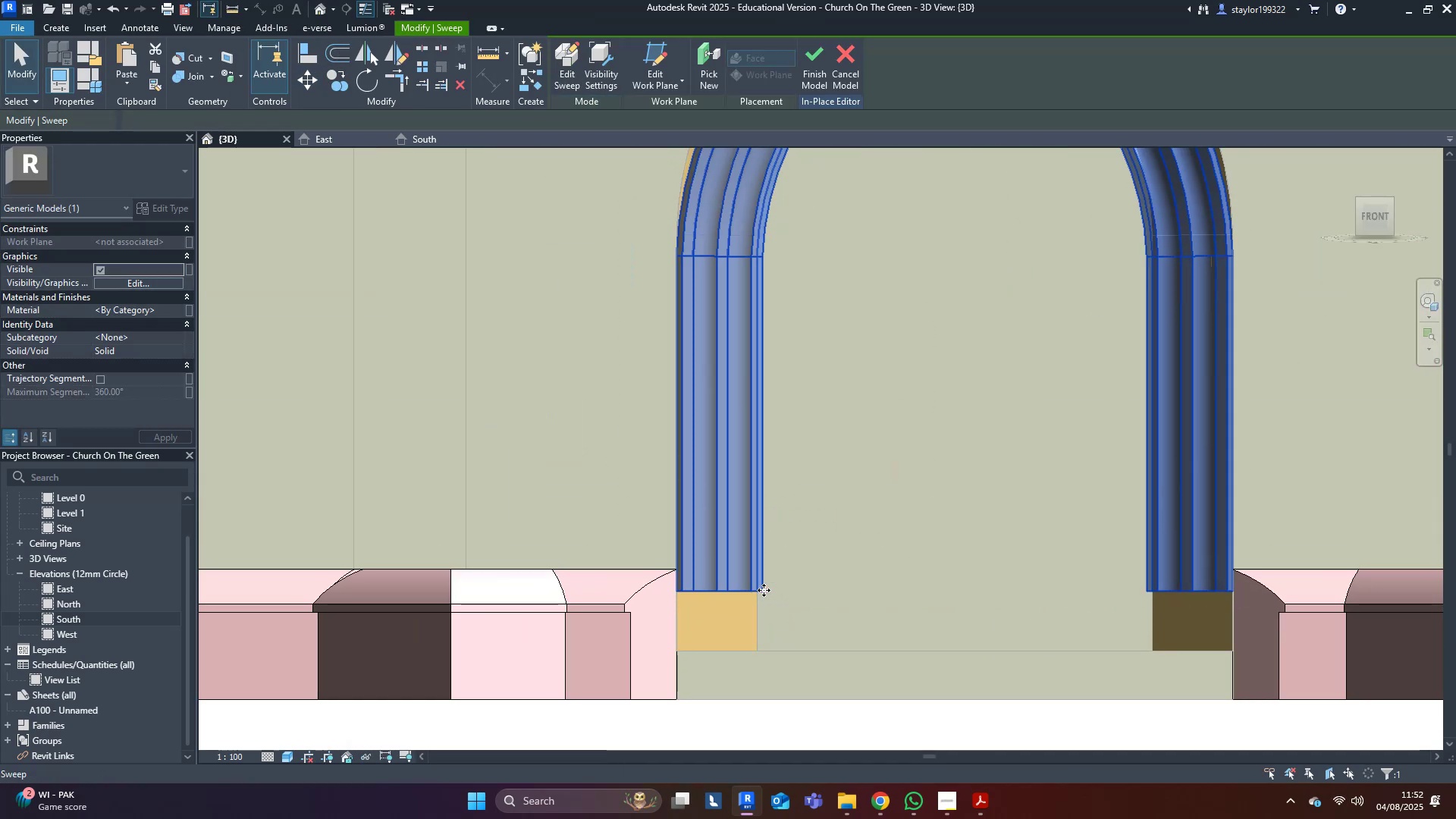 
type(mv)
 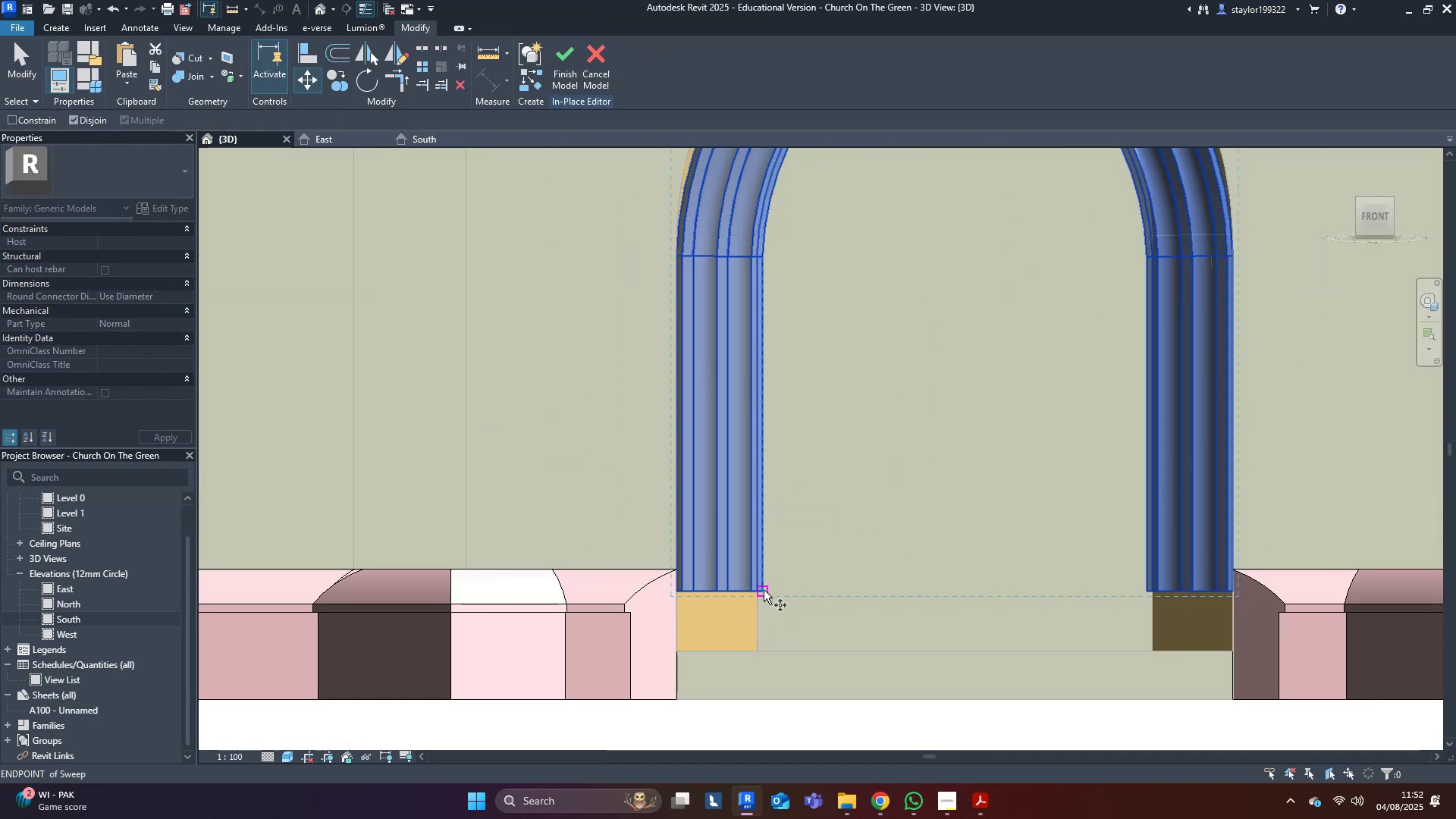 
left_click([764, 590])
 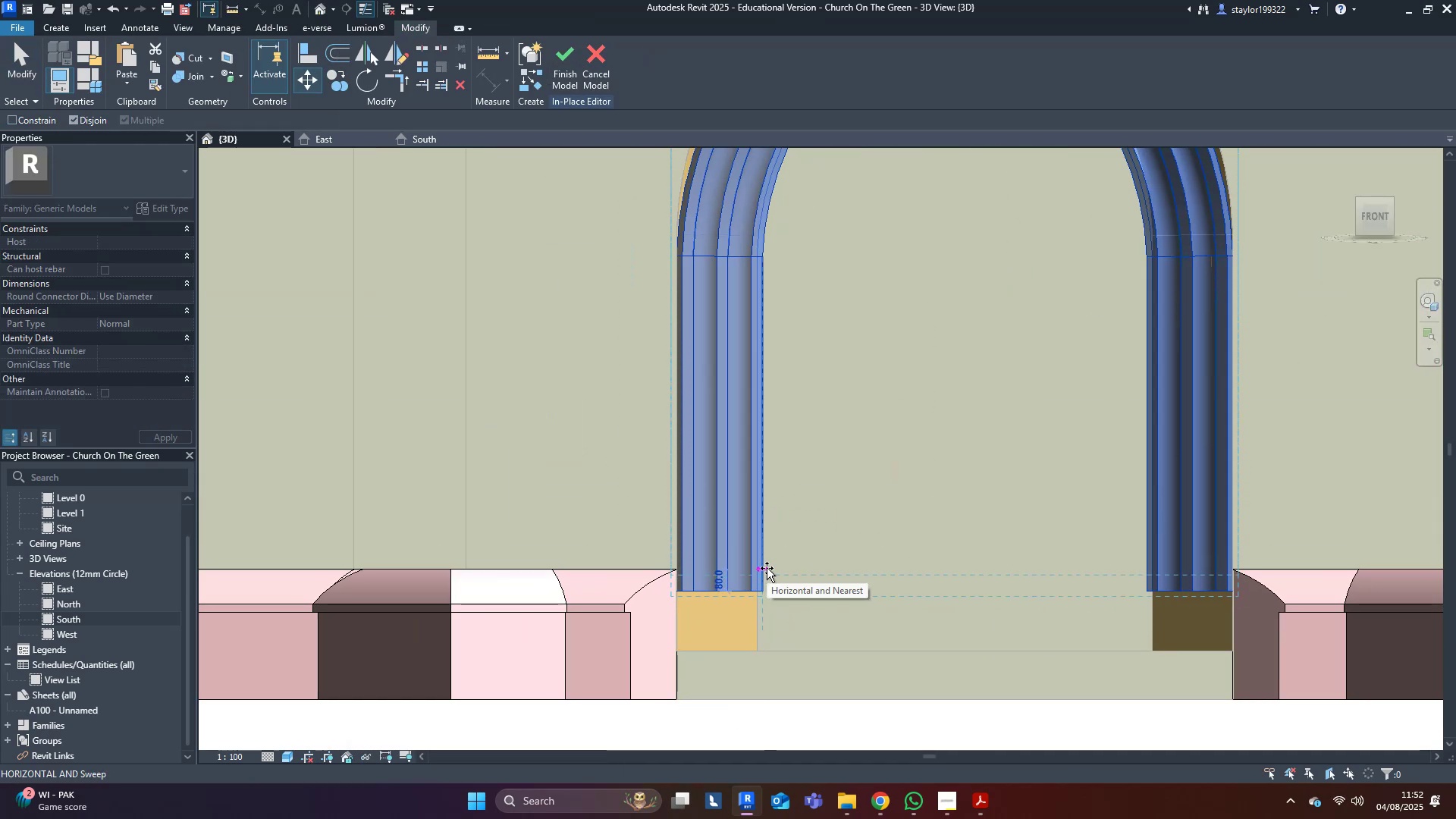 
left_click([767, 568])
 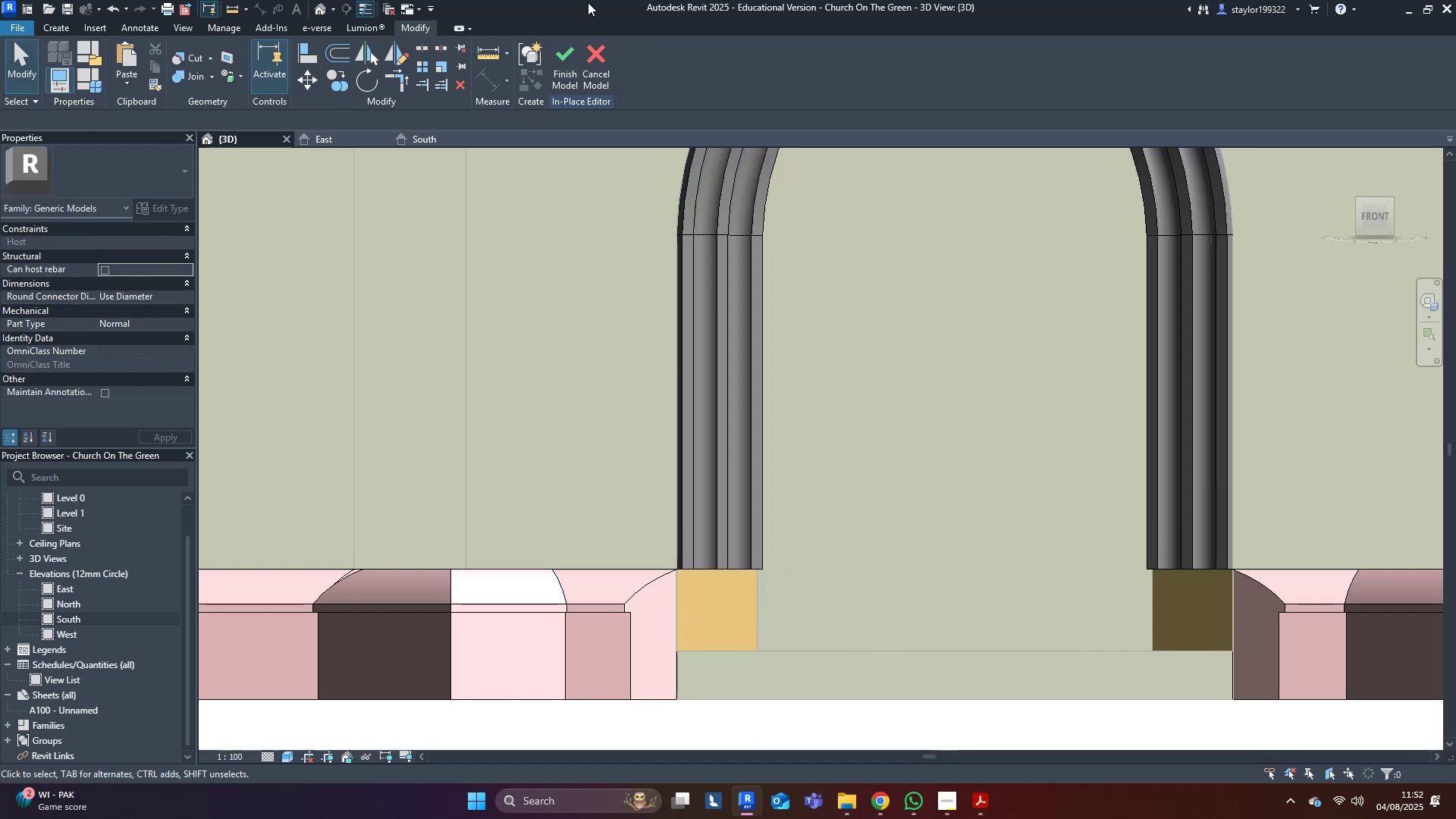 
left_click([566, 55])
 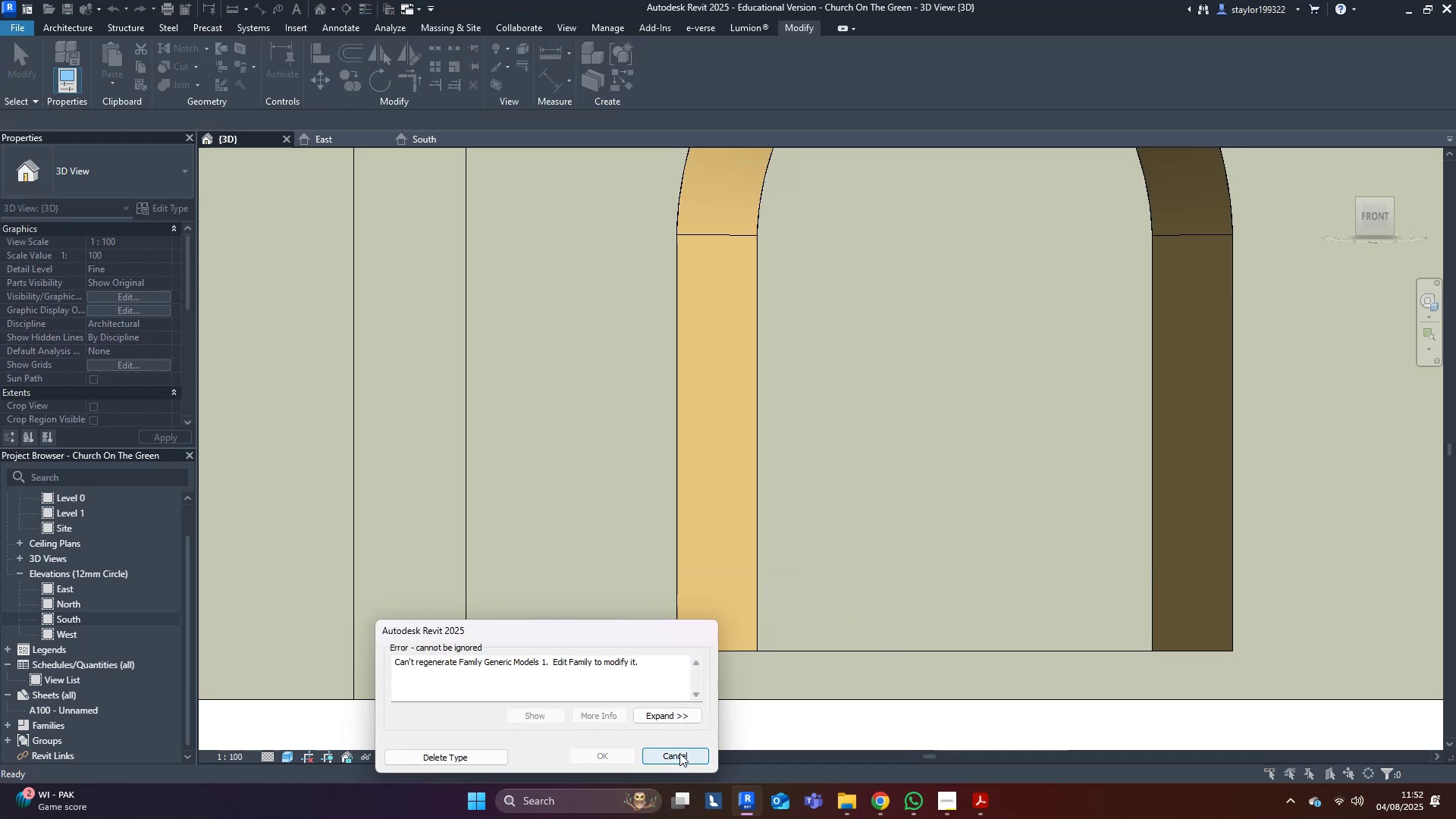 
left_click([679, 754])
 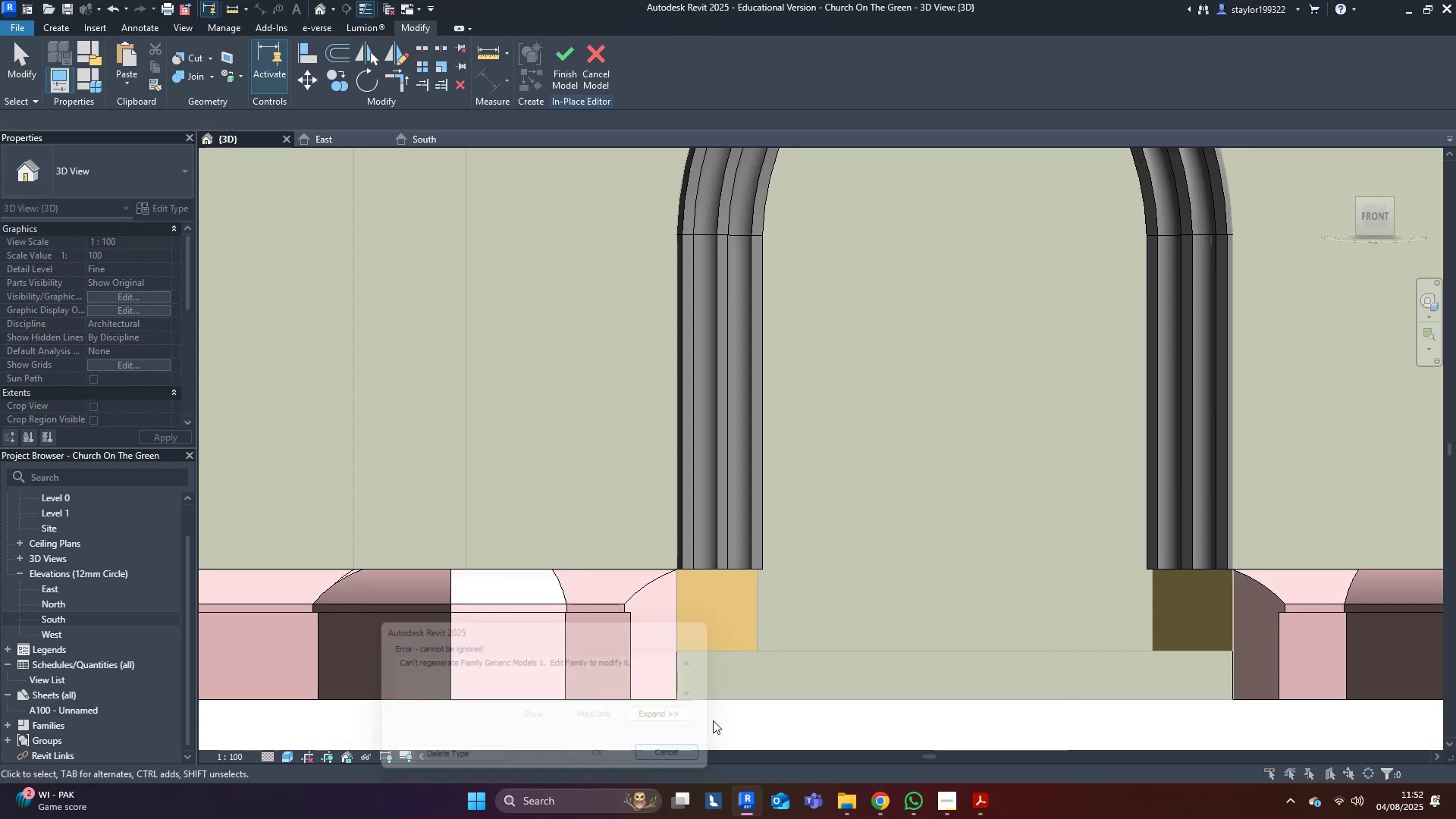 
middle_click([733, 705])
 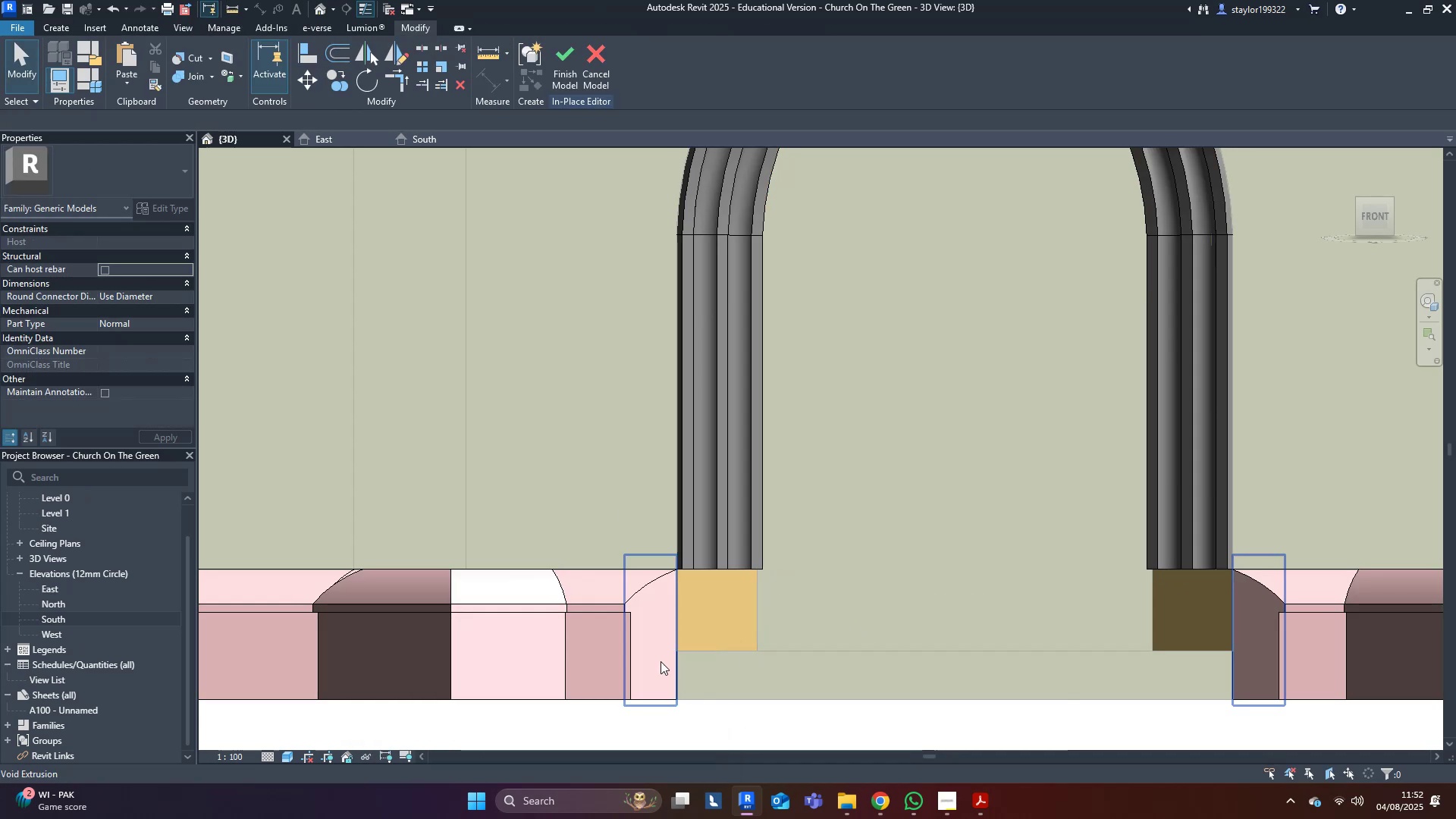 
left_click([650, 645])
 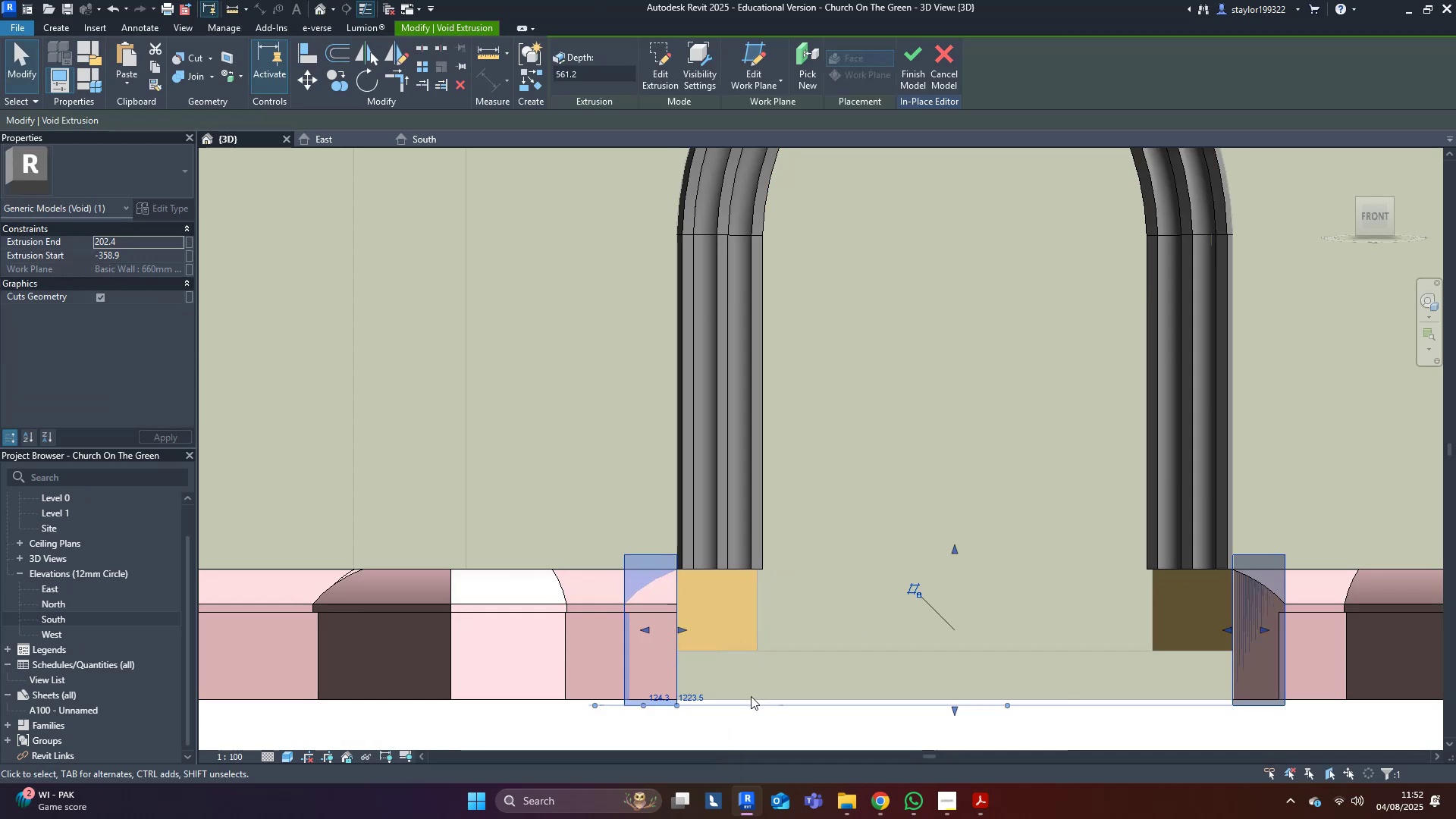 
scroll: coordinate [613, 527], scroll_direction: down, amount: 2.0
 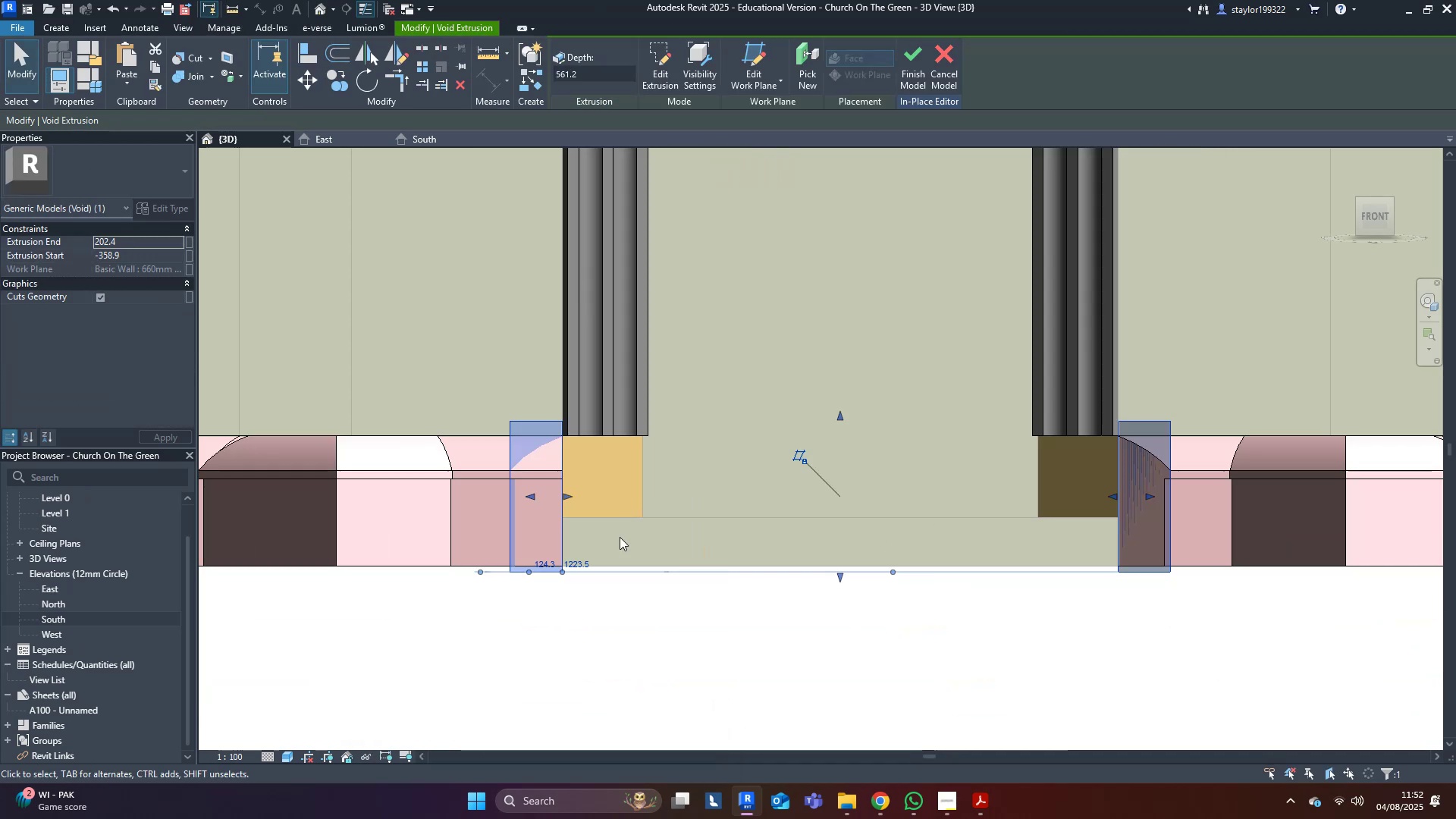 
hold_key(key=ShiftLeft, duration=0.4)
 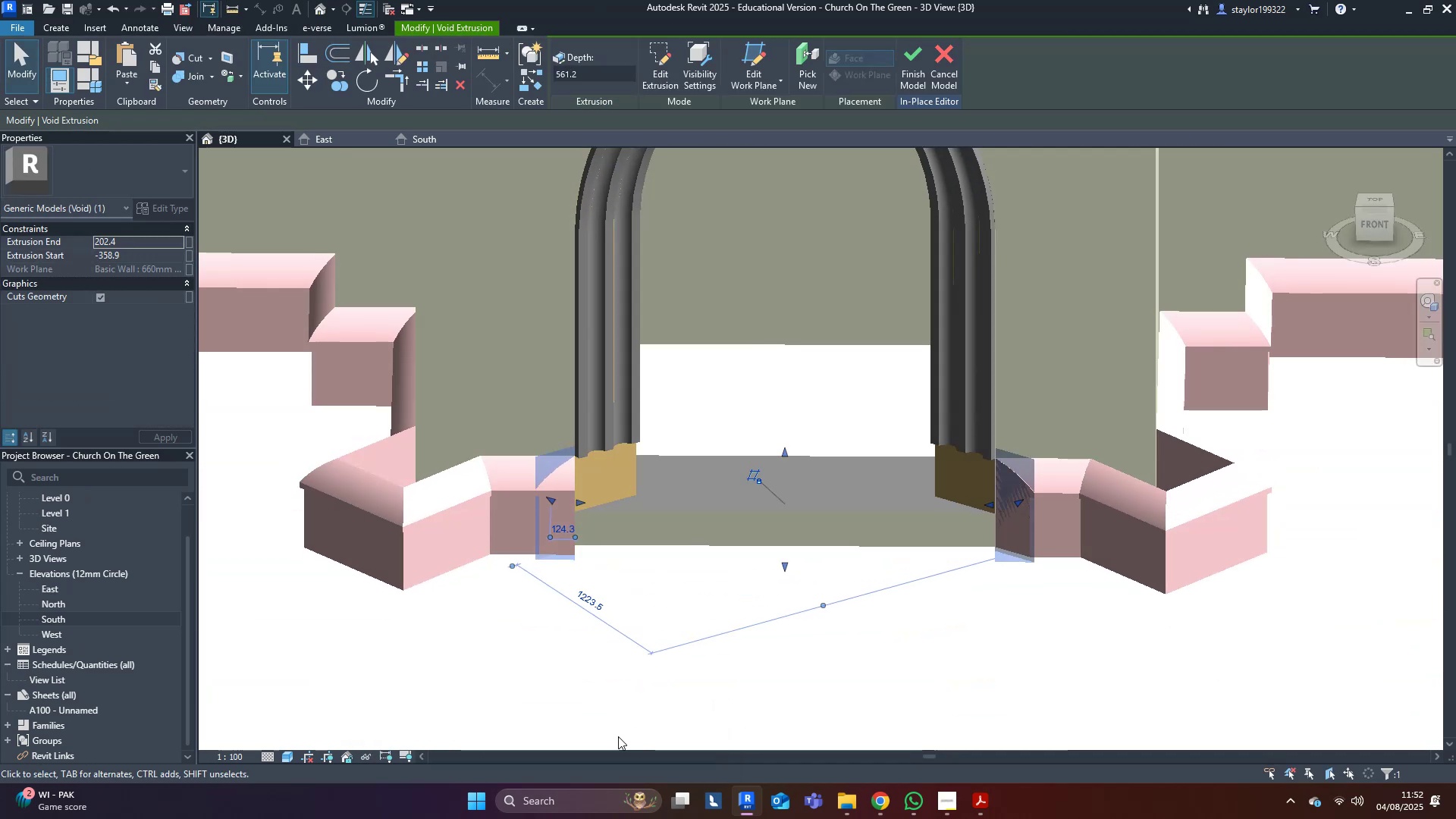 
scroll: coordinate [583, 475], scroll_direction: up, amount: 5.0
 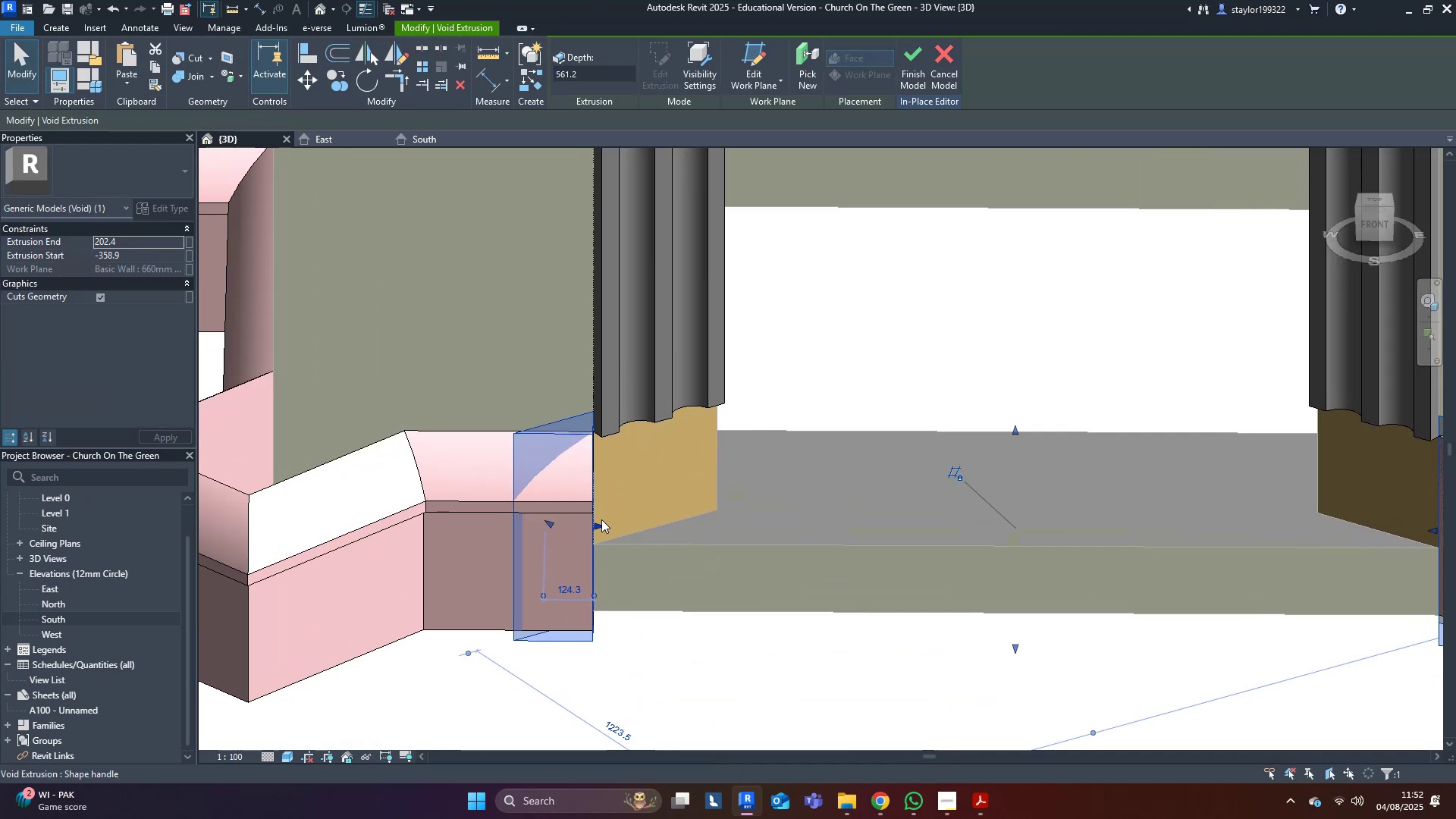 
left_click([602, 519])
 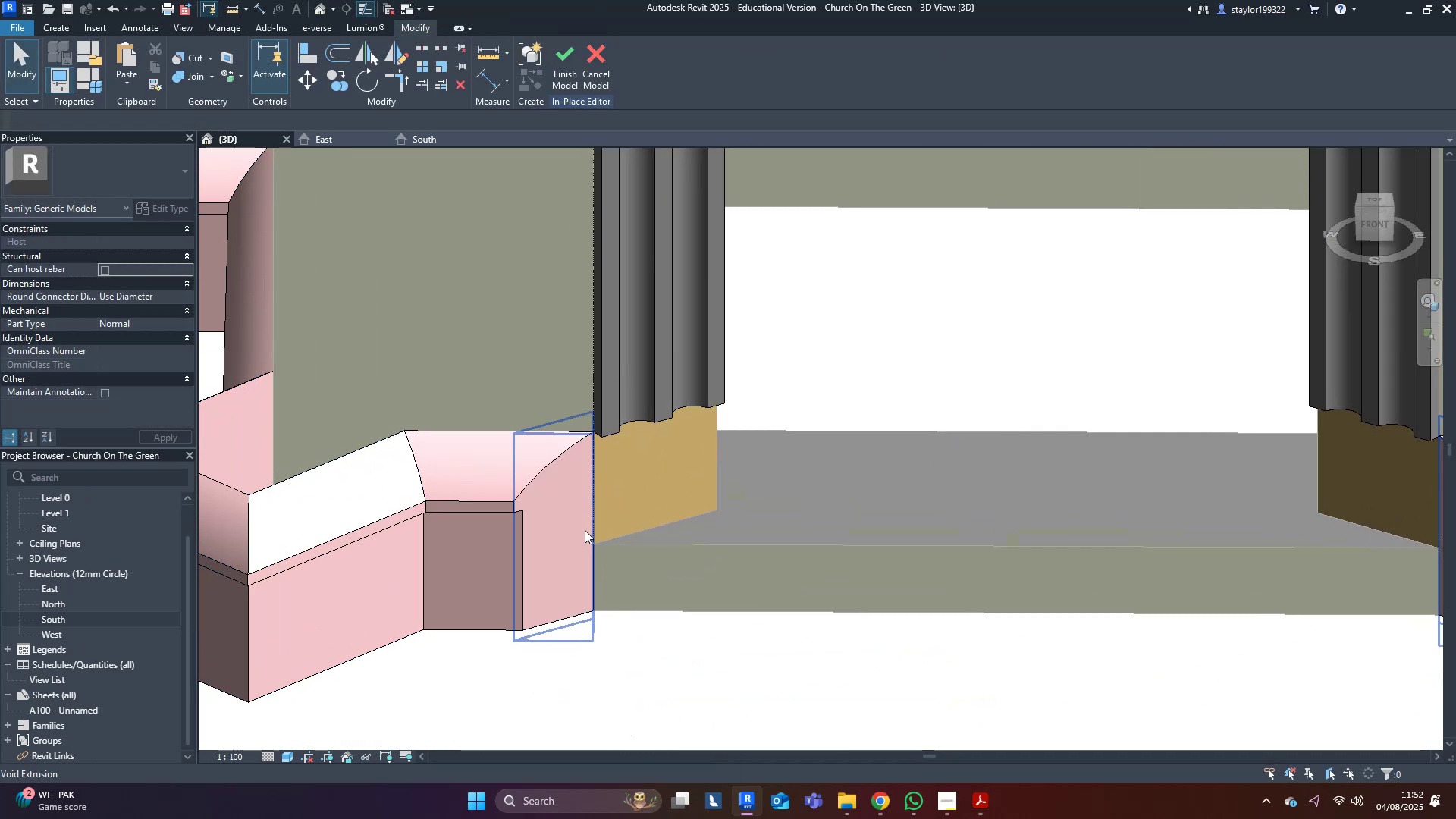 
left_click([590, 526])
 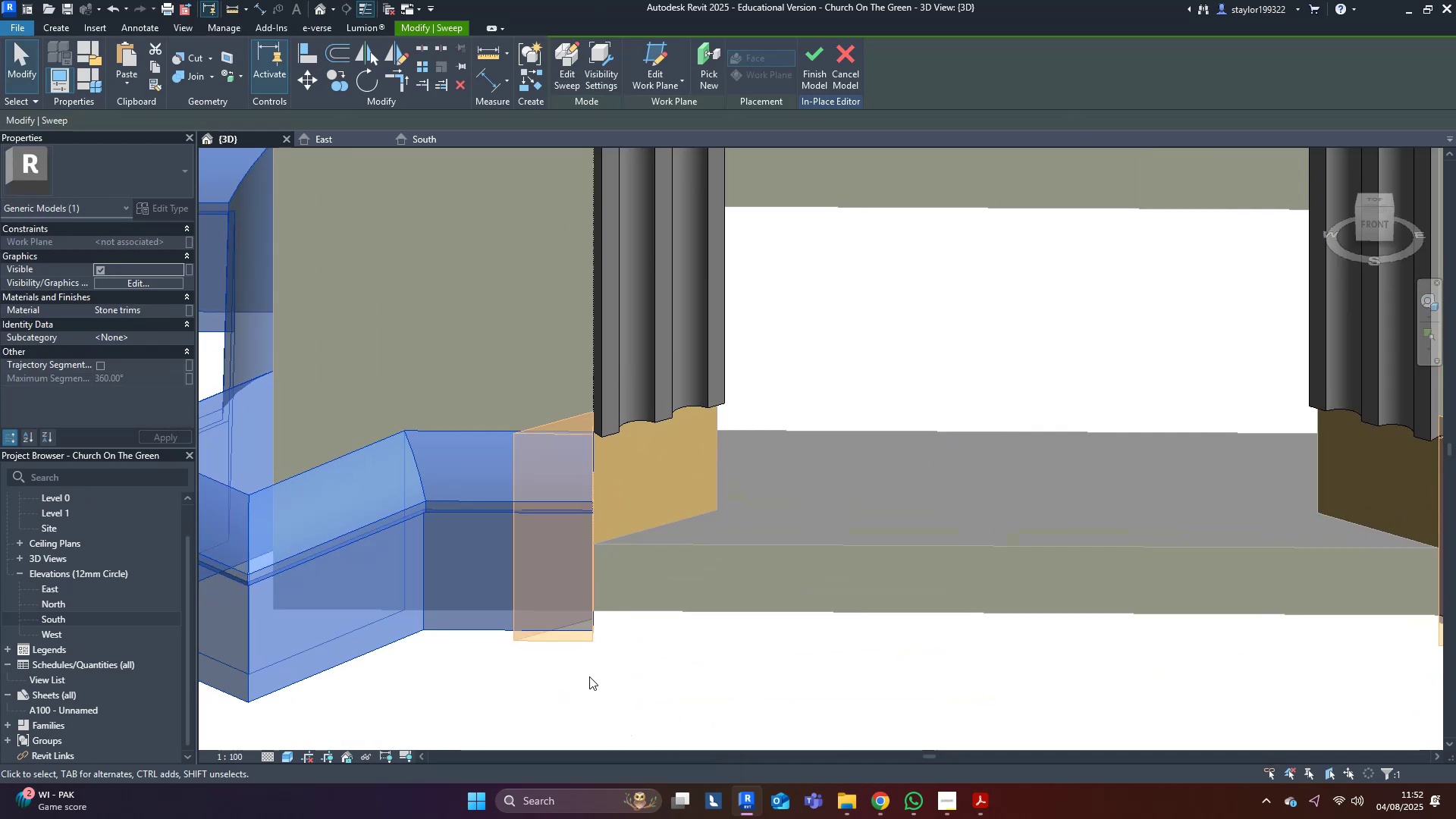 
left_click([584, 644])
 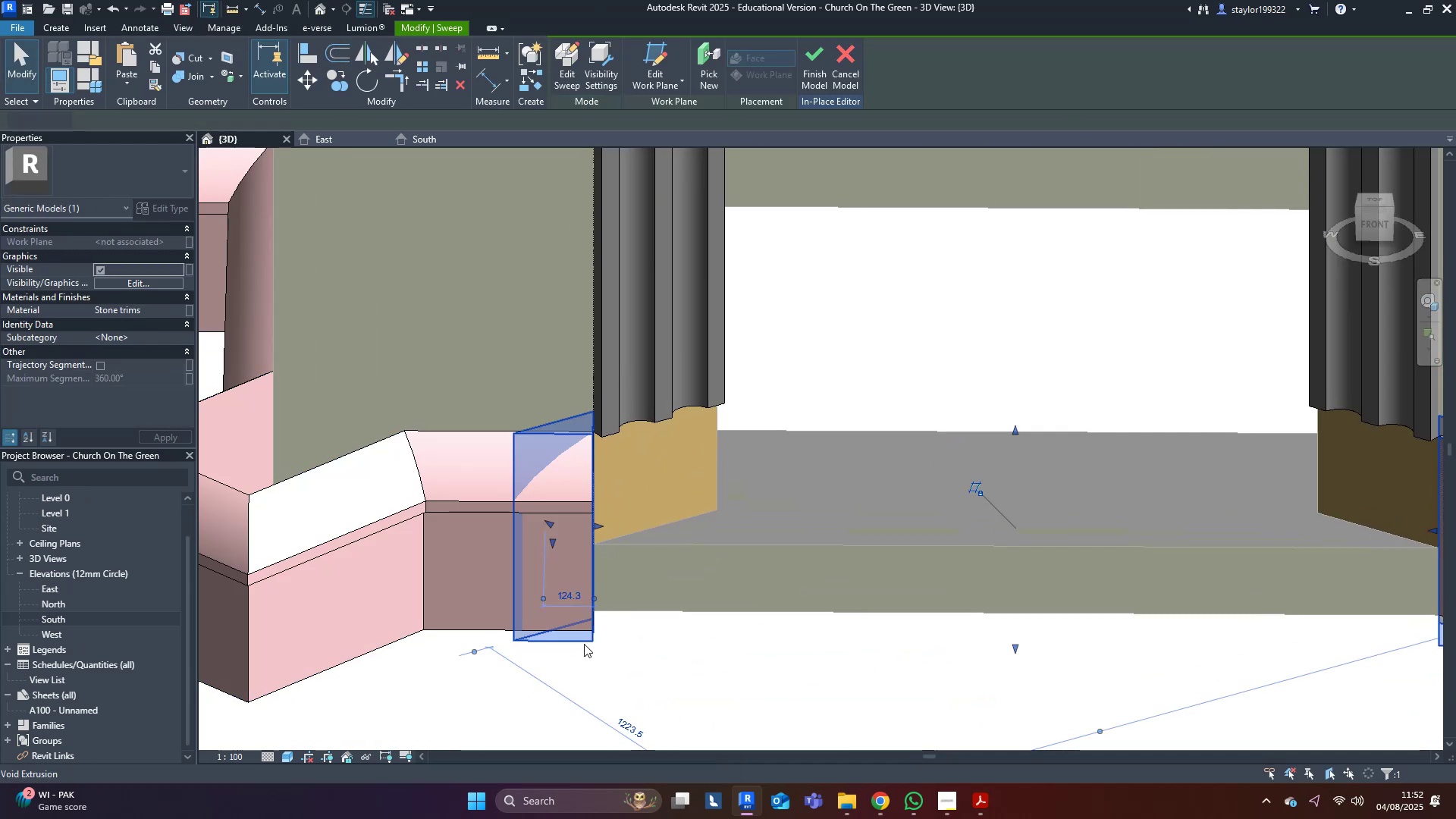 
hold_key(key=ShiftLeft, duration=0.32)
 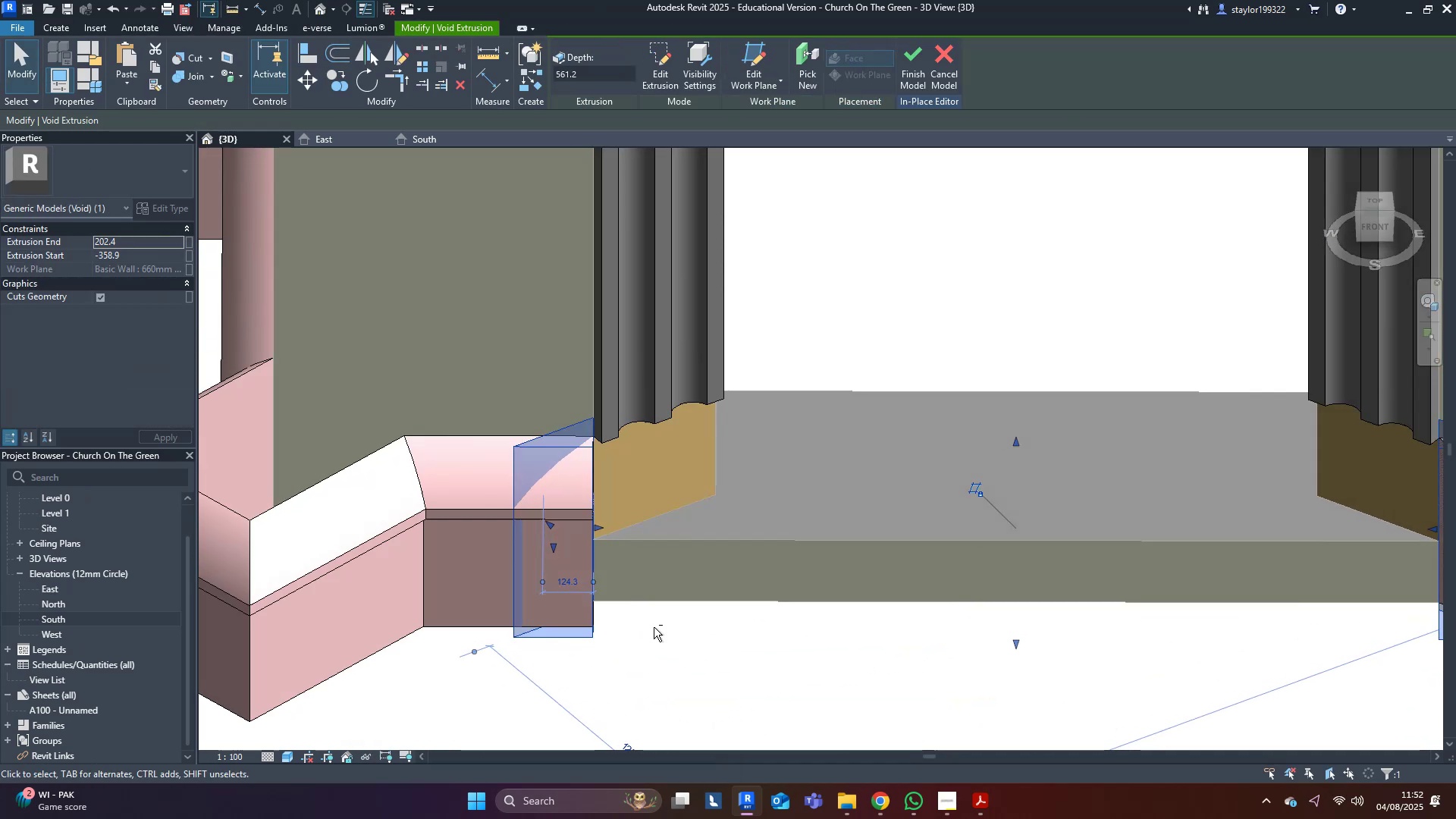 
scroll: coordinate [596, 522], scroll_direction: up, amount: 3.0
 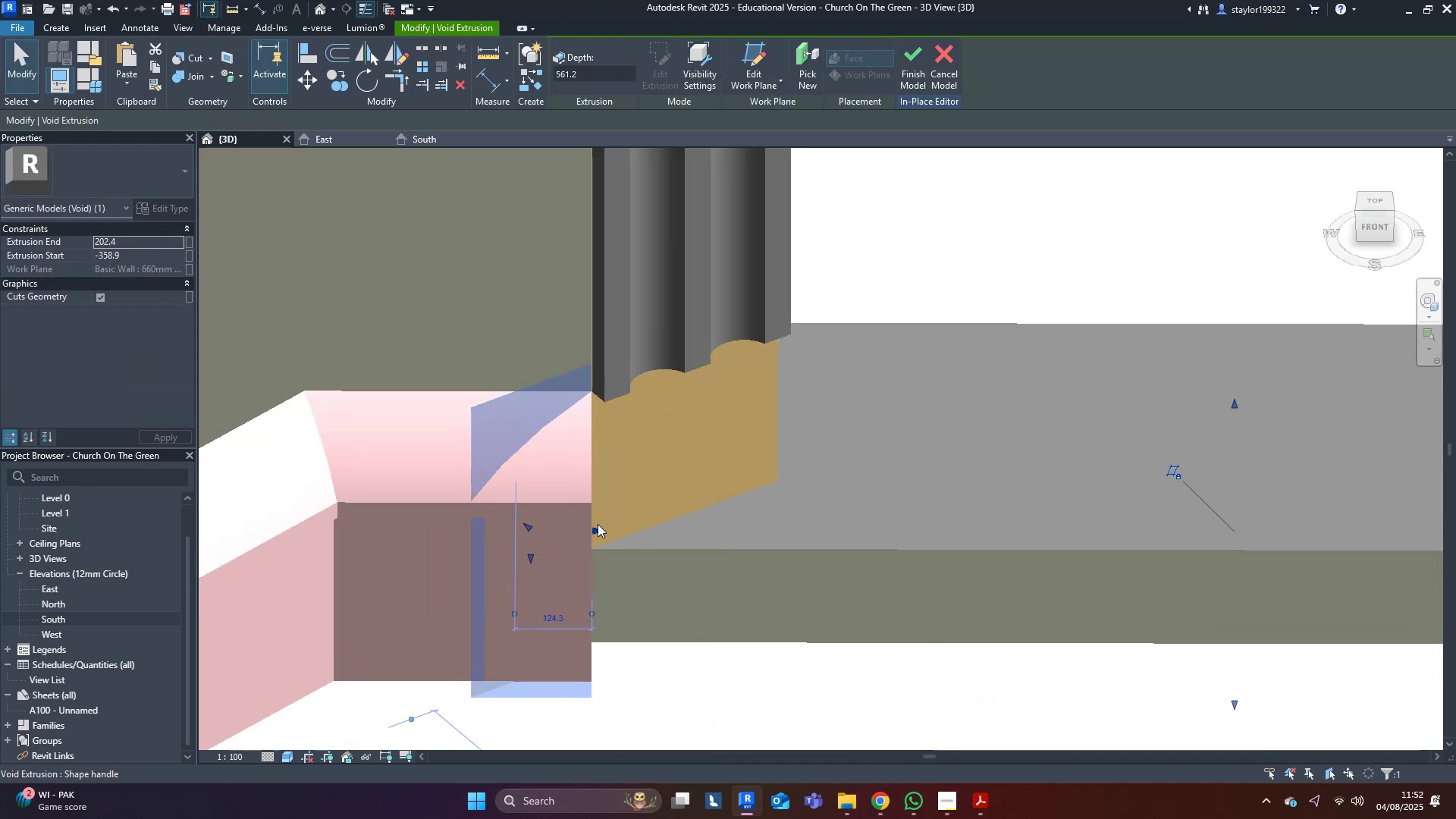 
left_click_drag(start_coordinate=[598, 527], to_coordinate=[602, 528])
 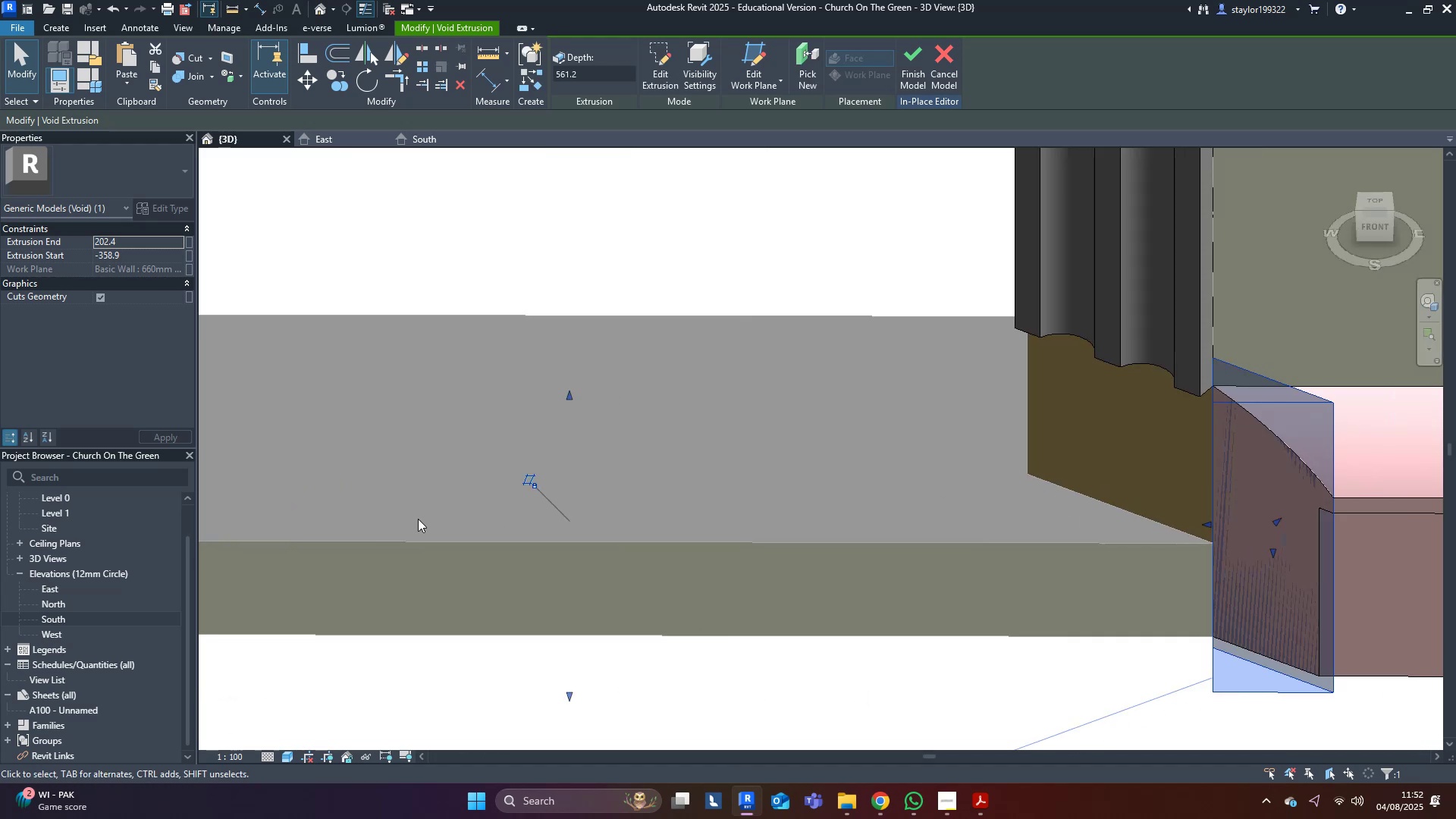 
scroll: coordinate [1204, 551], scroll_direction: up, amount: 2.0
 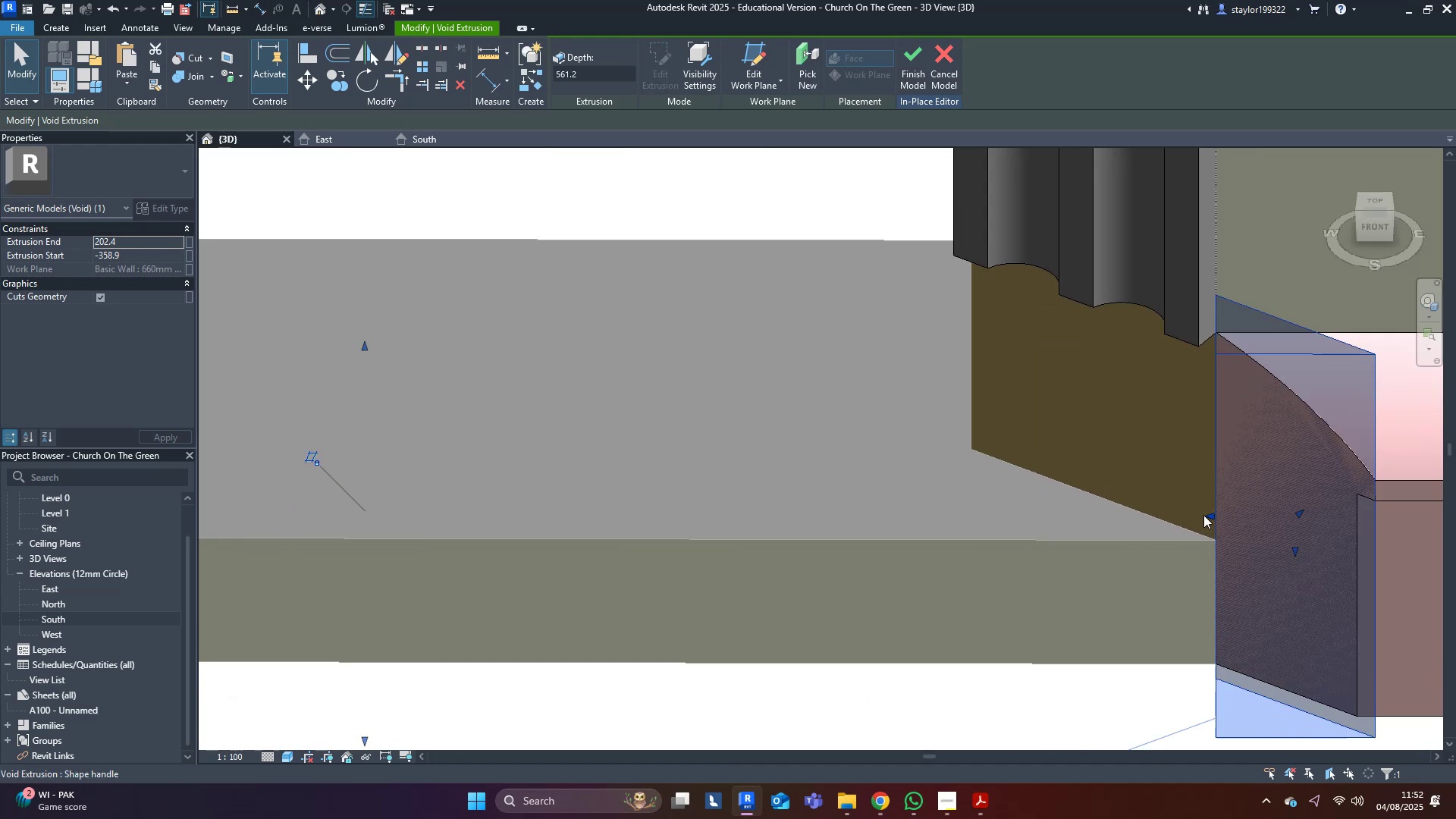 
left_click_drag(start_coordinate=[1208, 516], to_coordinate=[1200, 516])
 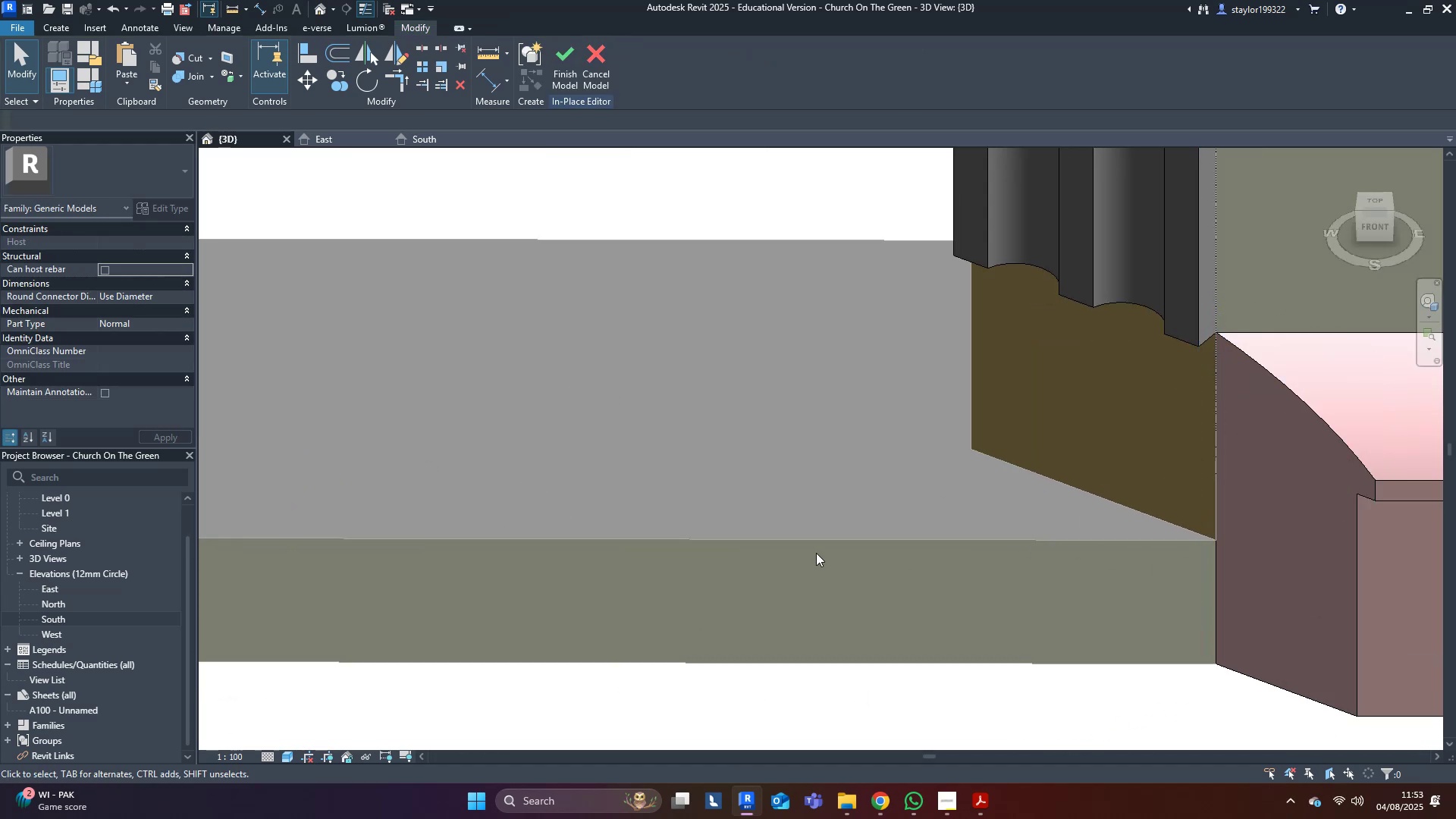 
scroll: coordinate [818, 535], scroll_direction: down, amount: 9.0
 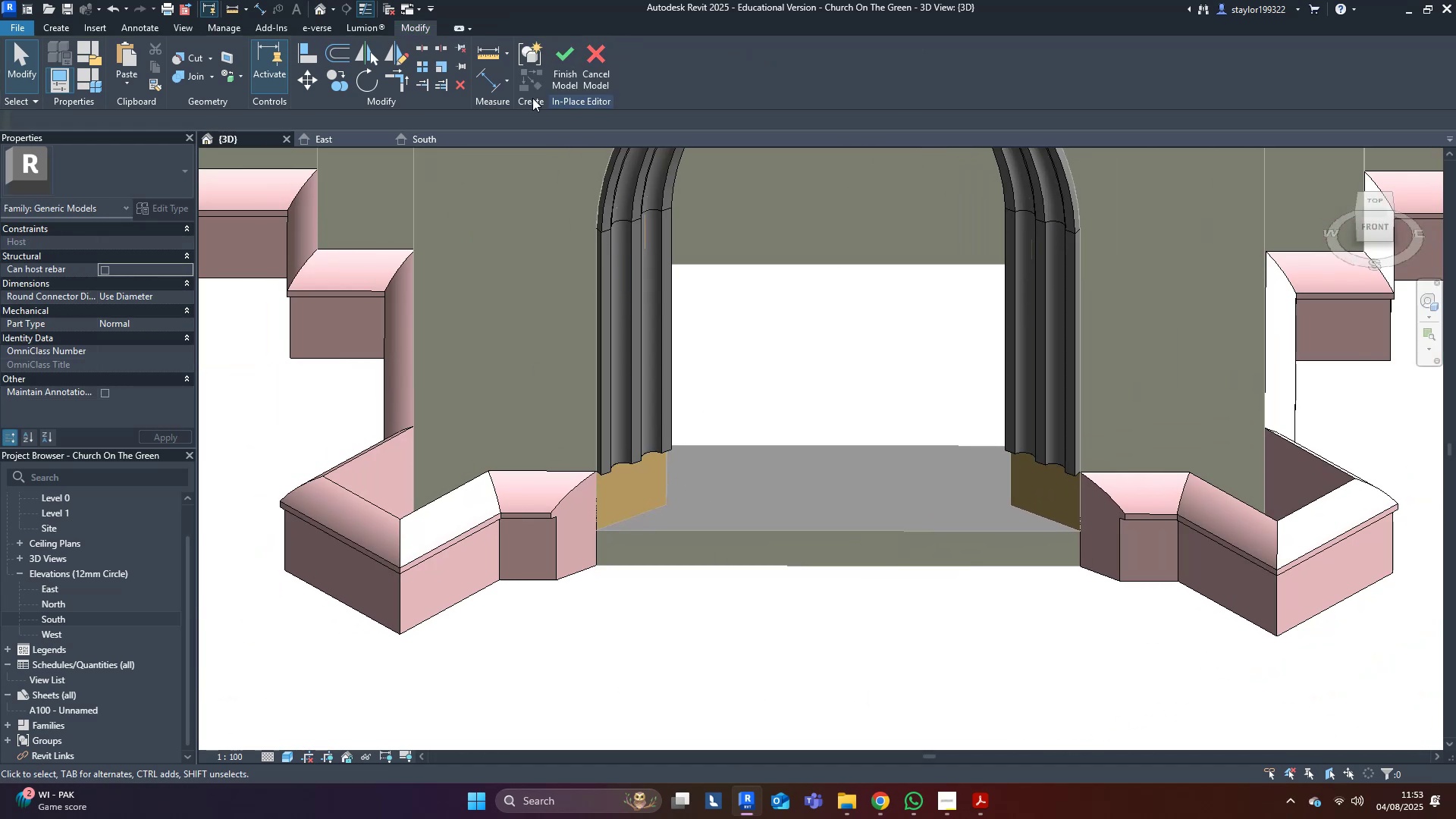 
left_click([555, 64])
 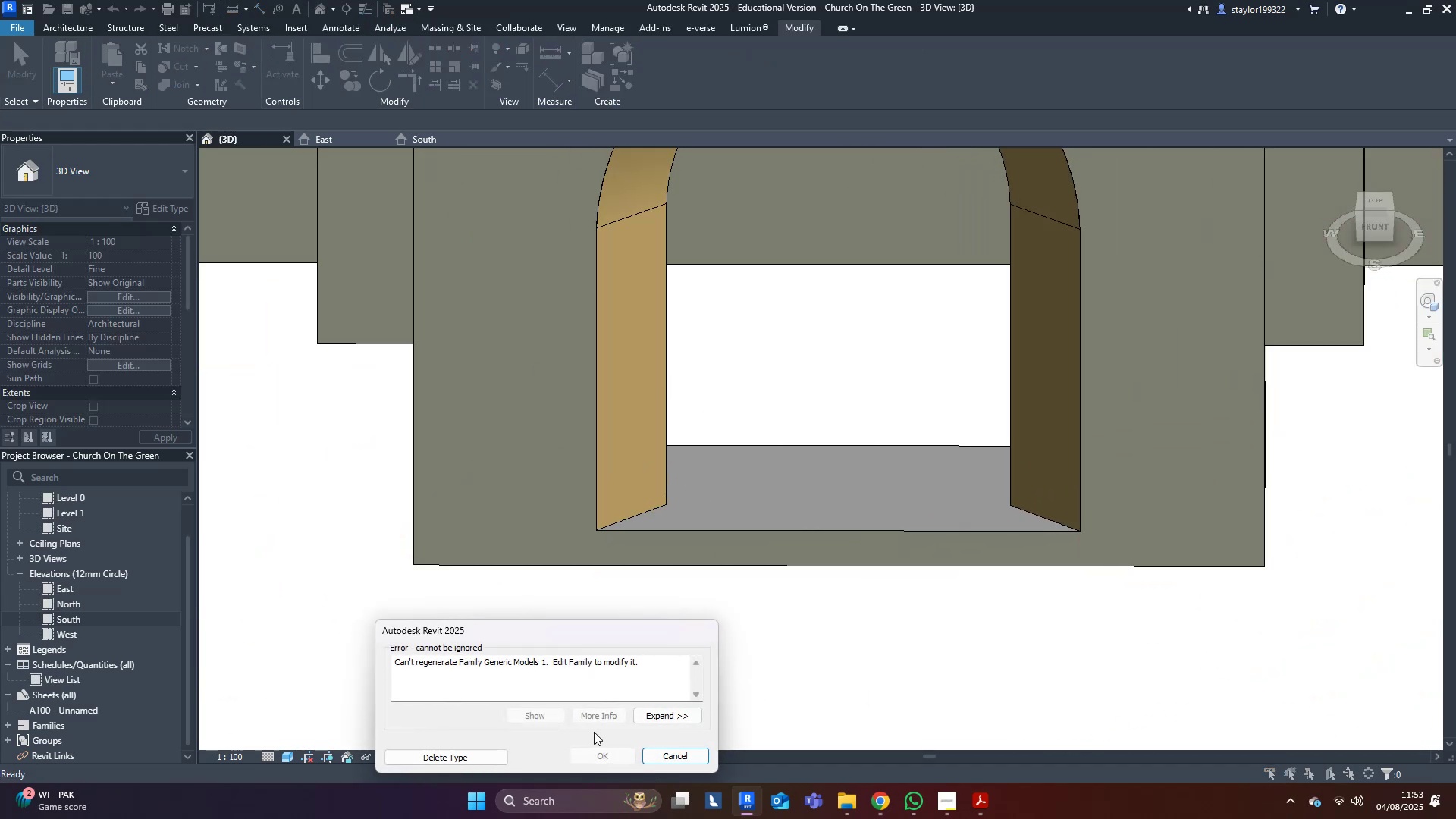 
scroll: coordinate [839, 601], scroll_direction: down, amount: 16.0
 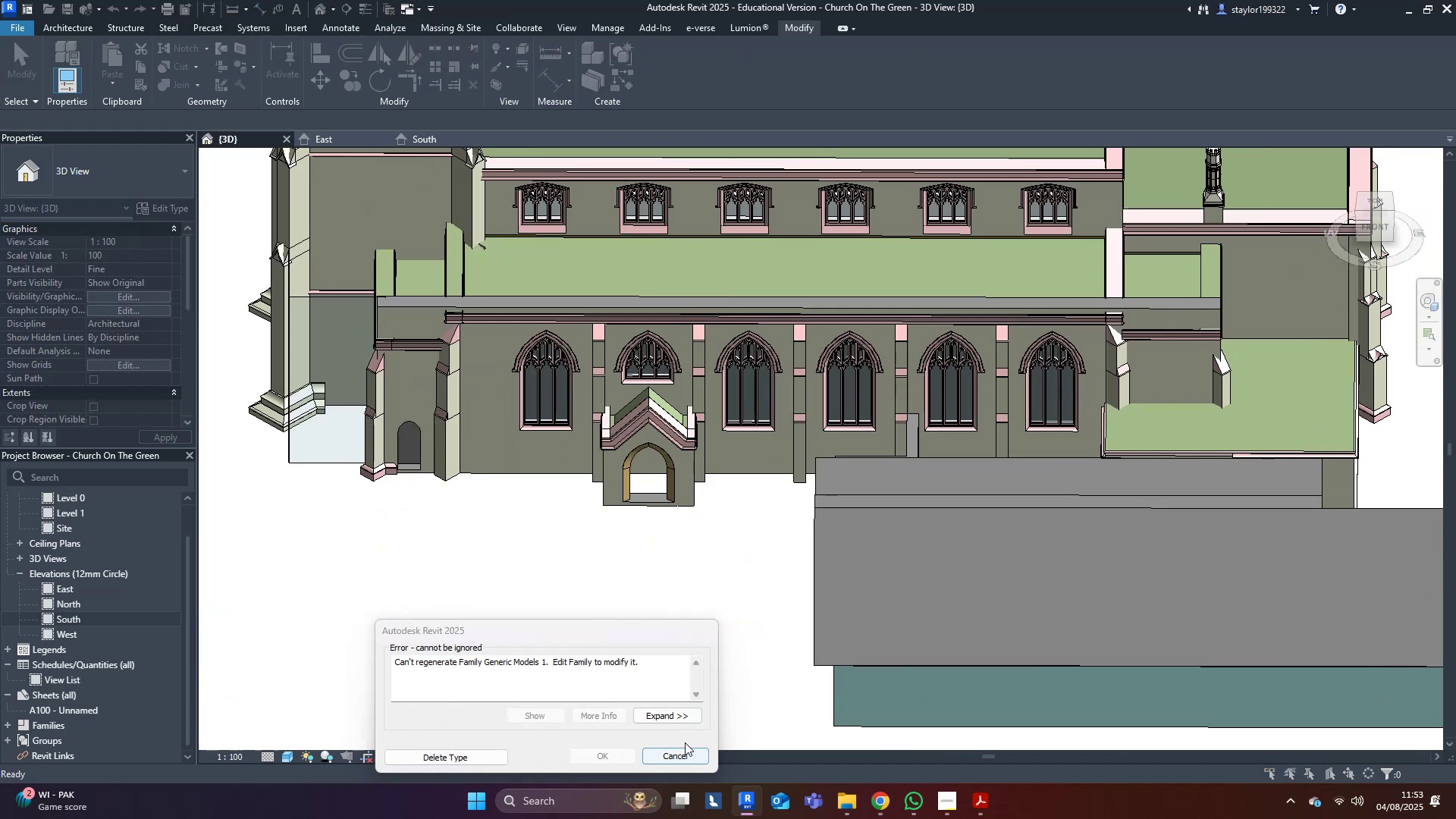 
left_click([680, 761])
 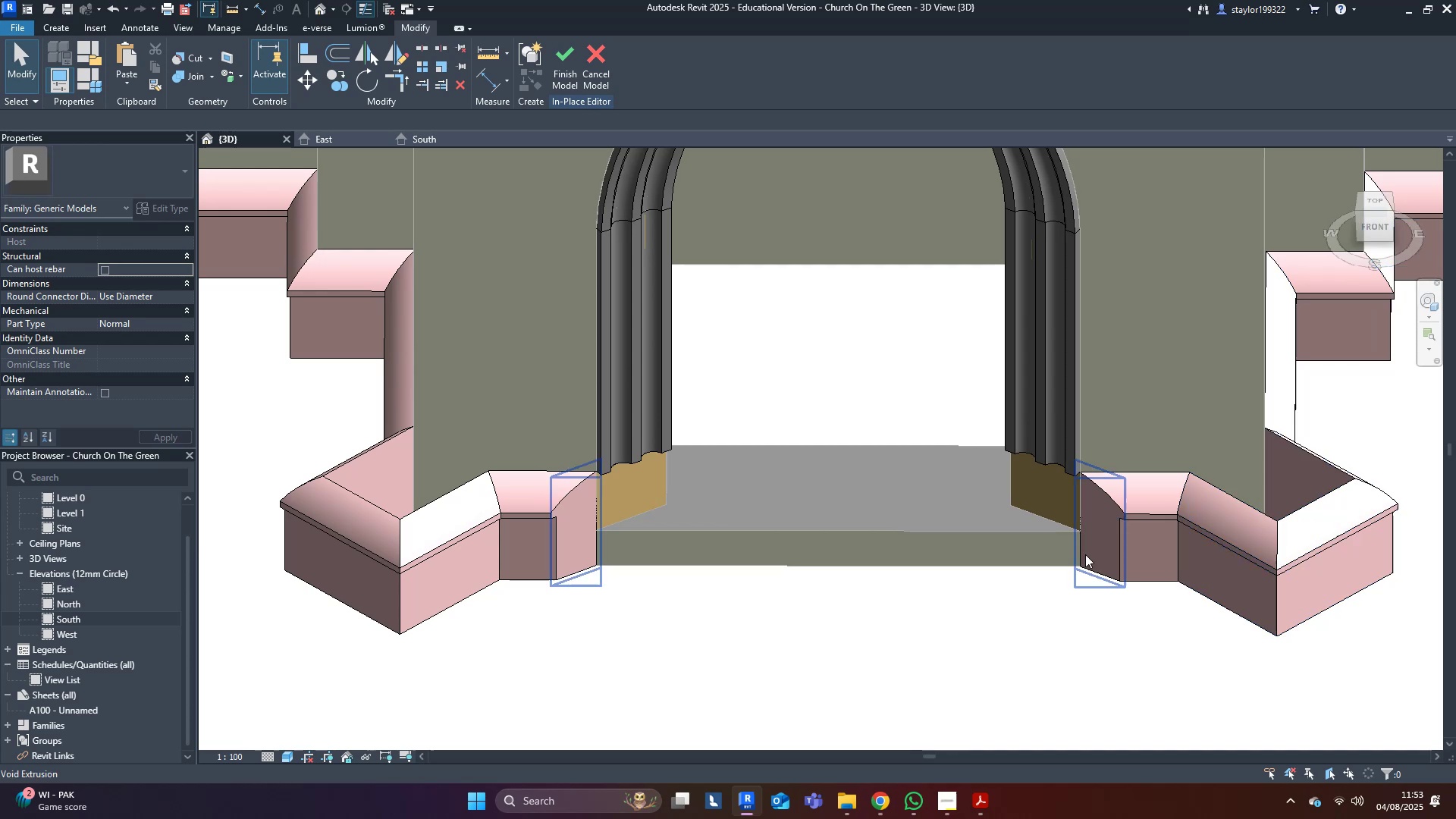 
double_click([1078, 604])
 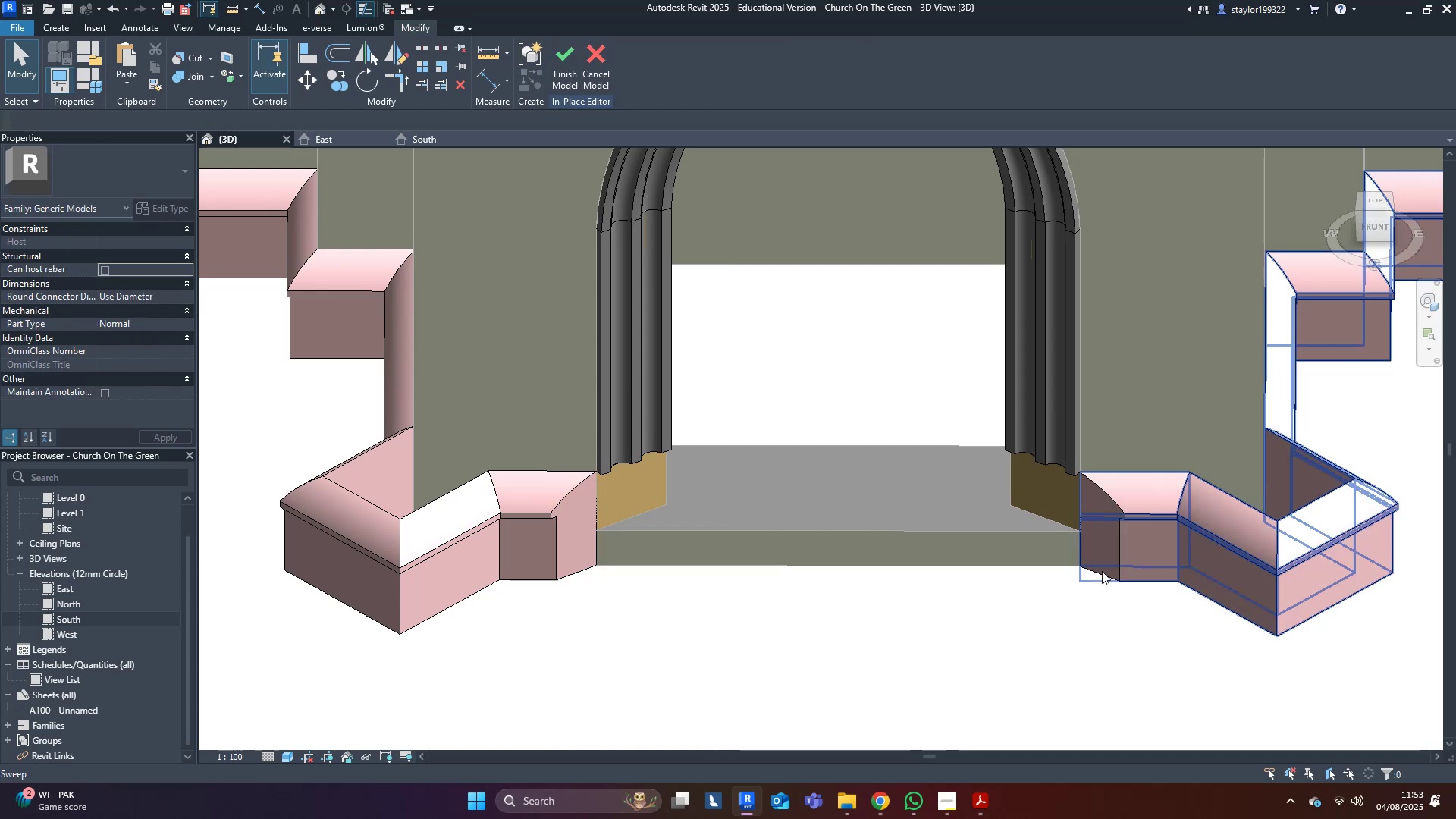 
left_click([1102, 571])
 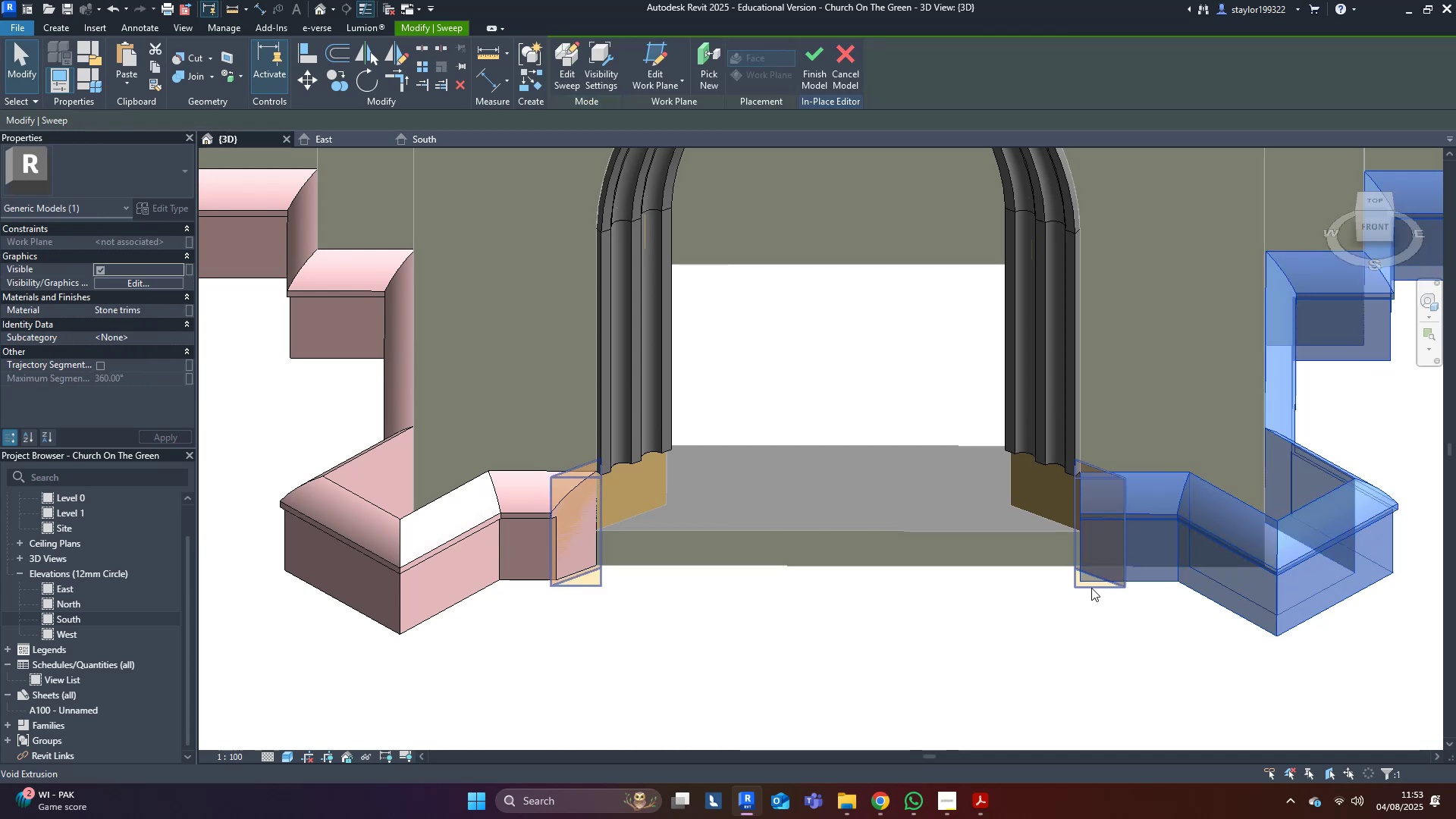 
left_click([1091, 590])
 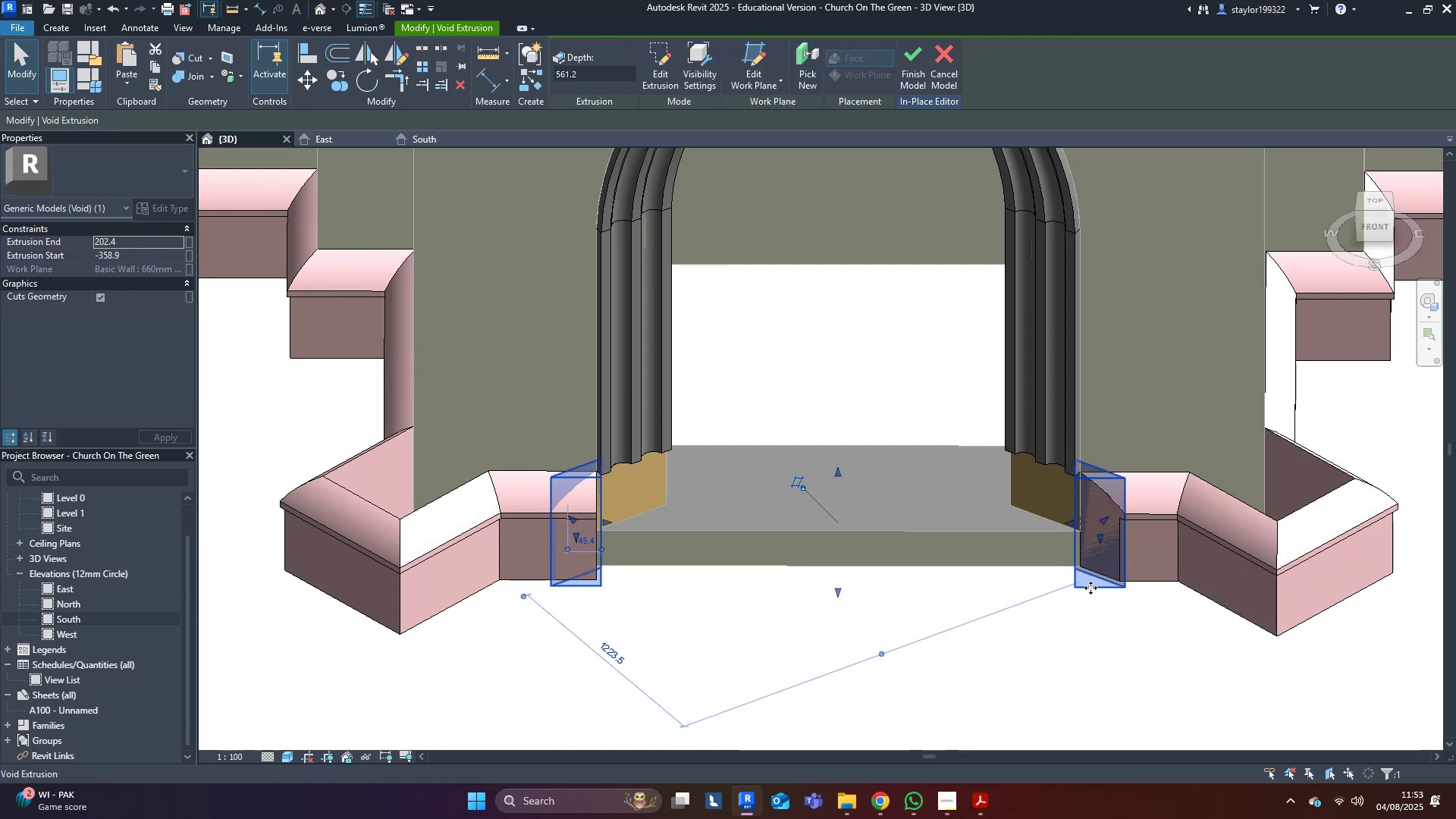 
key(Control+X)
 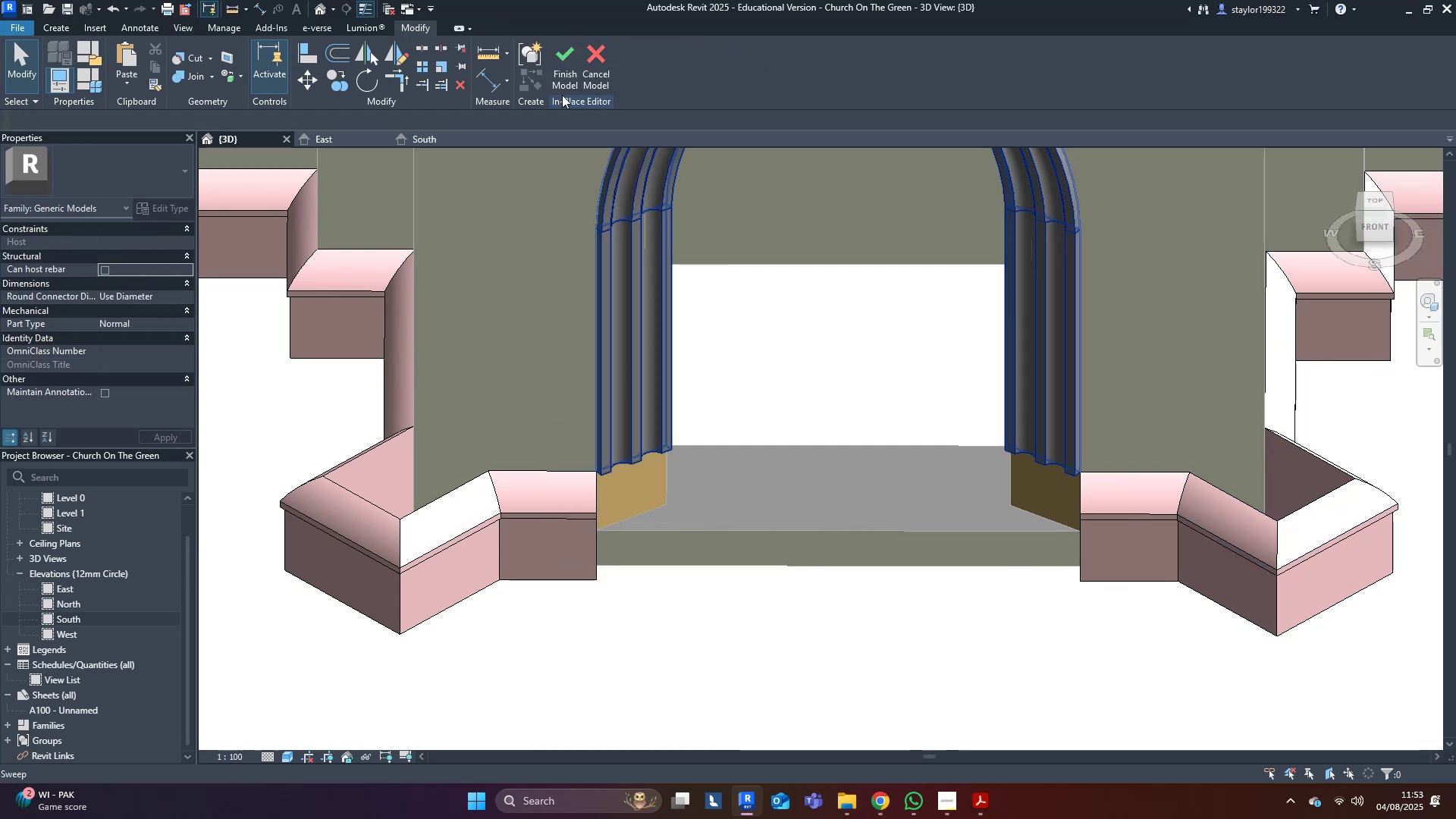 
left_click([566, 67])
 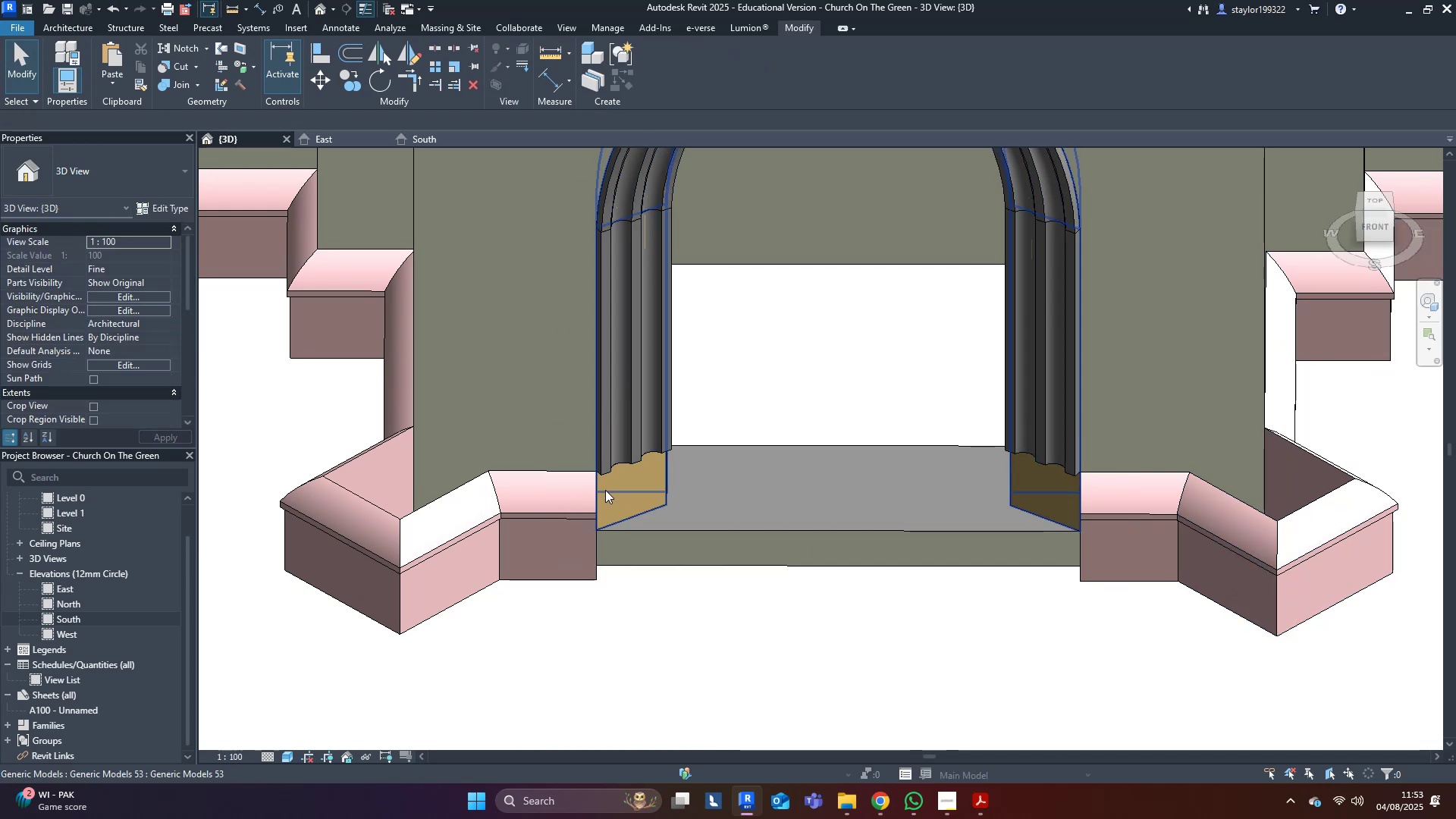 
key(Control+Z)
 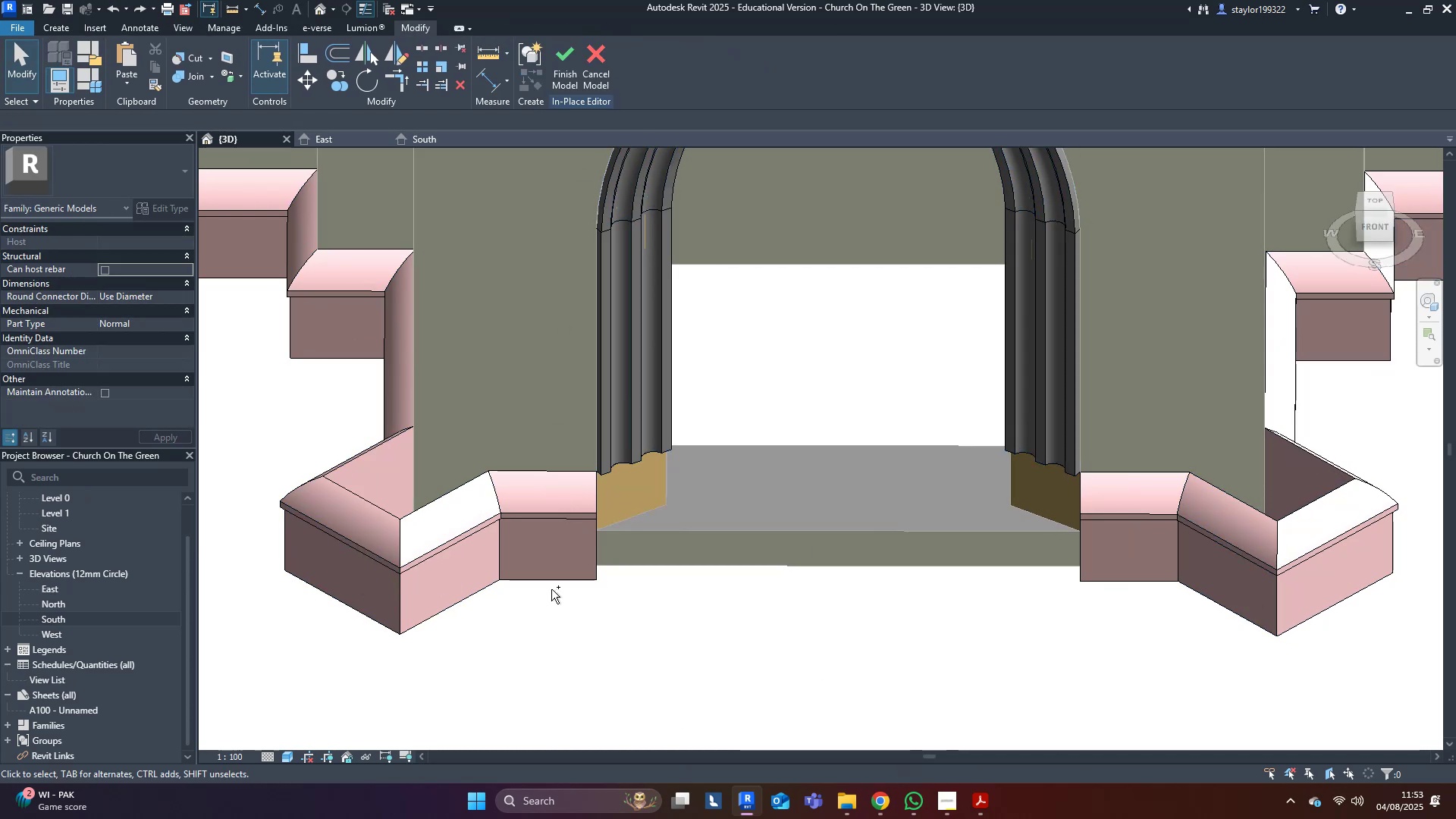 
key(Control+Z)
 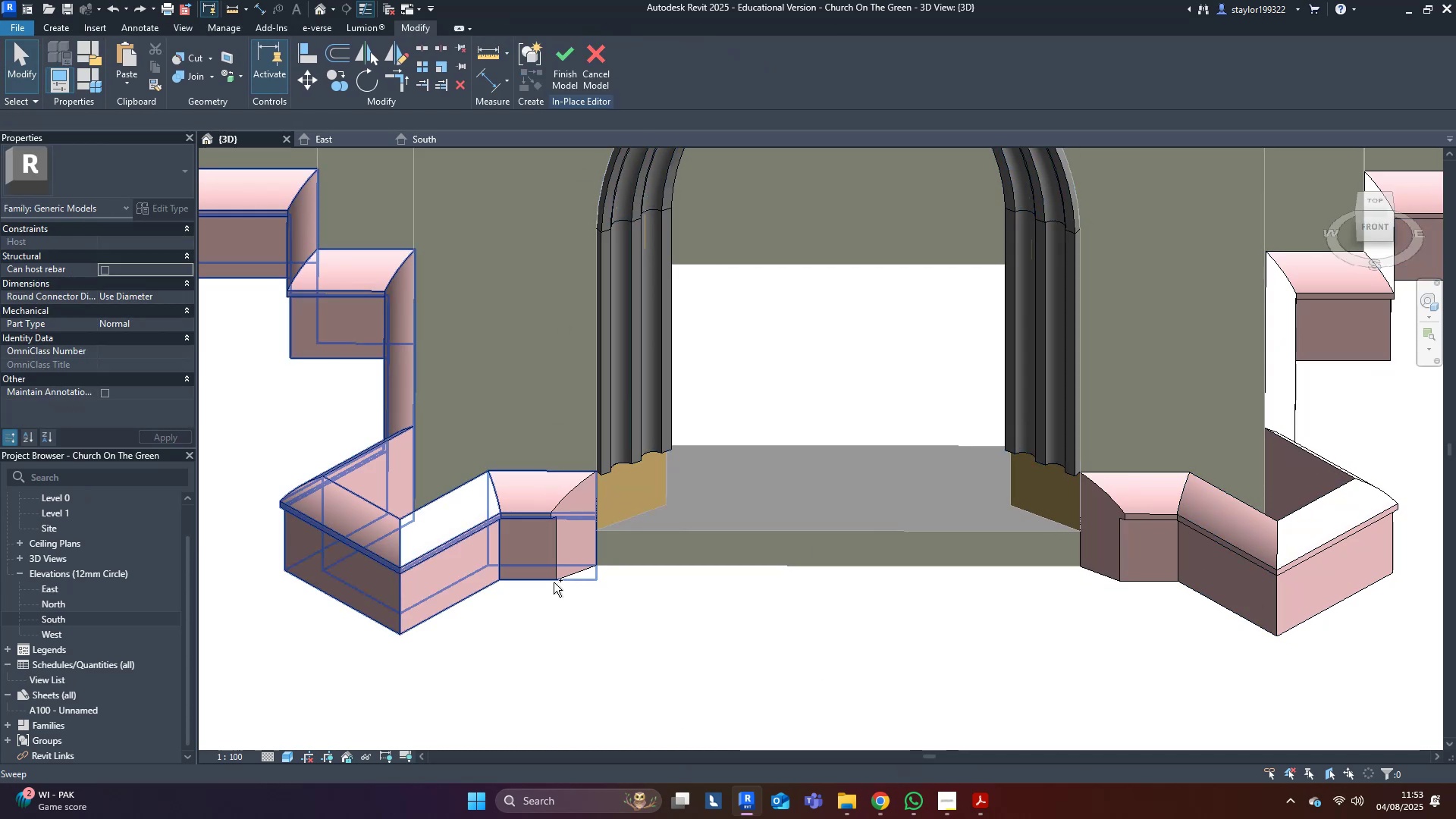 
left_click([562, 565])
 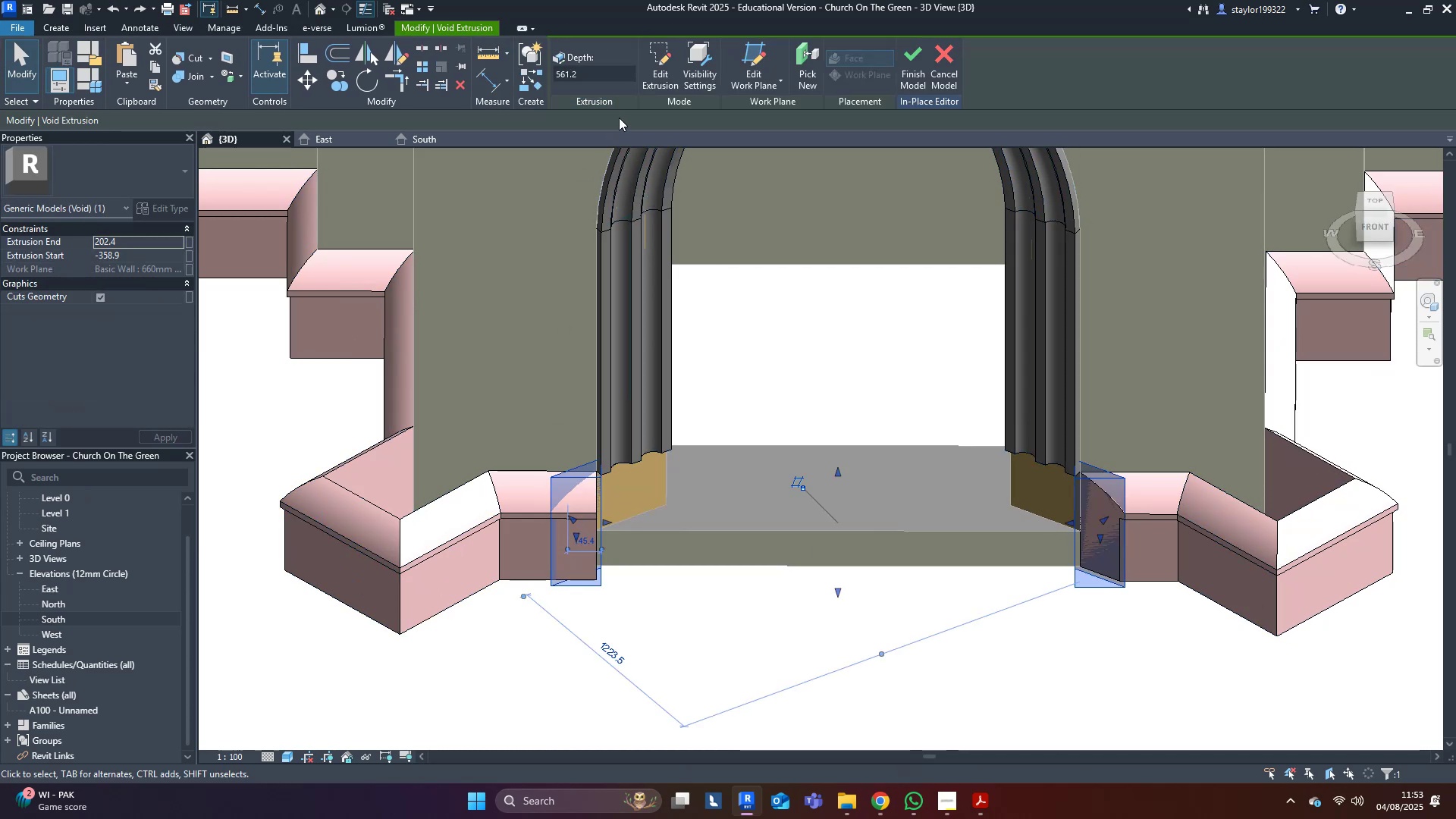 
left_click([656, 58])
 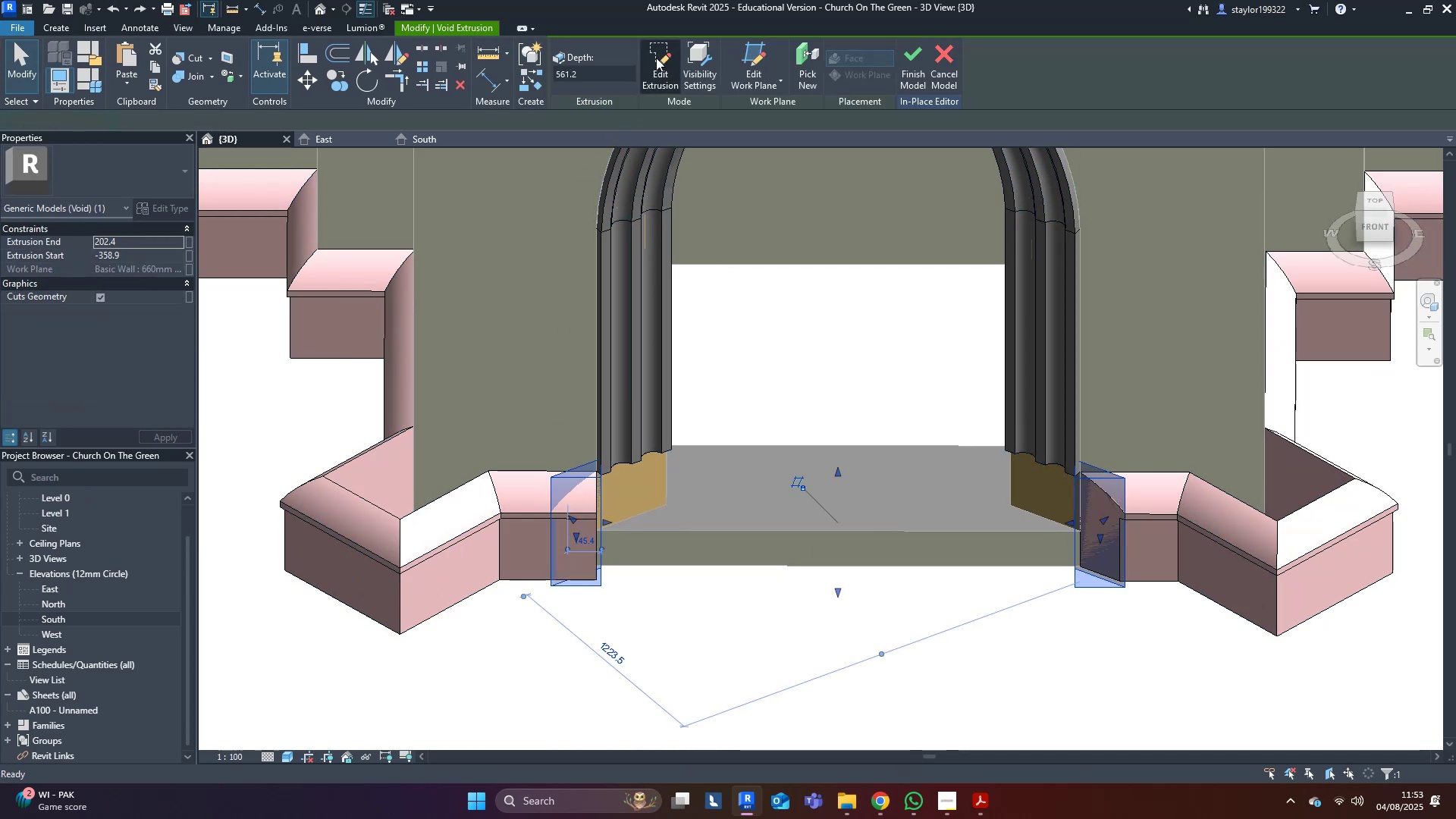 
left_click_drag(start_coordinate=[943, 334], to_coordinate=[946, 340])
 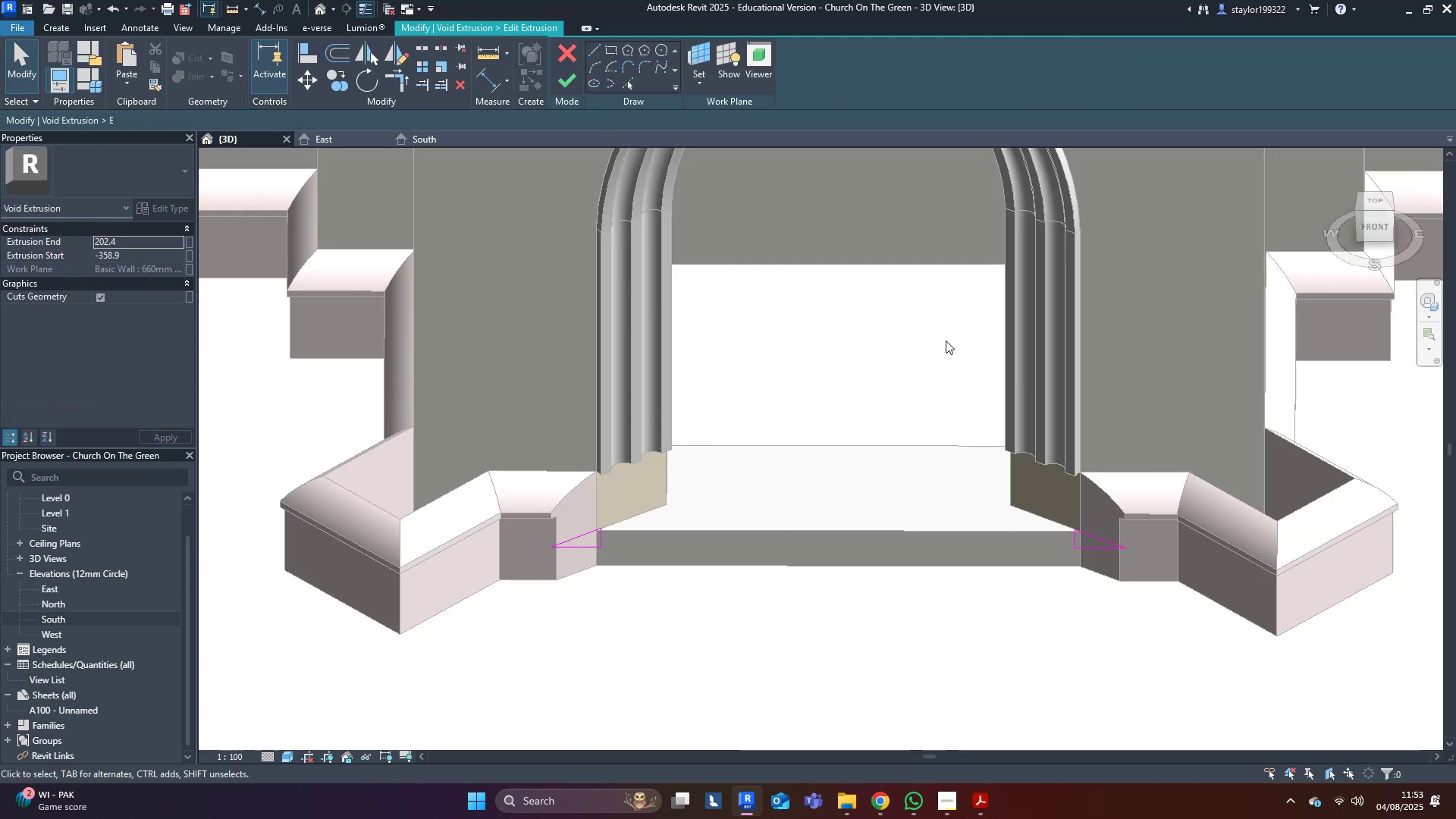 
left_click_drag(start_coordinate=[907, 378], to_coordinate=[1254, 694])
 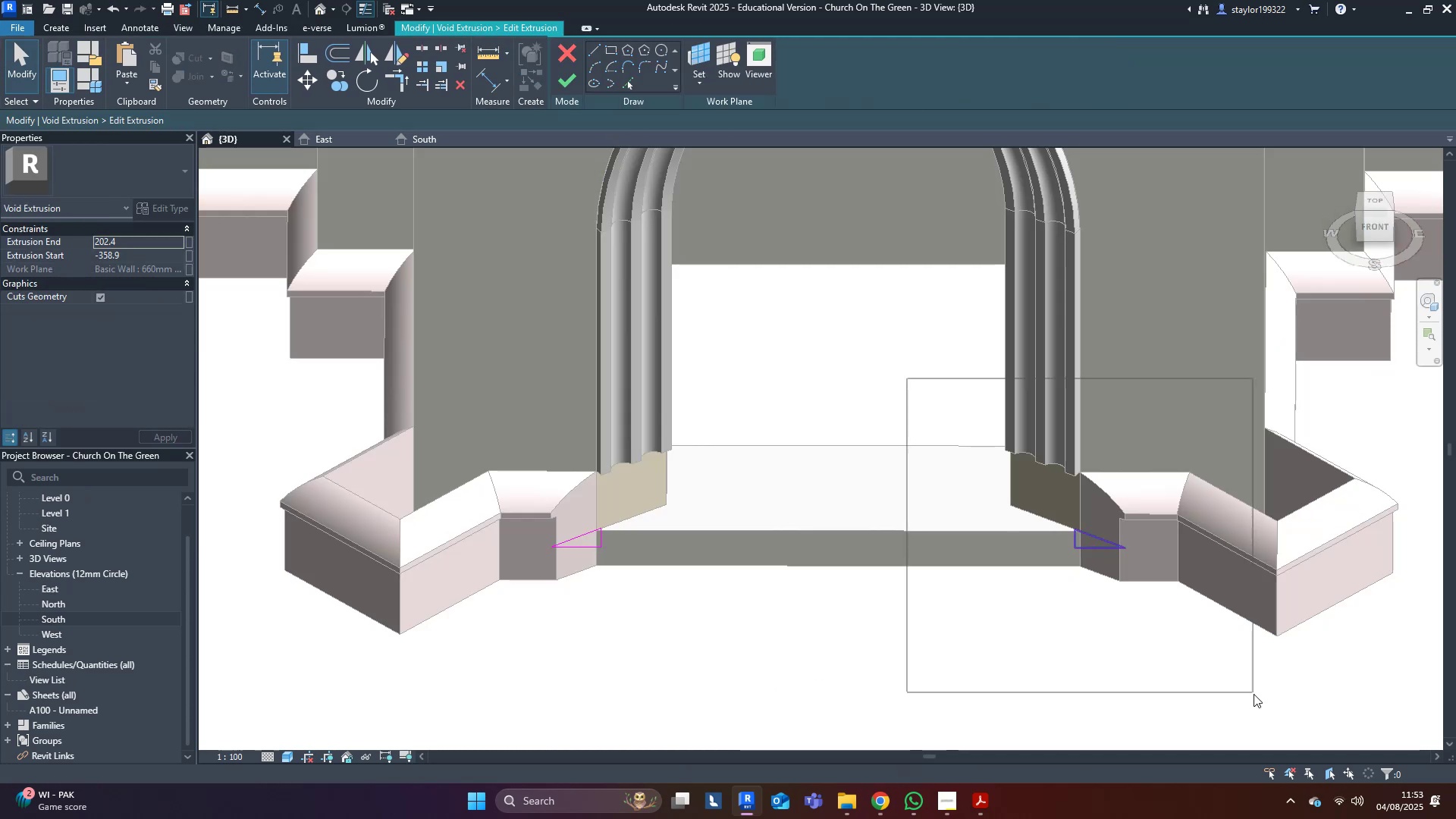 
key(Delete)
 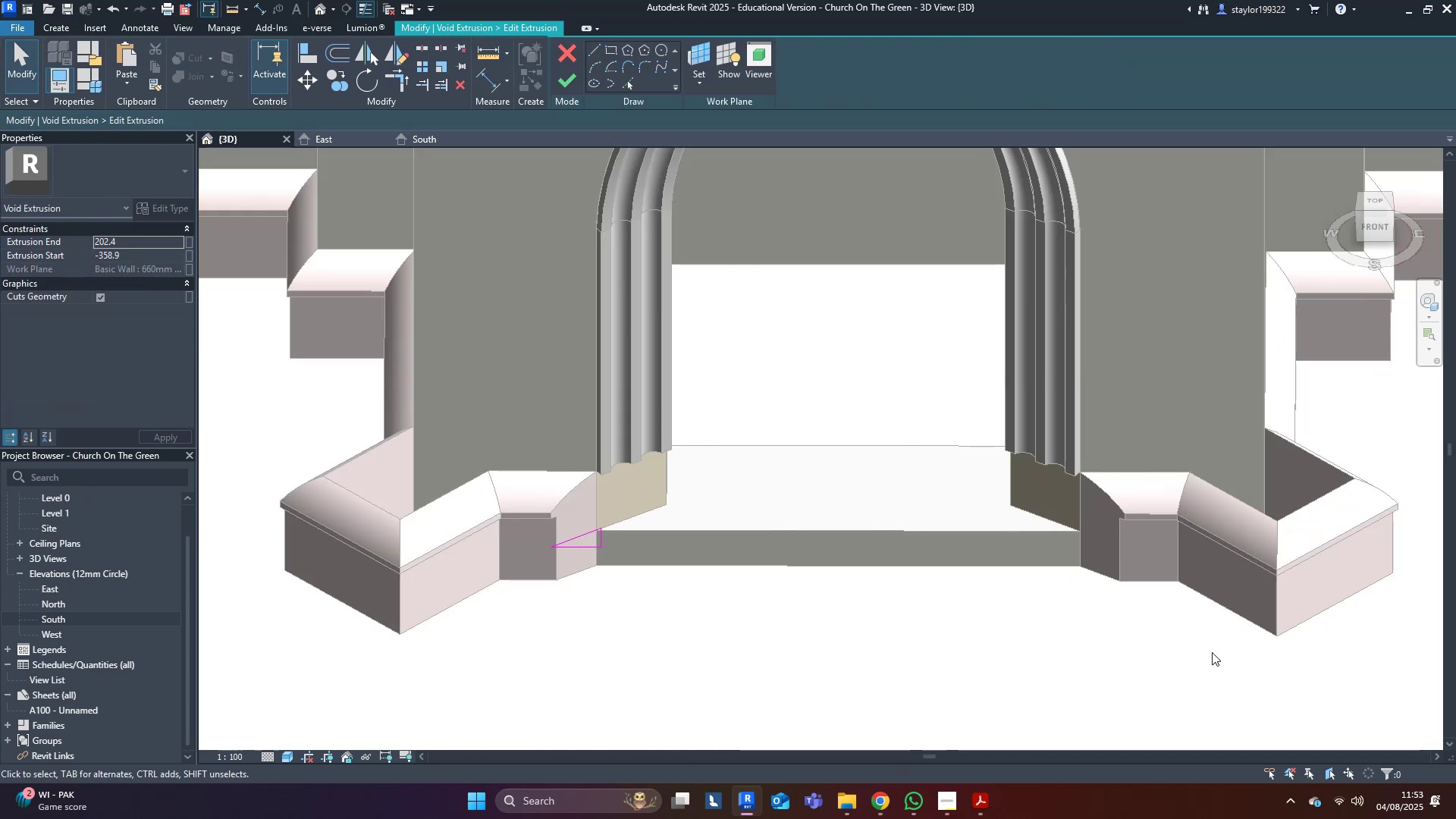 
left_click_drag(start_coordinate=[702, 439], to_coordinate=[696, 436])
 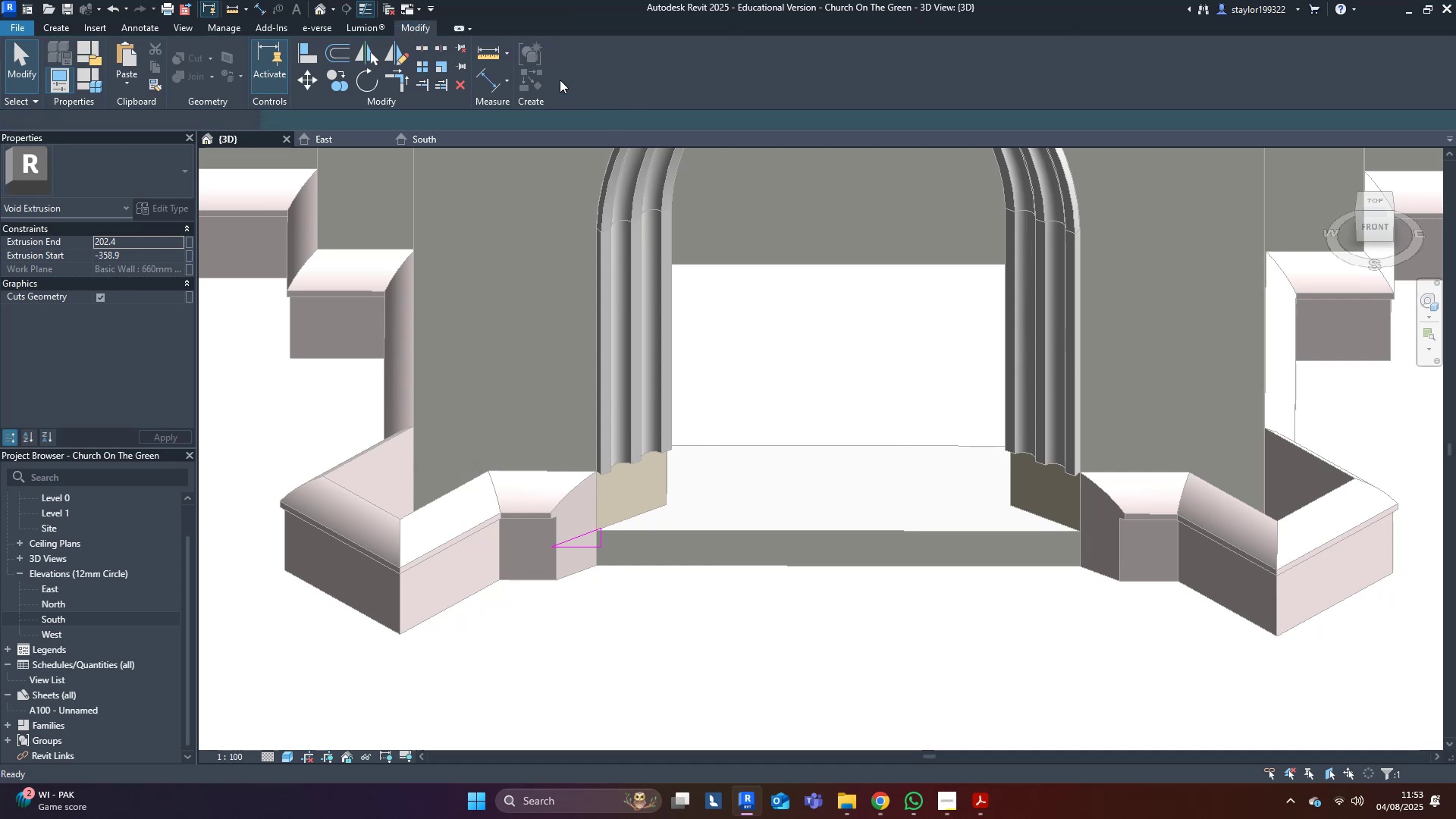 
double_click([567, 82])
 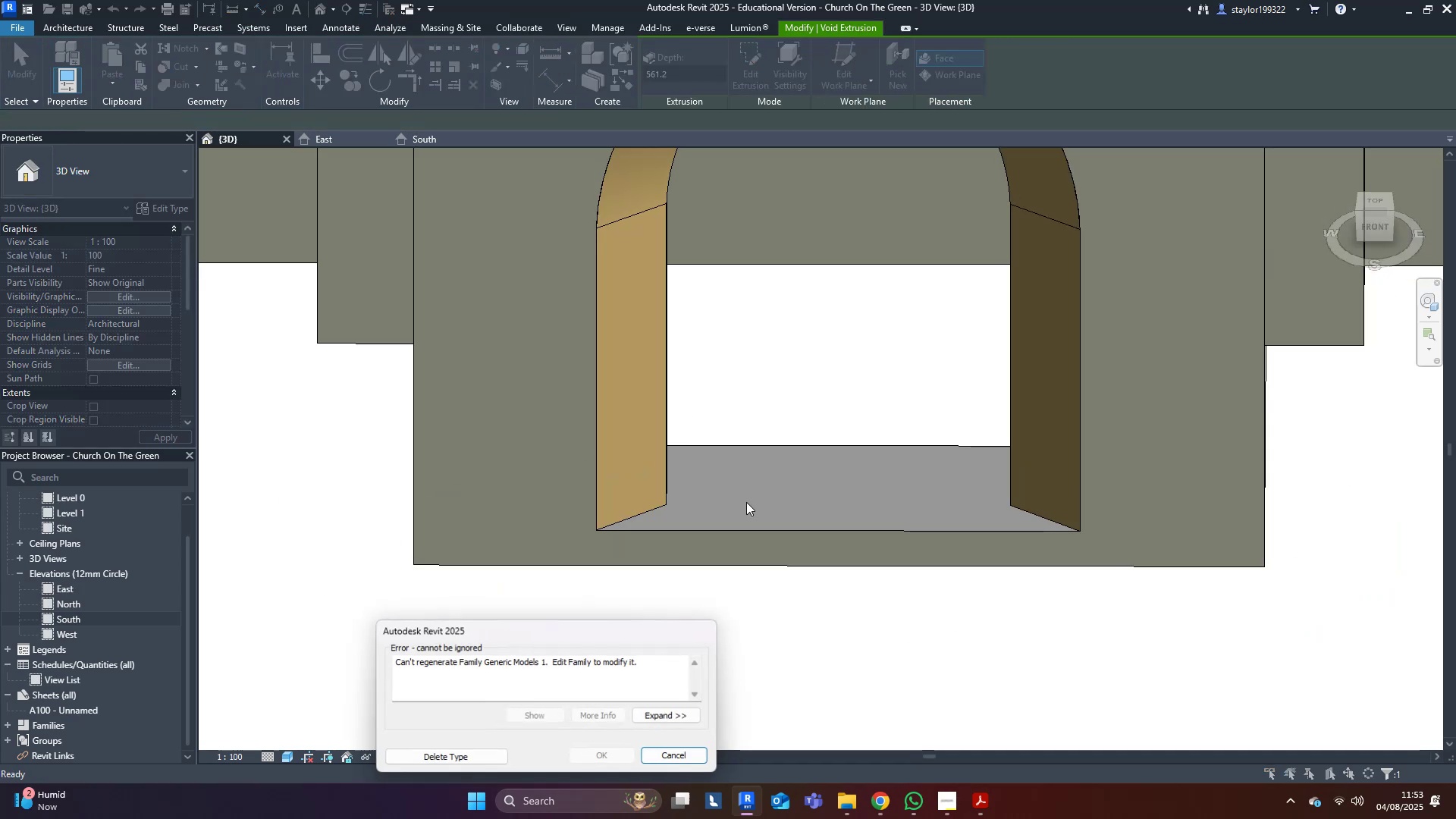 
left_click_drag(start_coordinate=[686, 760], to_coordinate=[684, 754])
 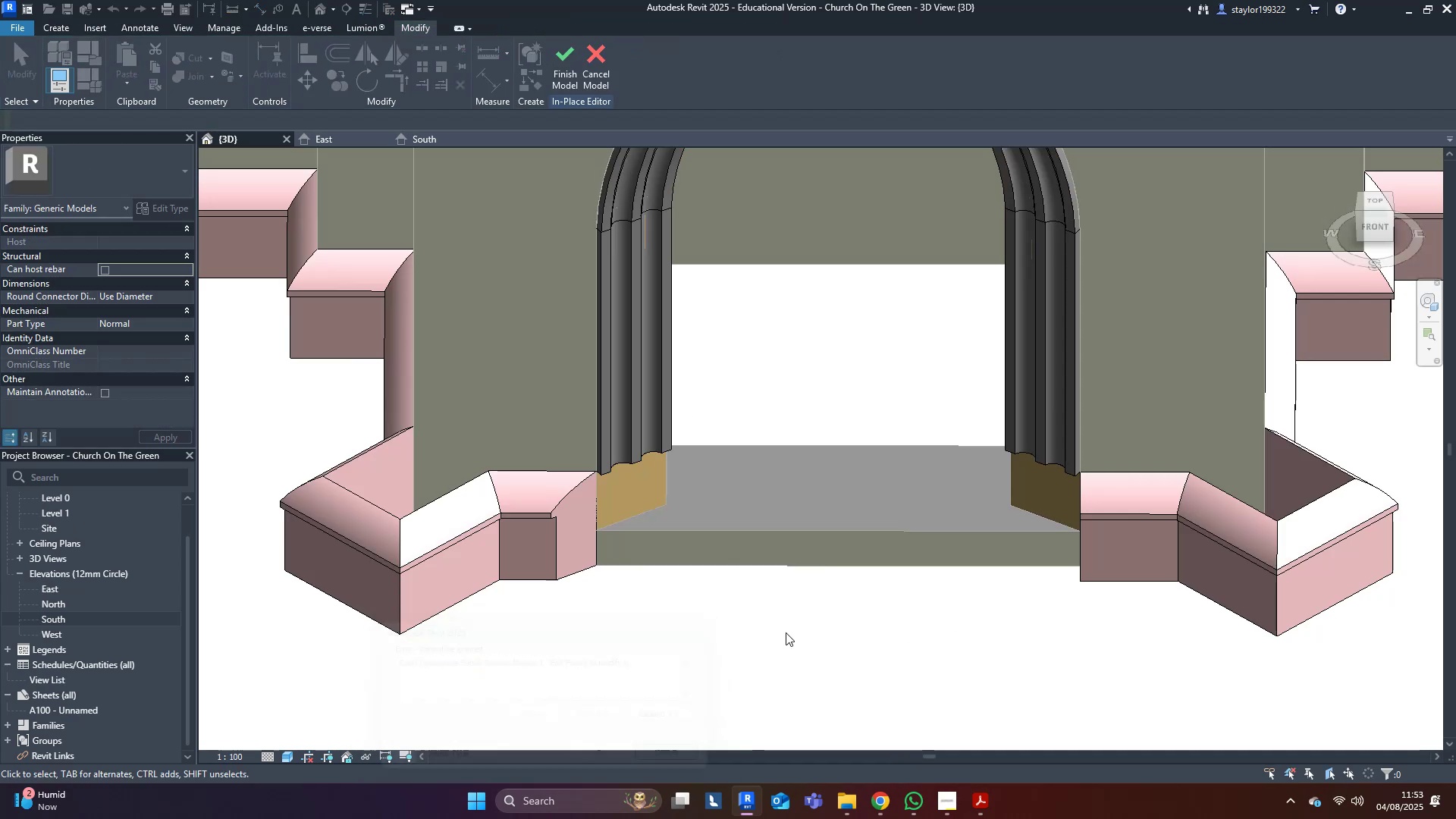 
key(Control+Z)
 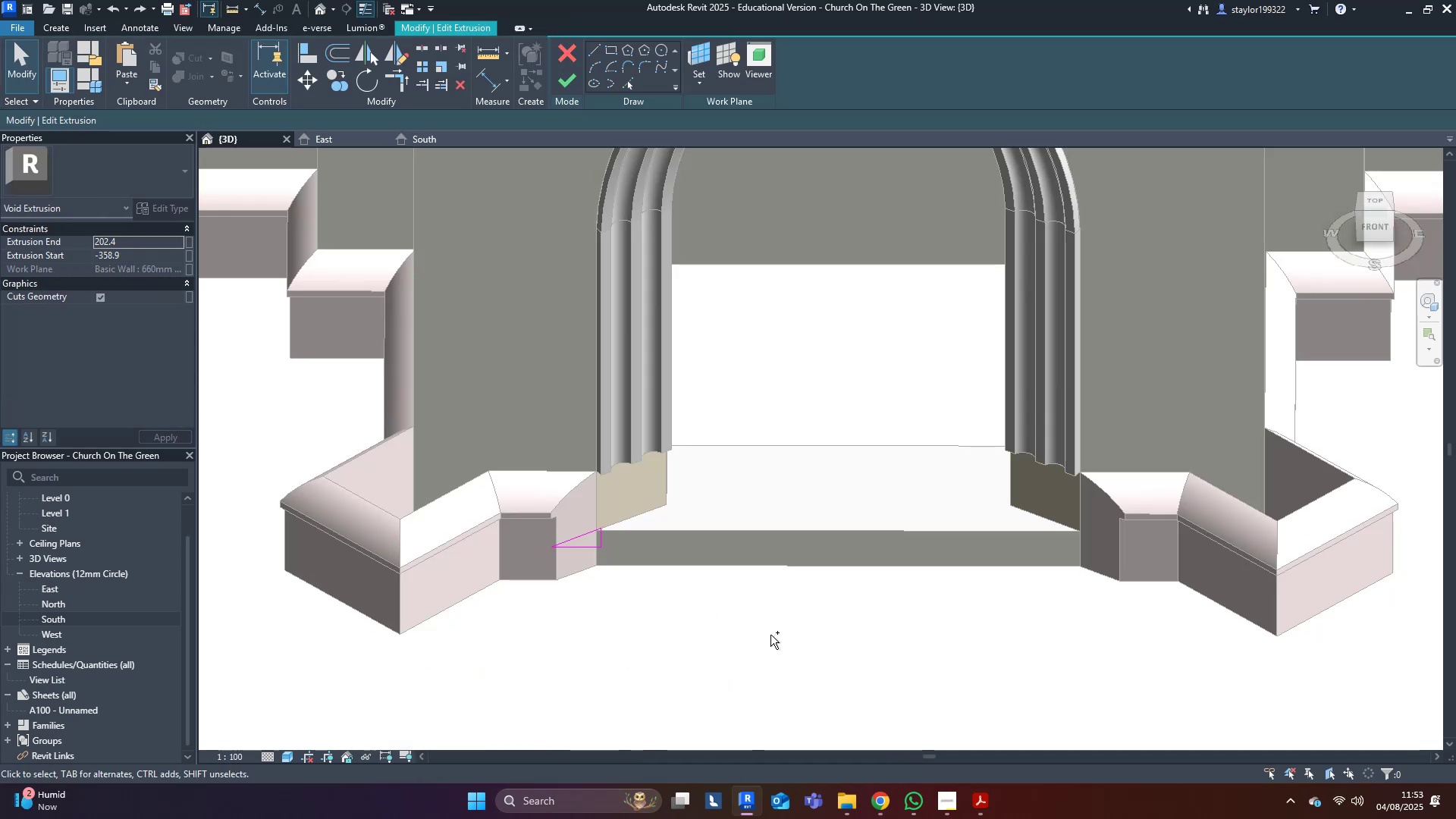 
hold_key(key=Z, duration=0.62)
 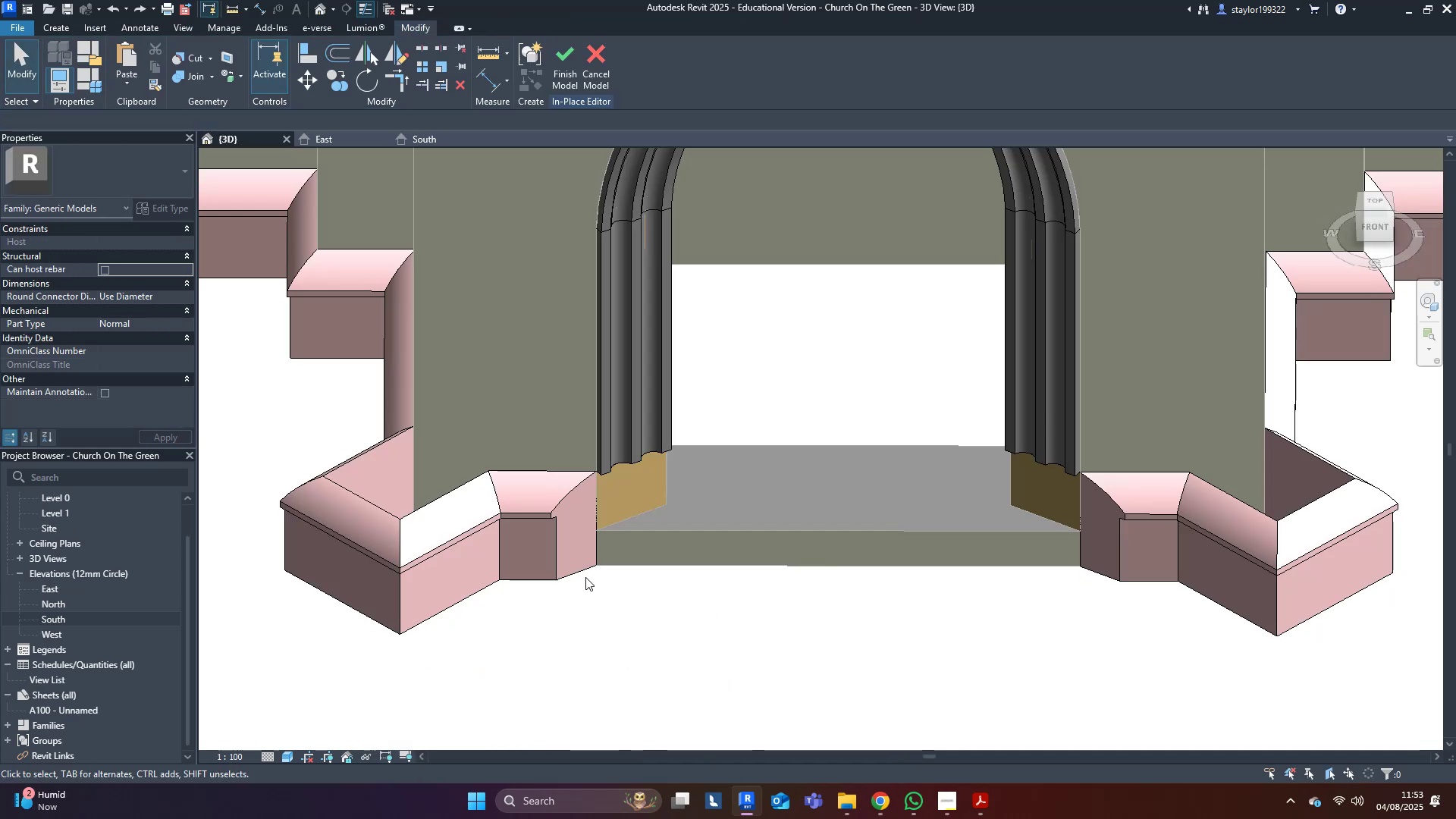 
left_click([585, 574])
 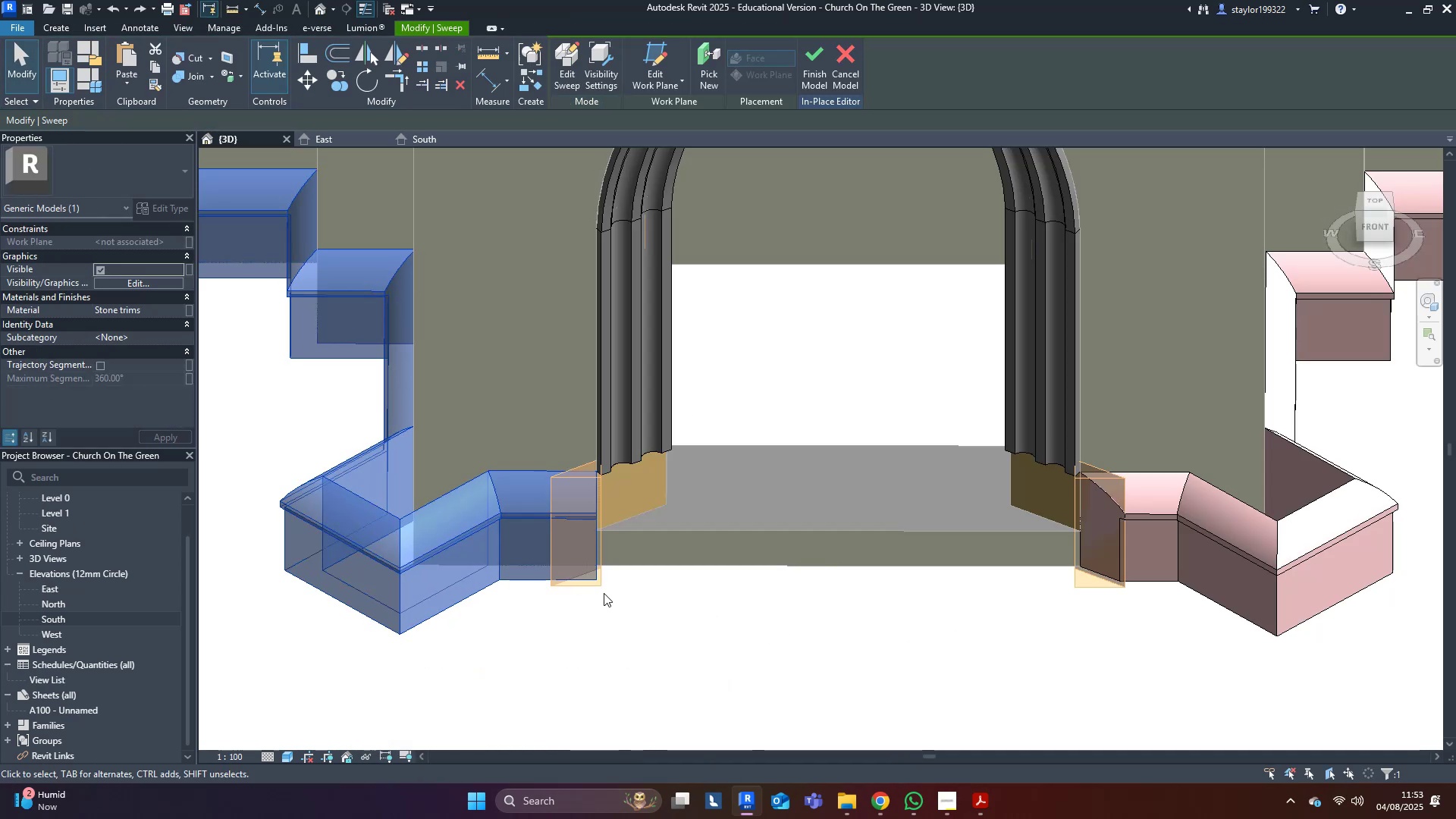 
left_click([602, 588])
 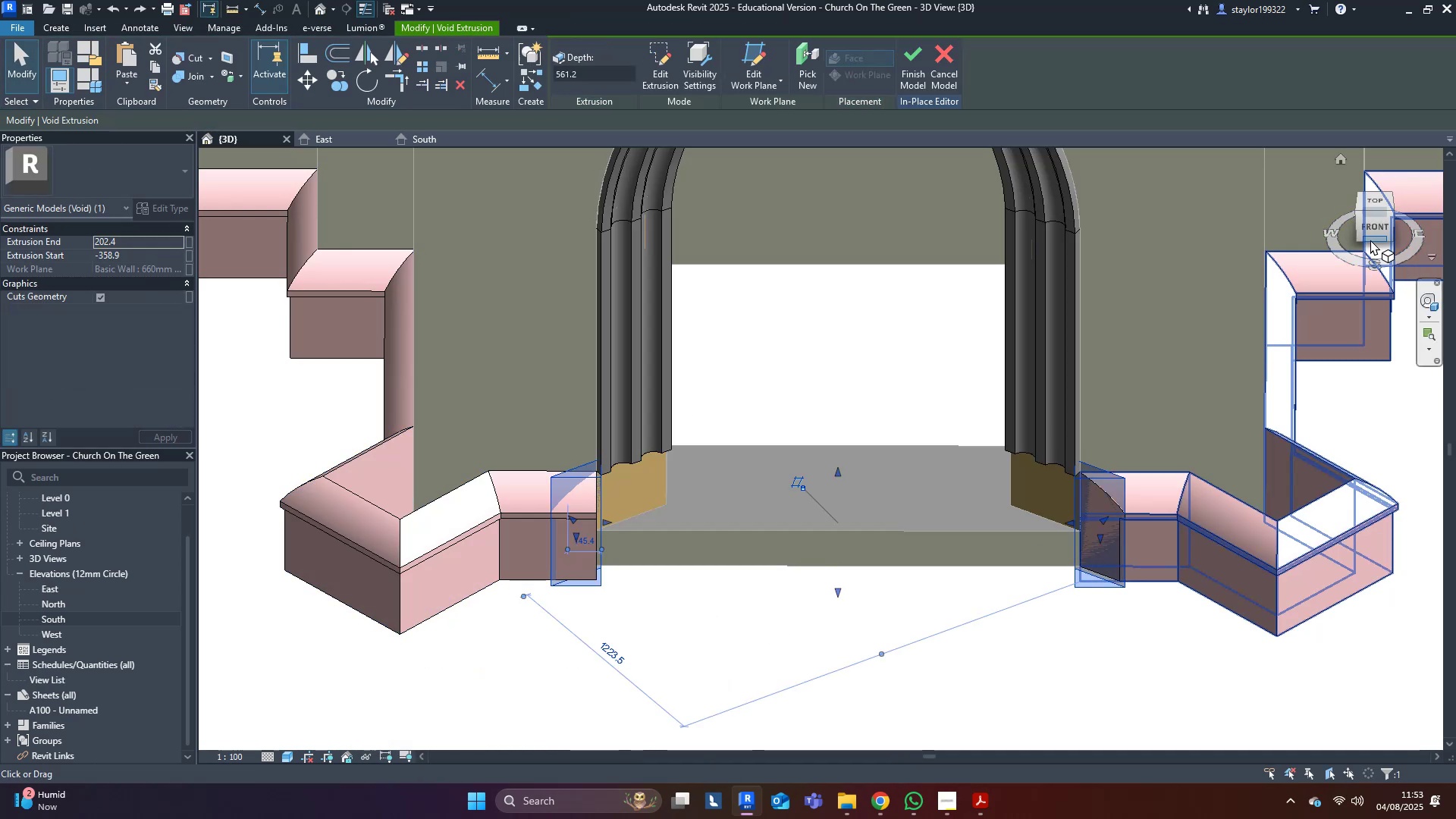 
left_click([1375, 229])
 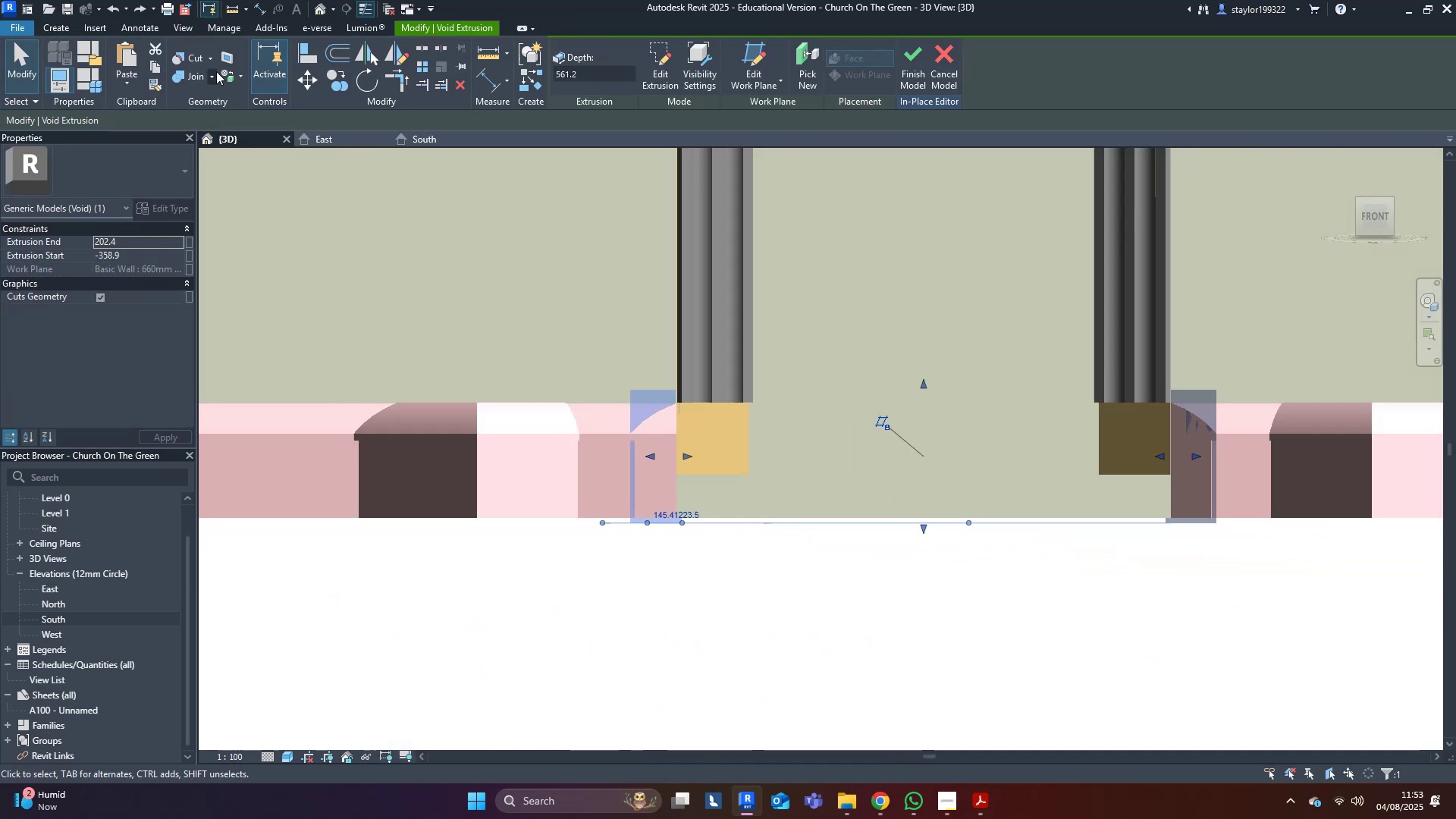 
left_click([302, 77])
 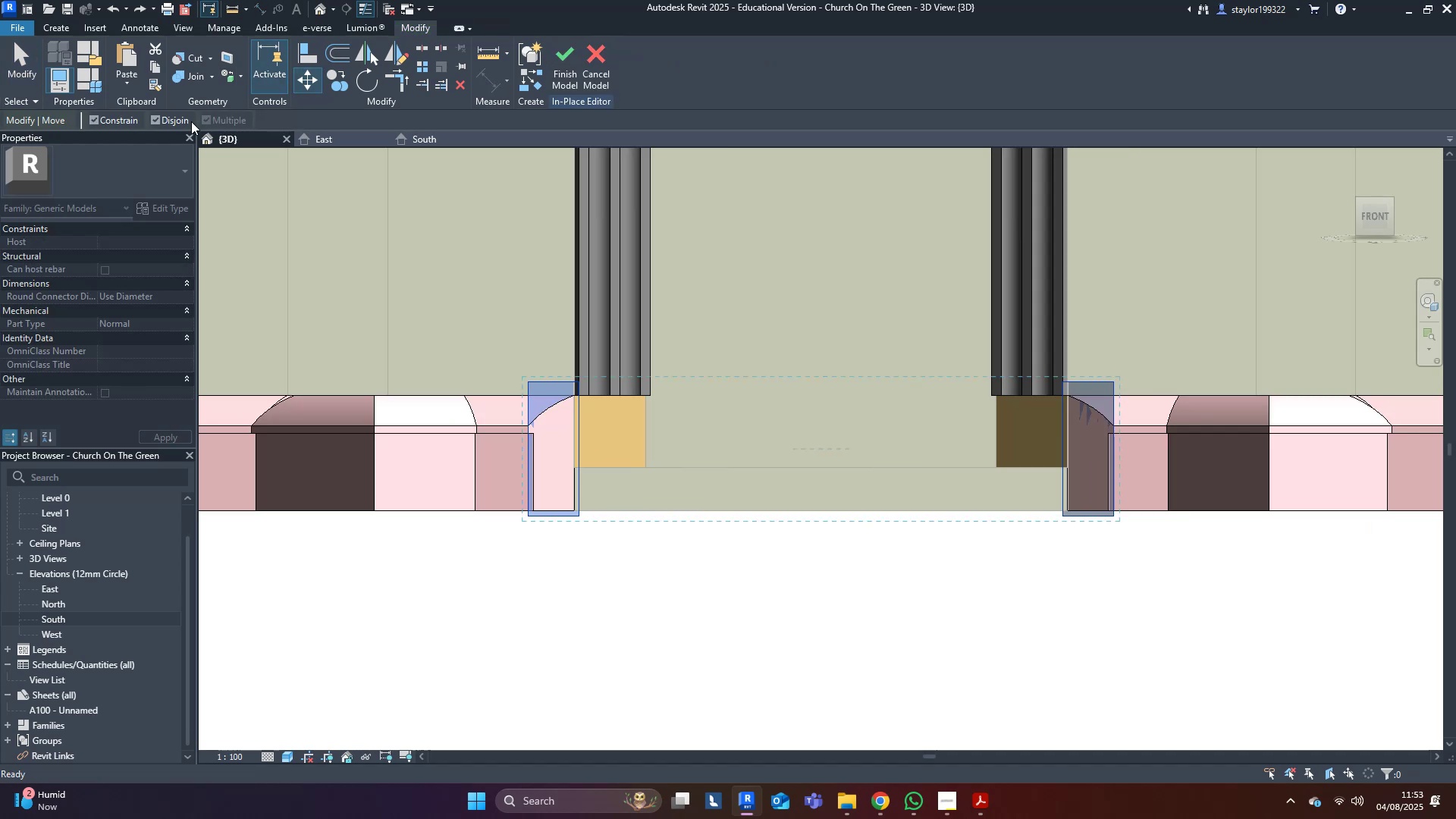 
left_click([111, 124])
 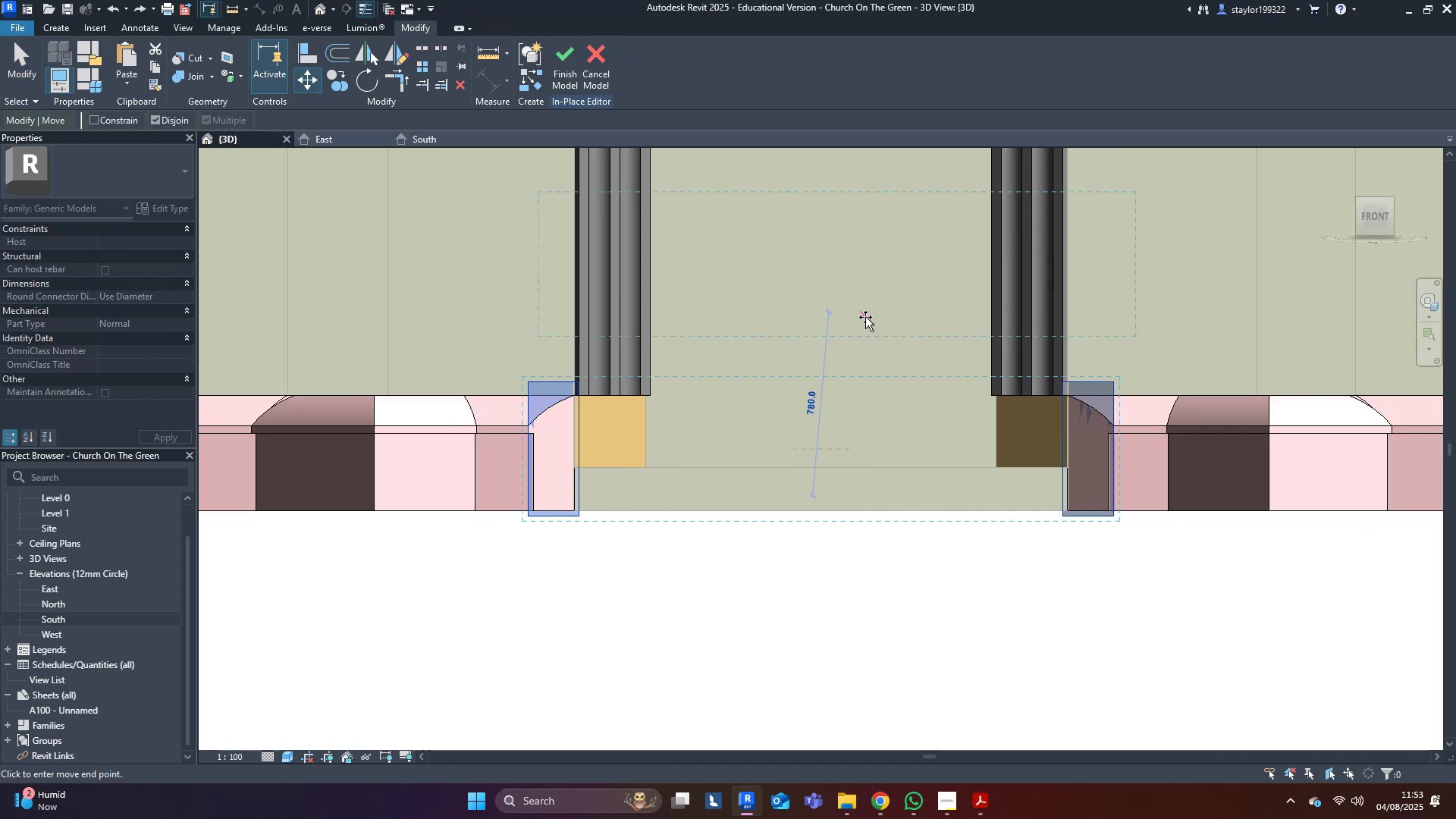 
left_click([850, 311])
 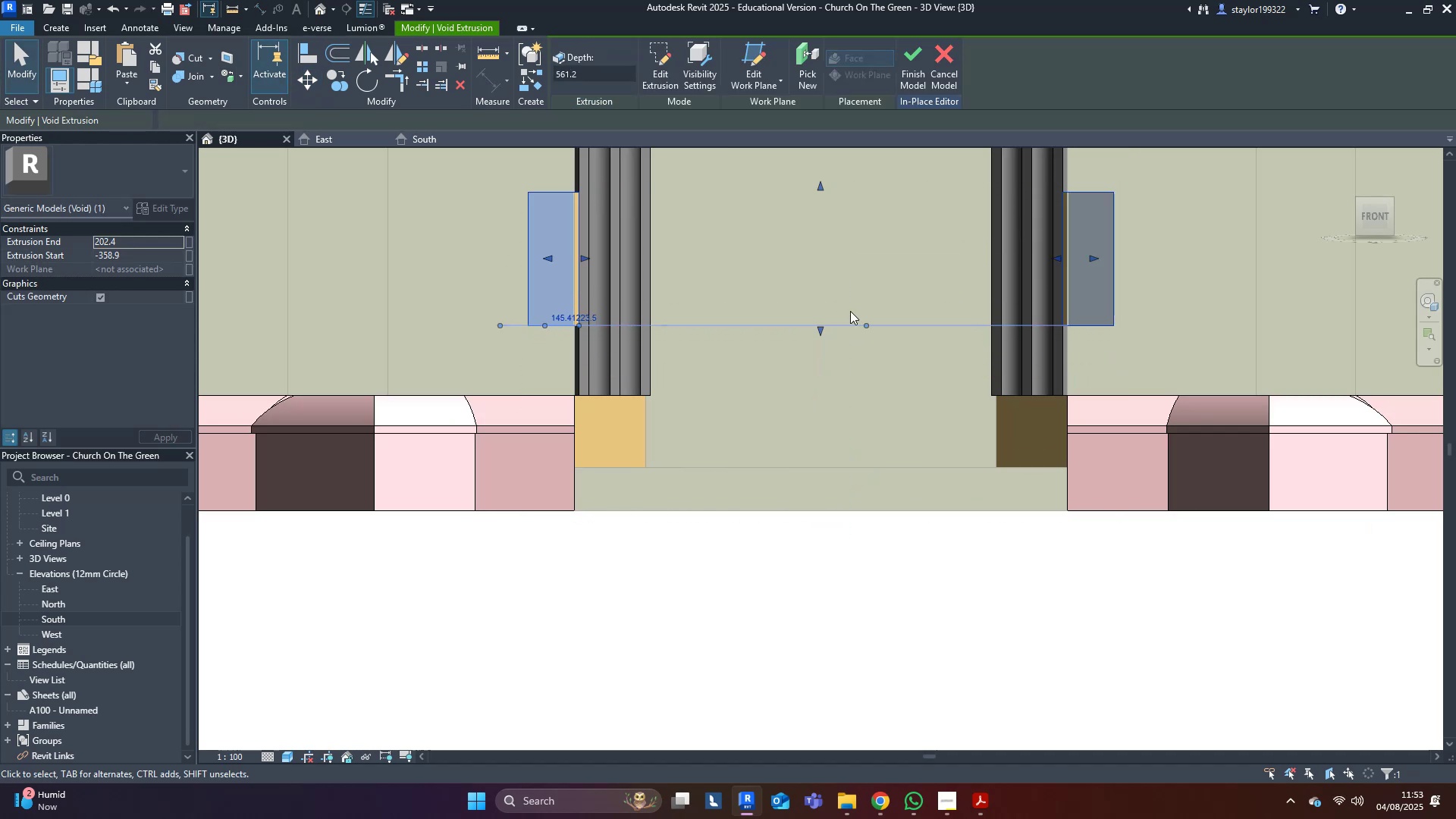 
key(V)
 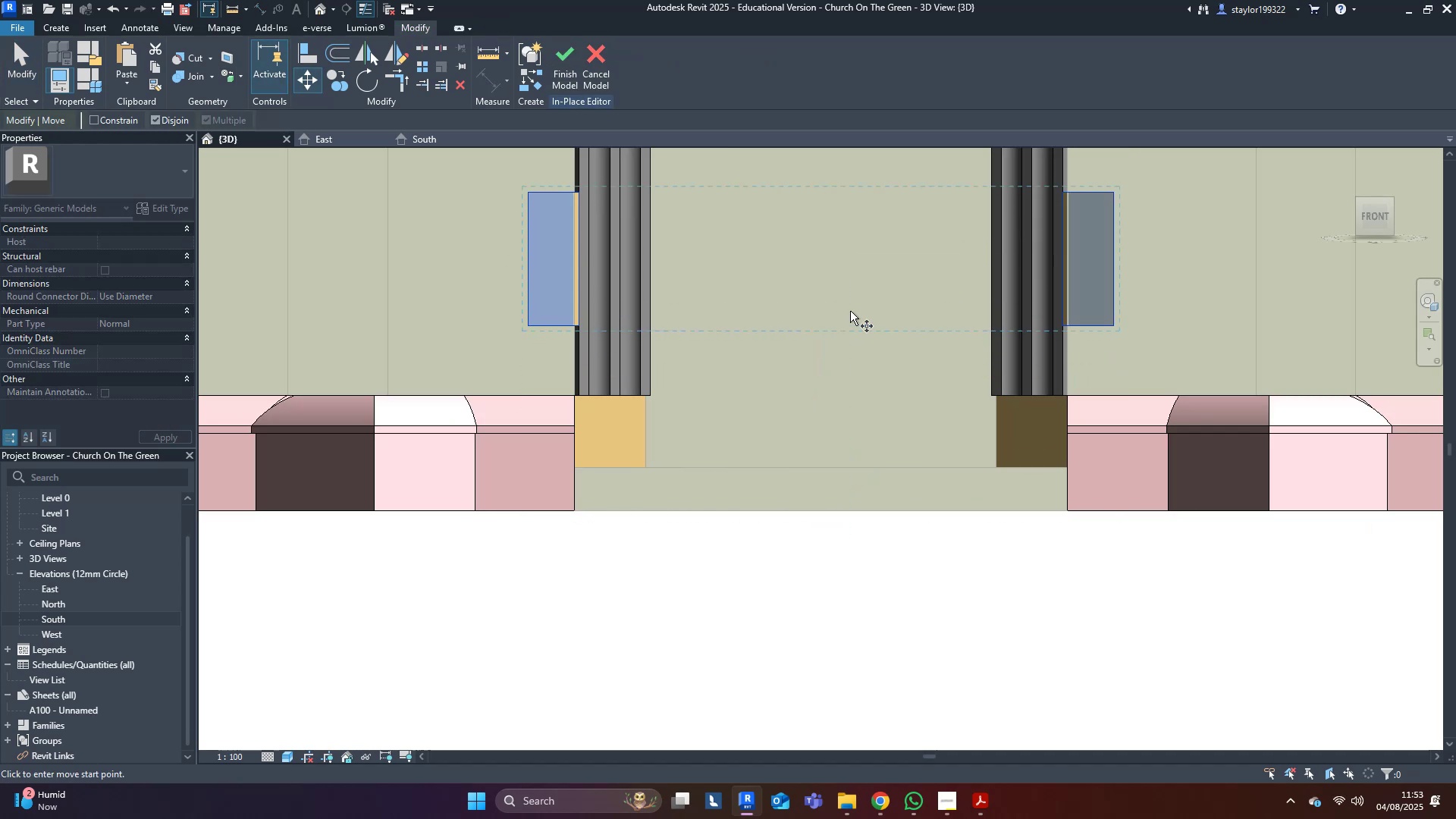 
left_click([850, 311])
 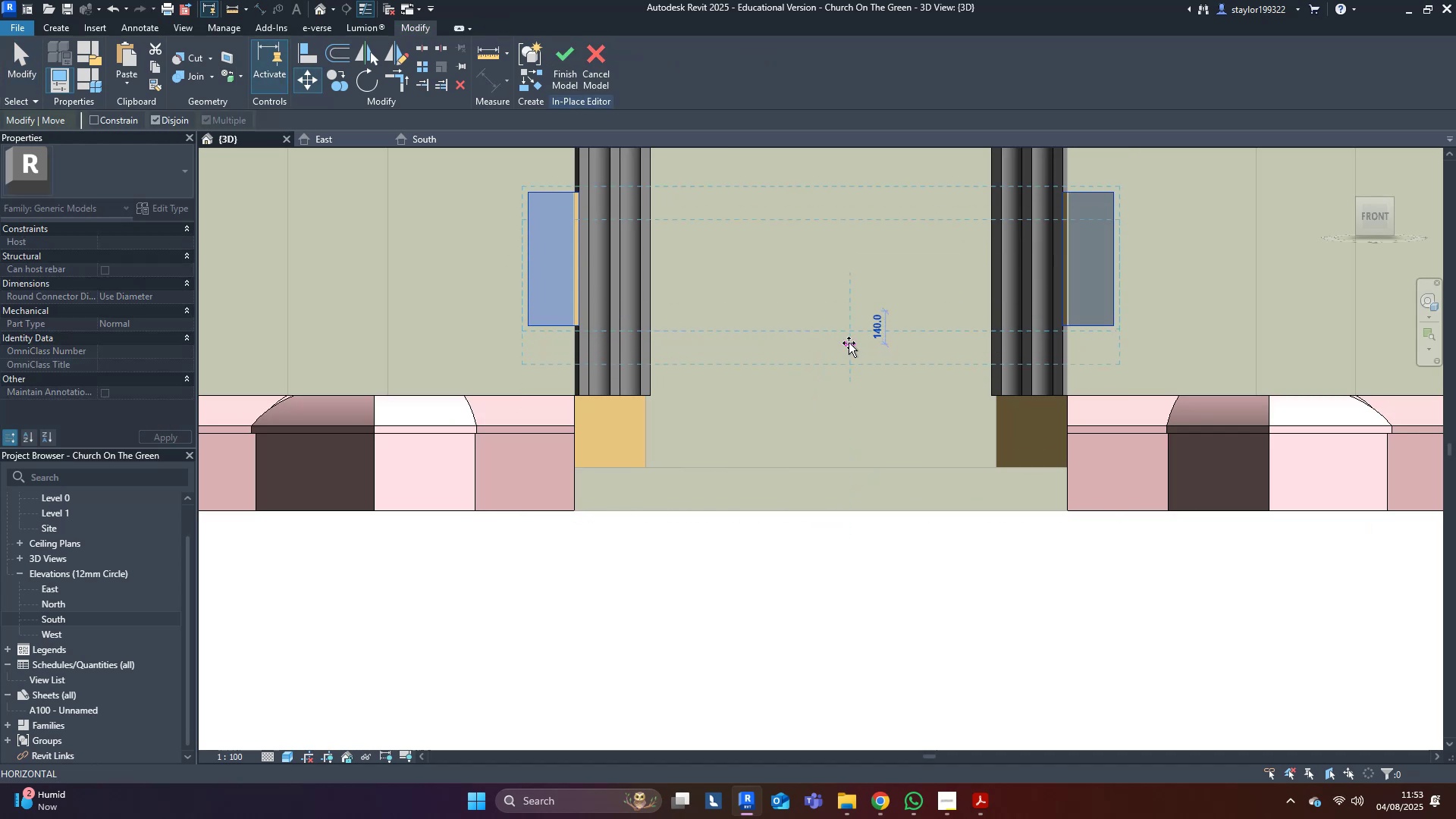 
type(800)
 